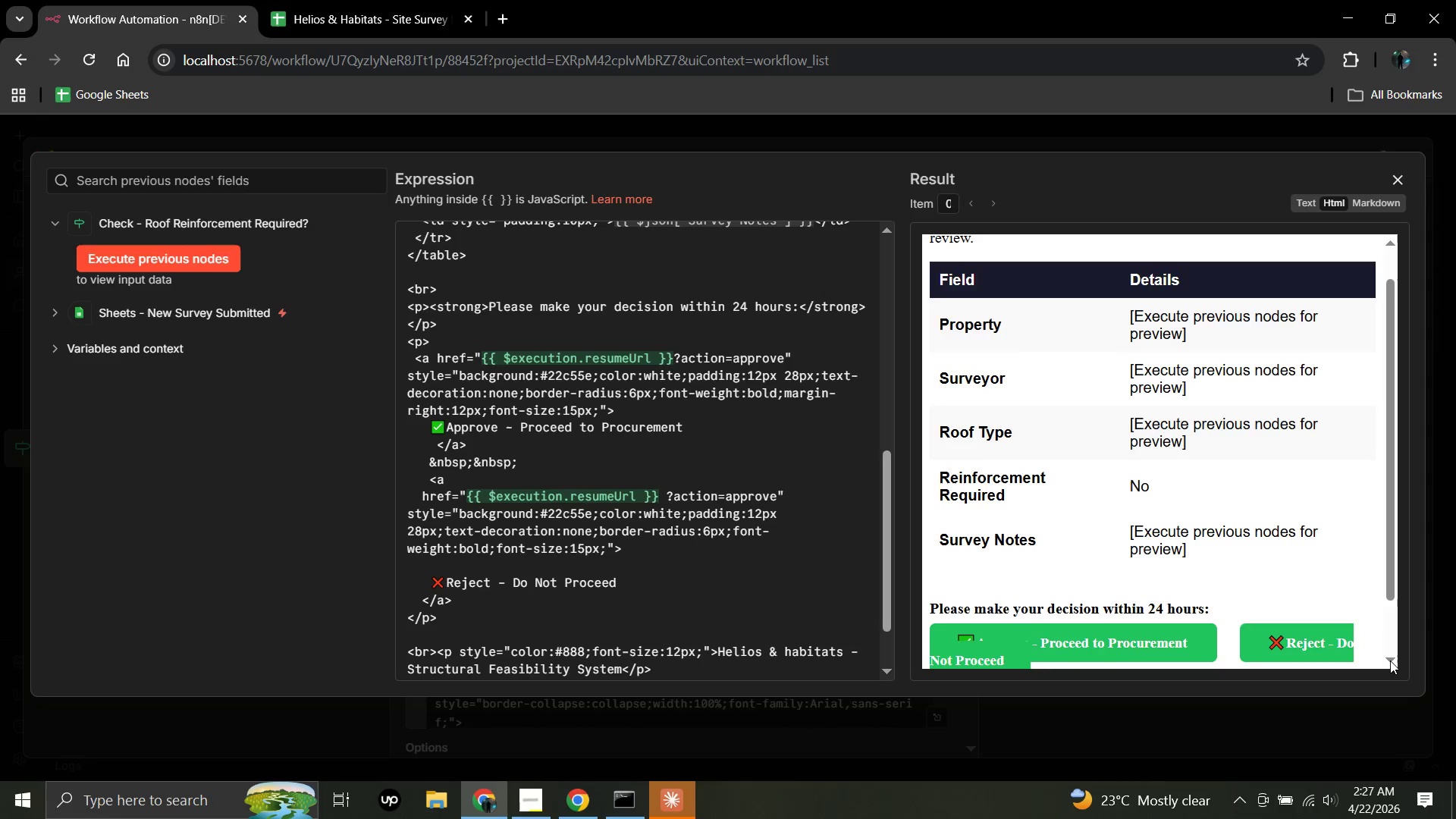 
left_click([1390, 661])
 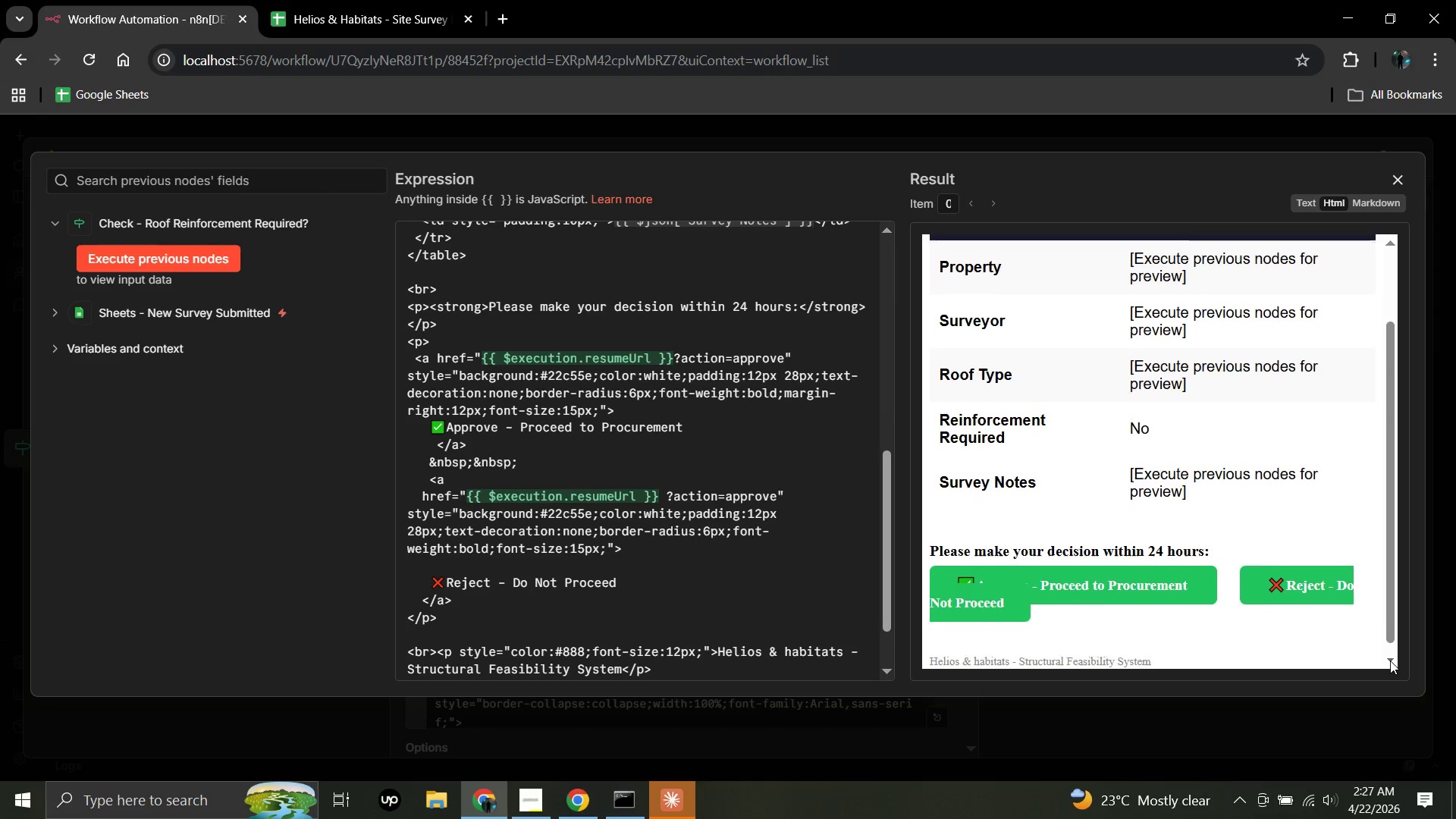 
double_click([1390, 661])
 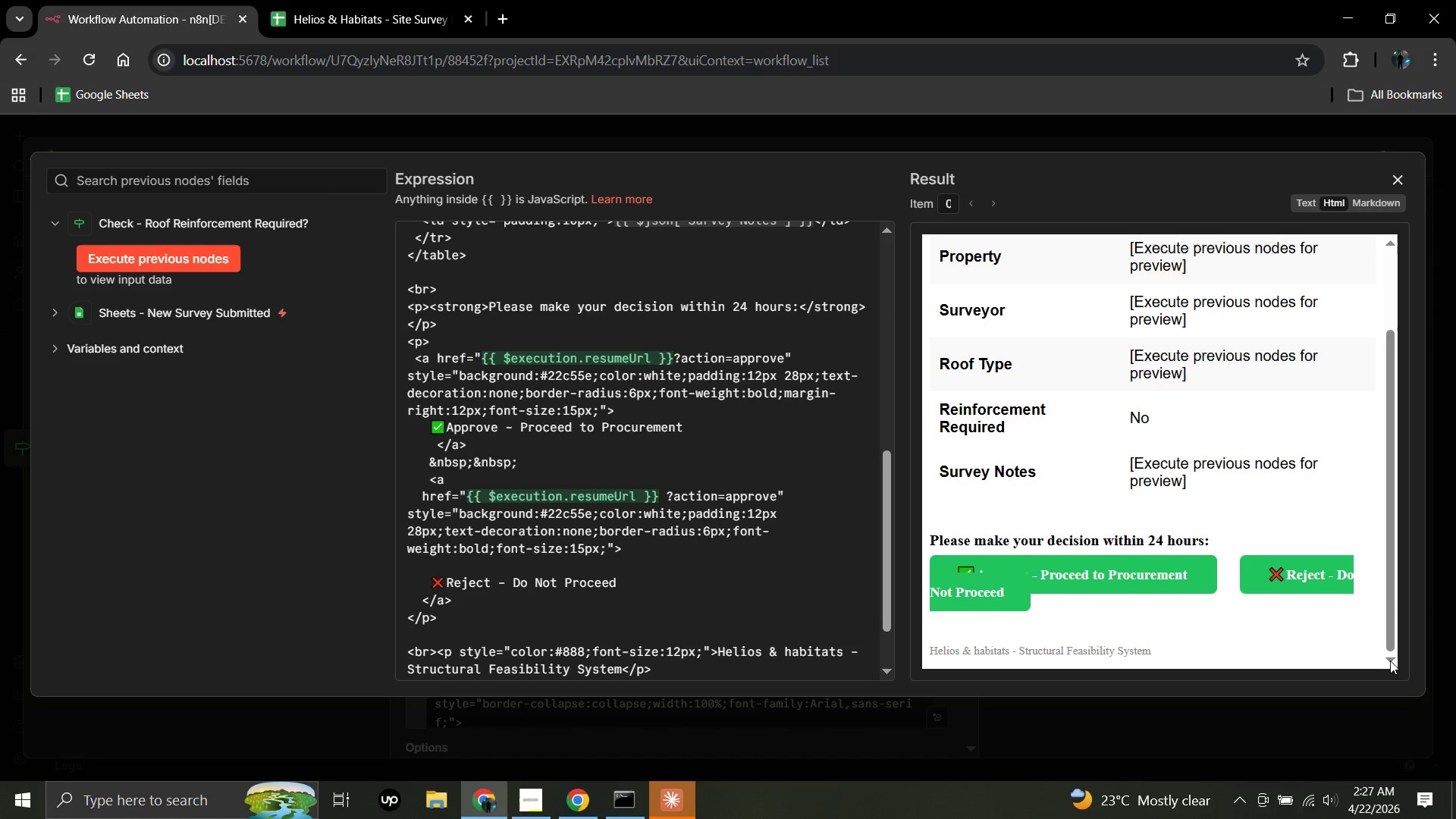 
triple_click([1390, 661])
 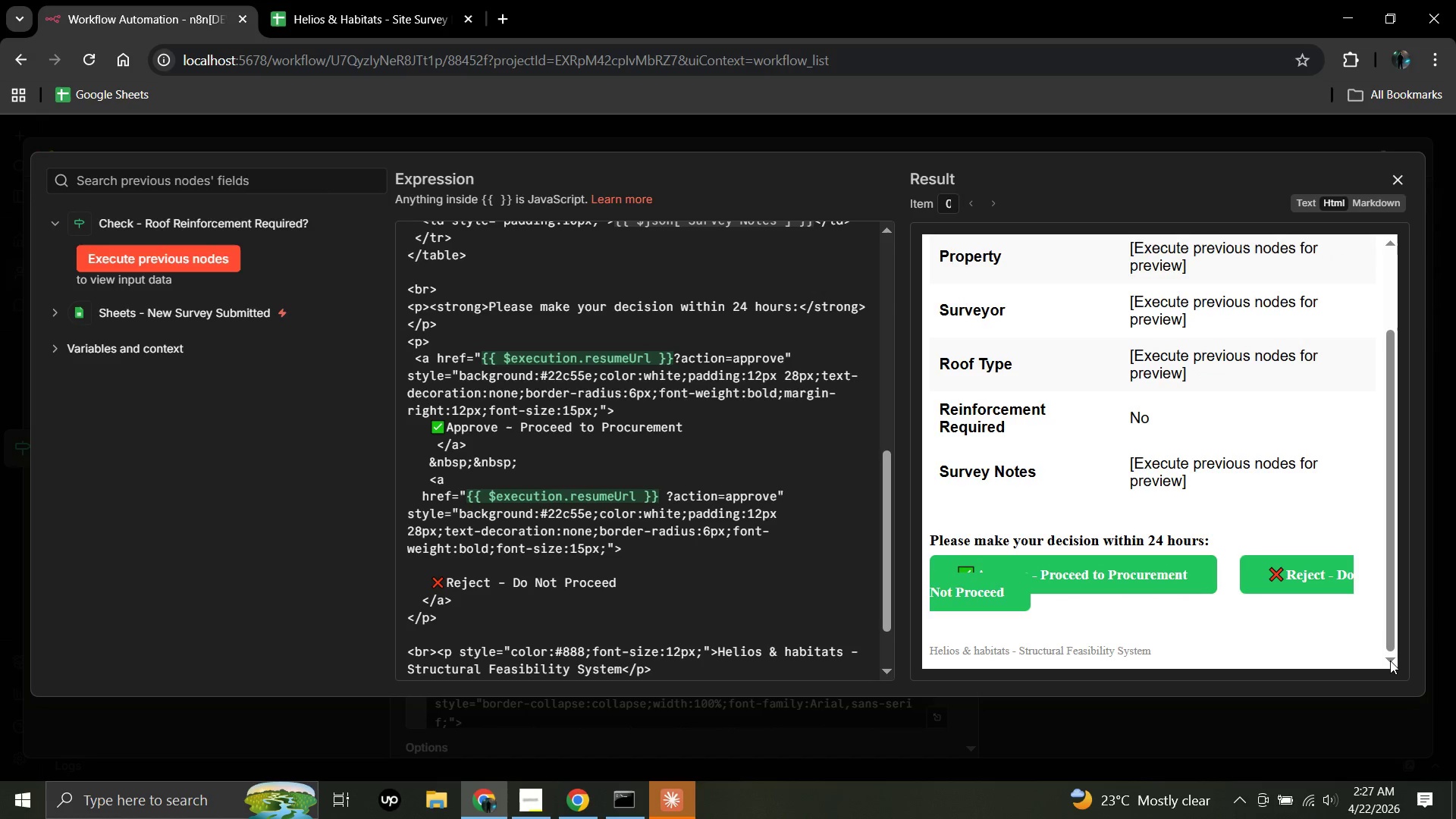 
triple_click([1390, 661])
 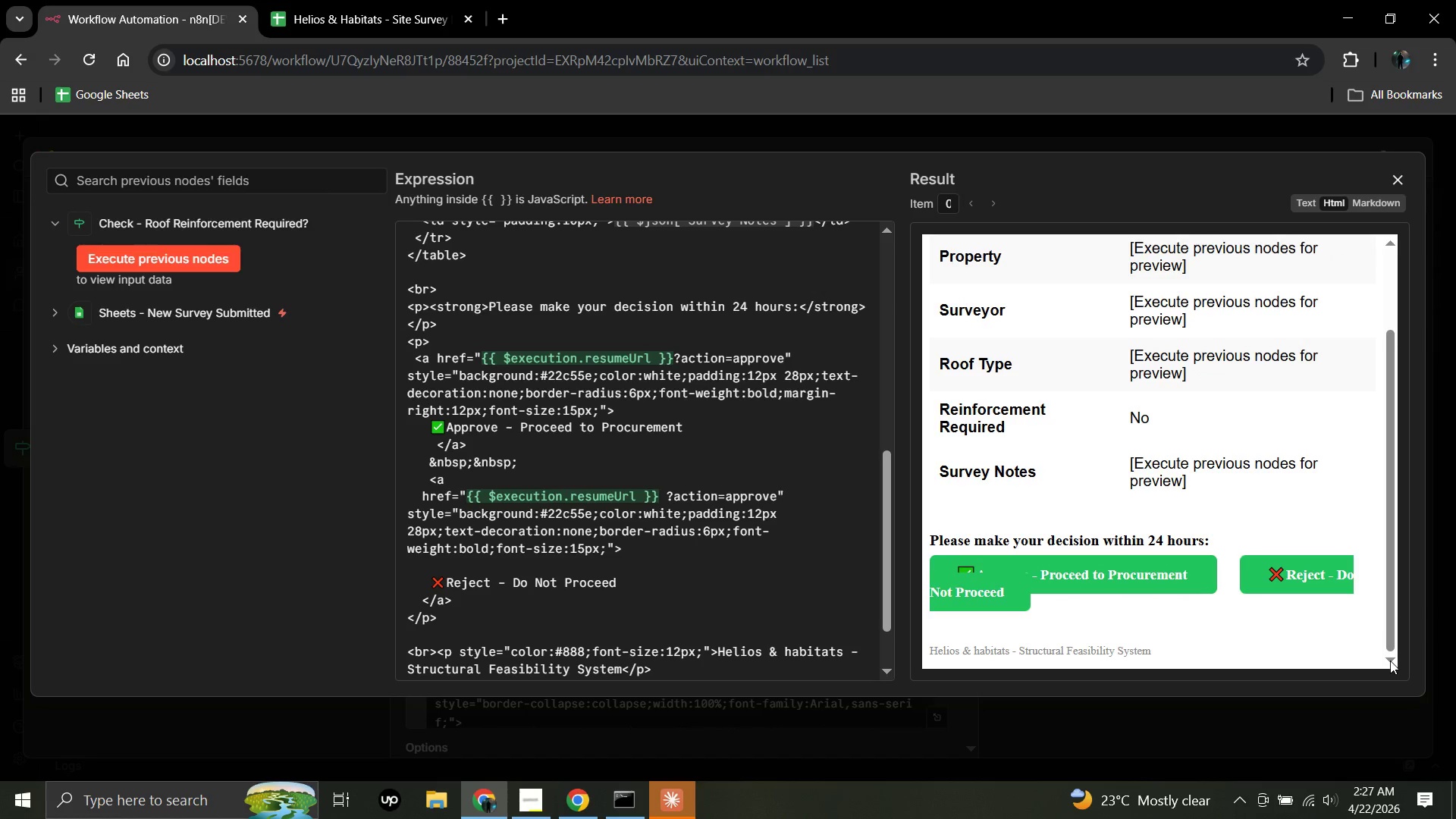 
triple_click([1390, 661])
 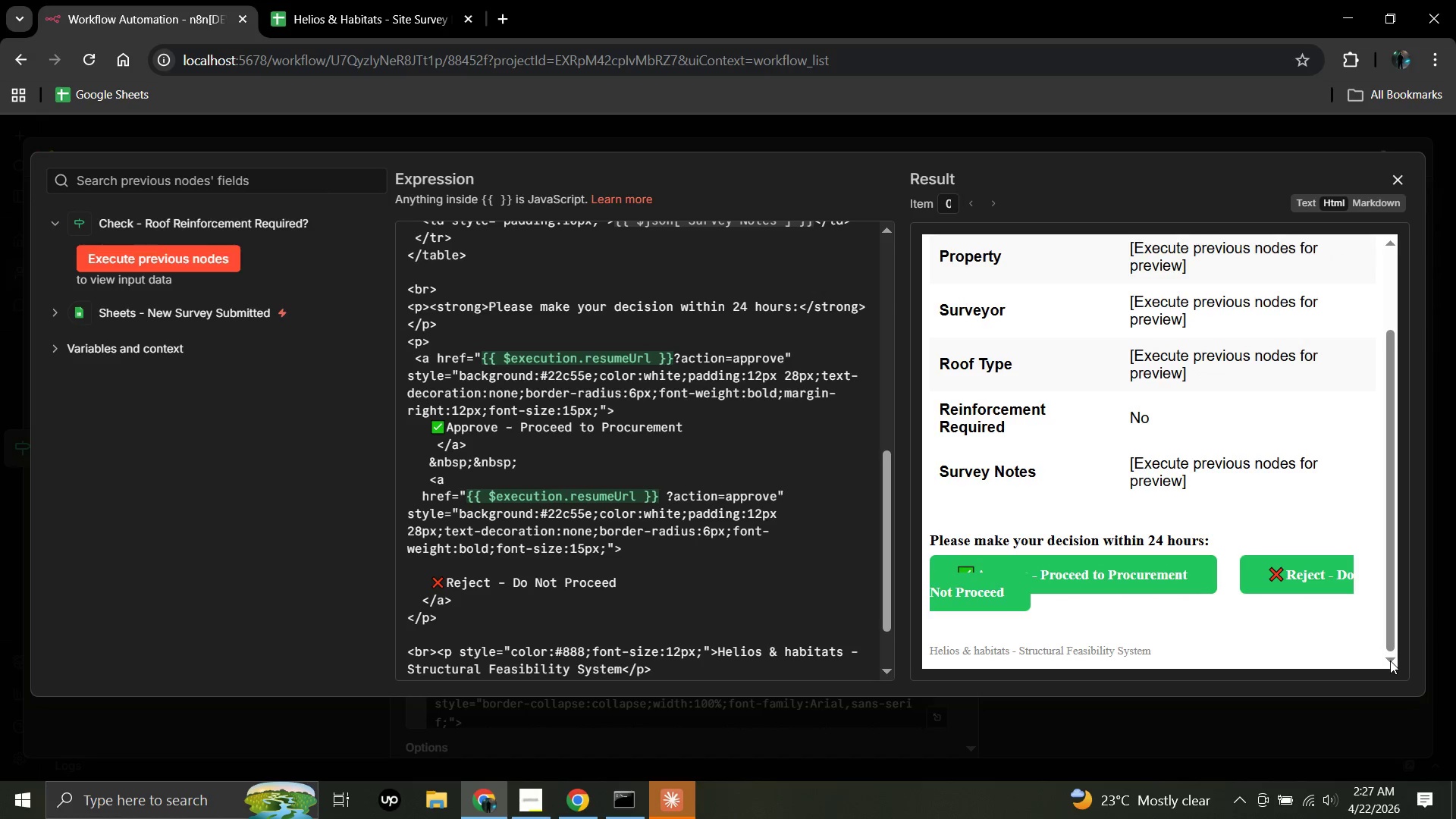 
triple_click([1390, 661])
 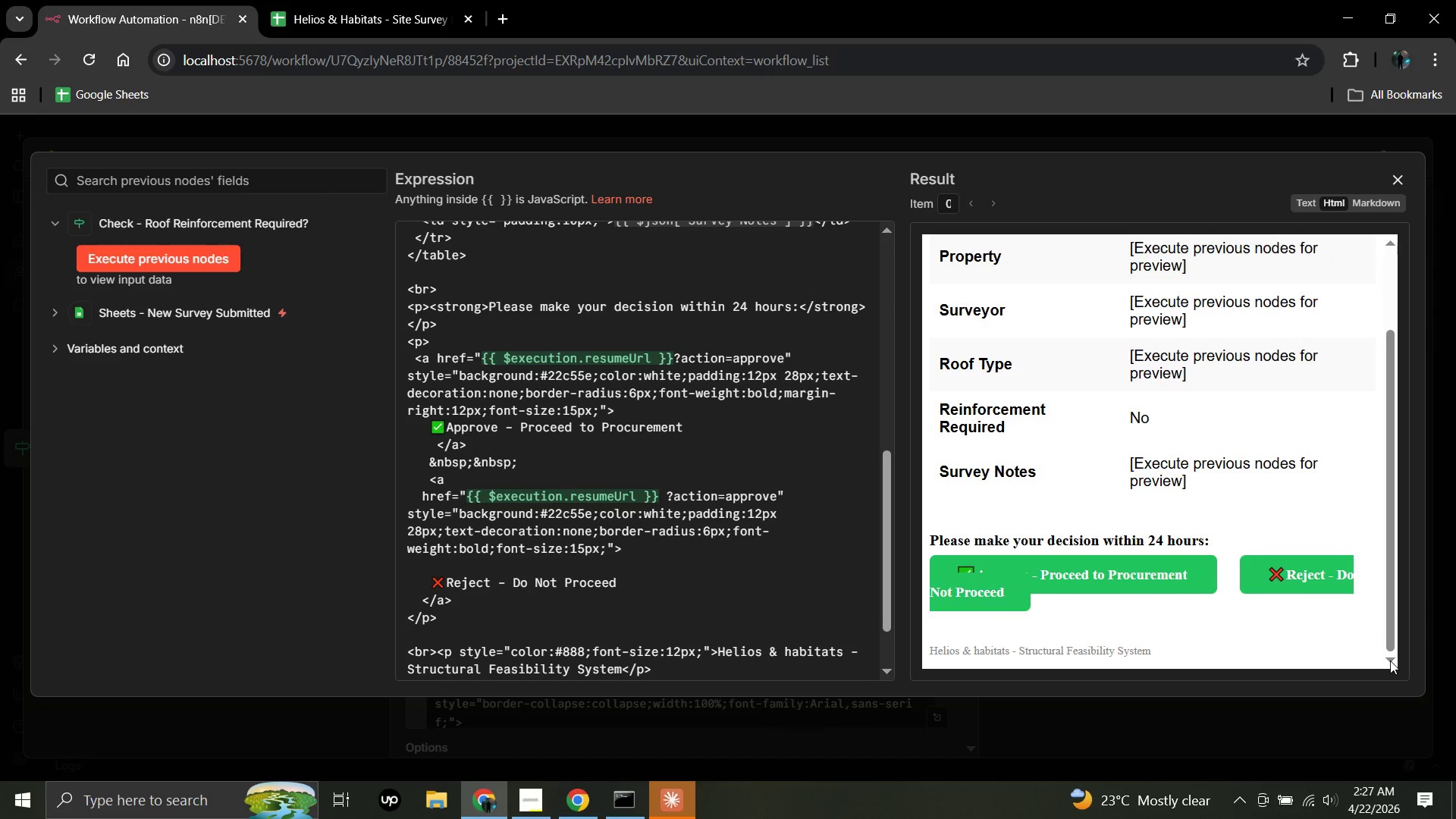 
triple_click([1390, 661])
 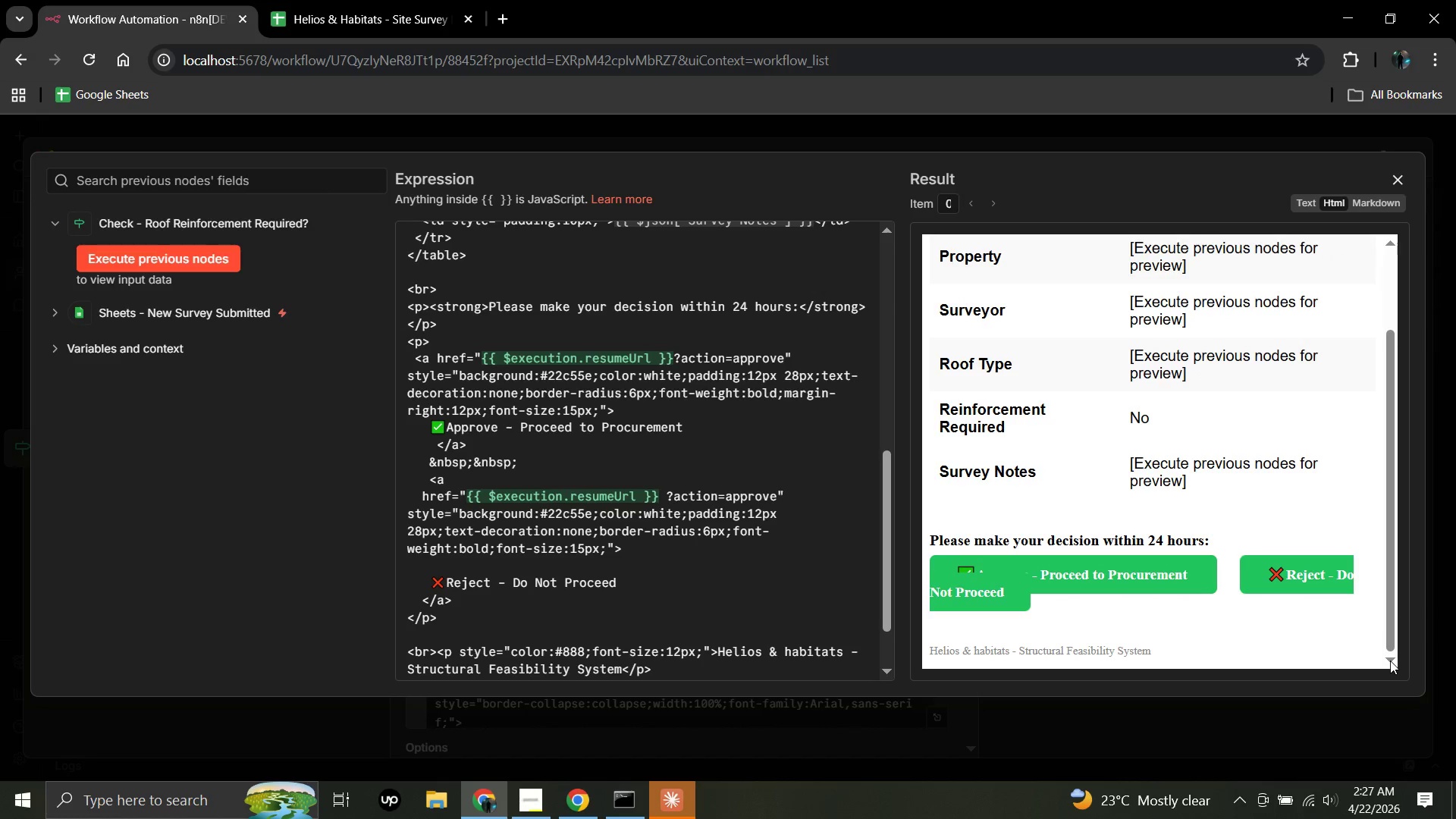 
triple_click([1390, 661])
 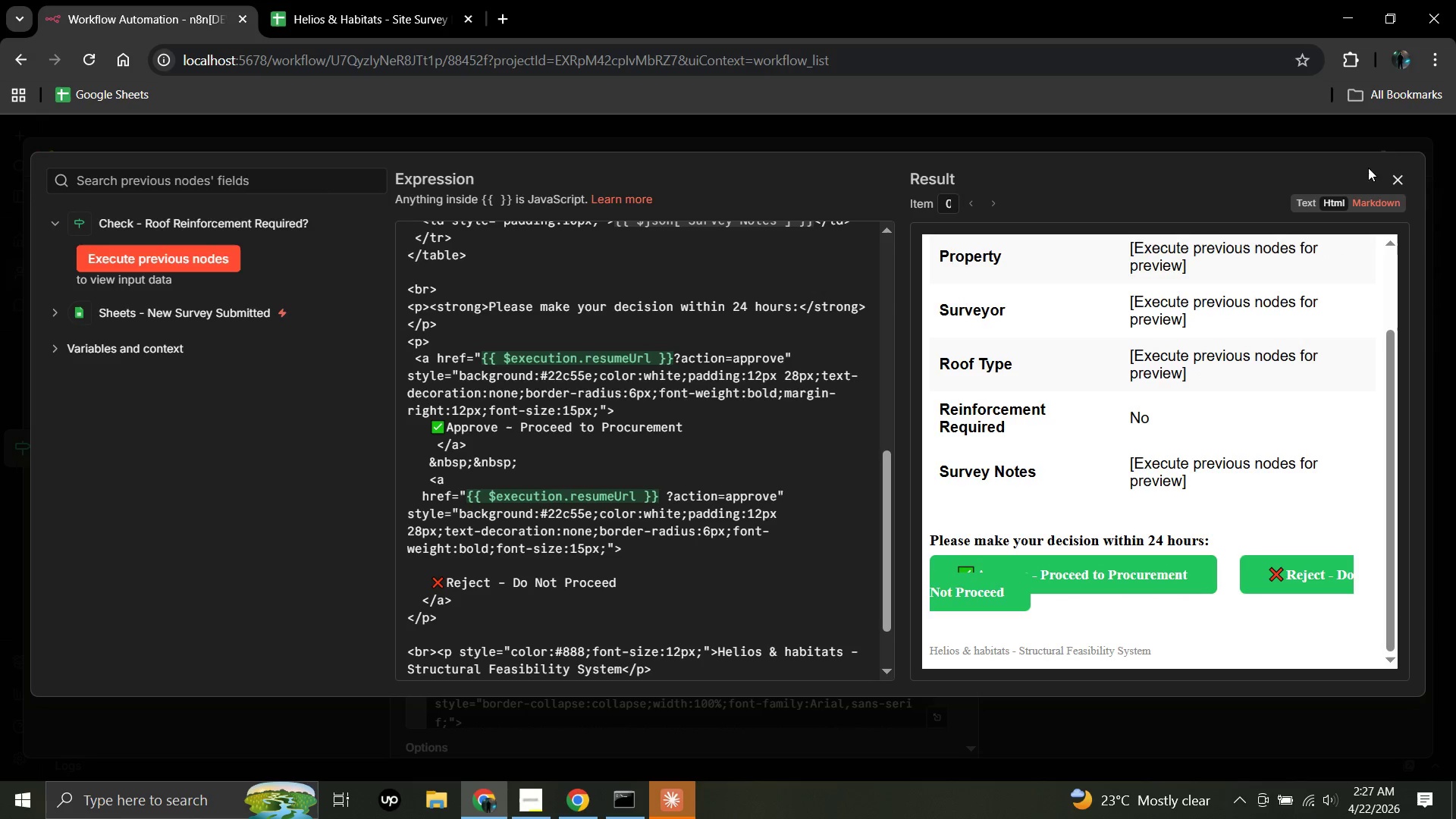 
wait(7.34)
 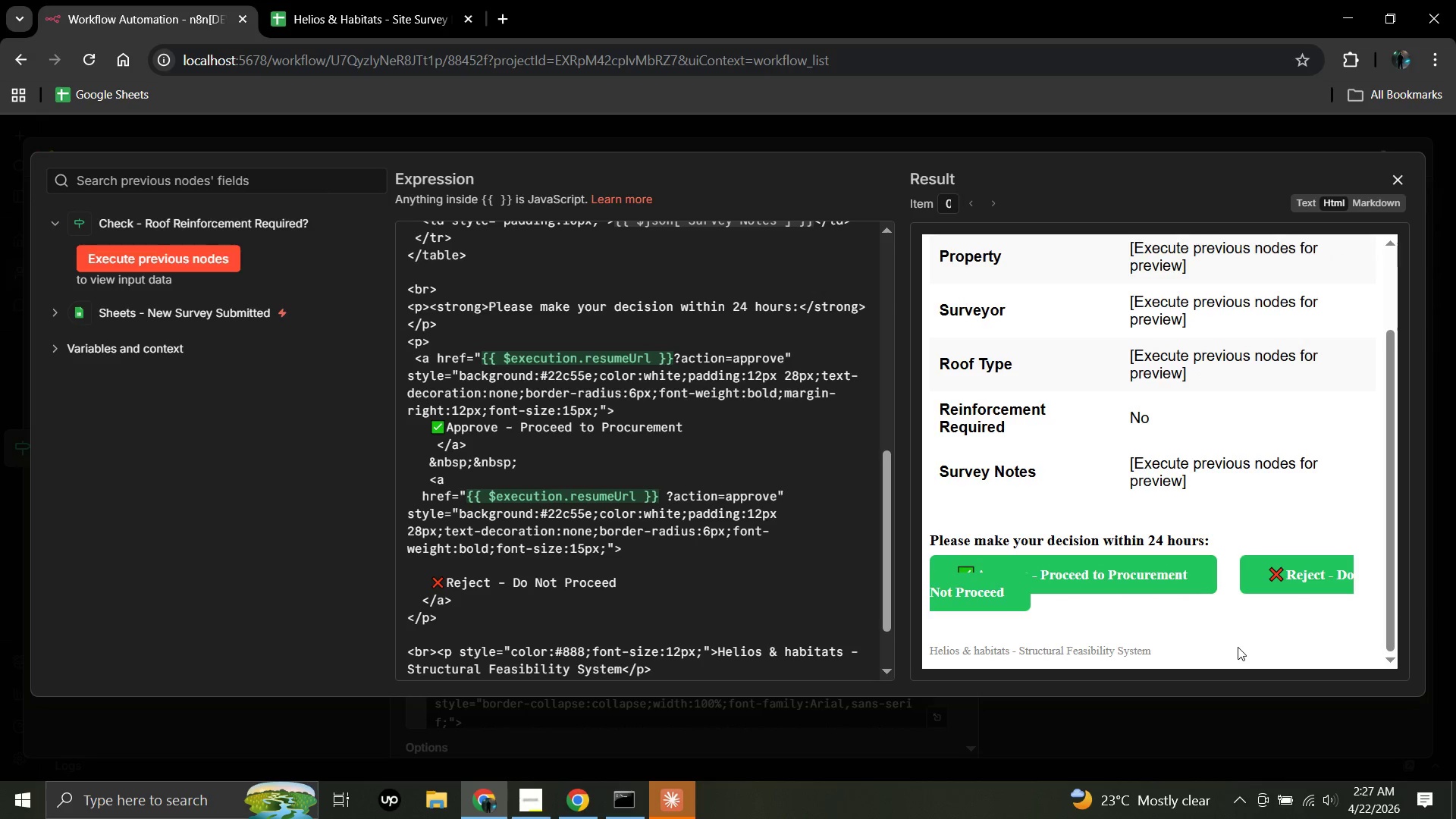 
left_click([1398, 176])
 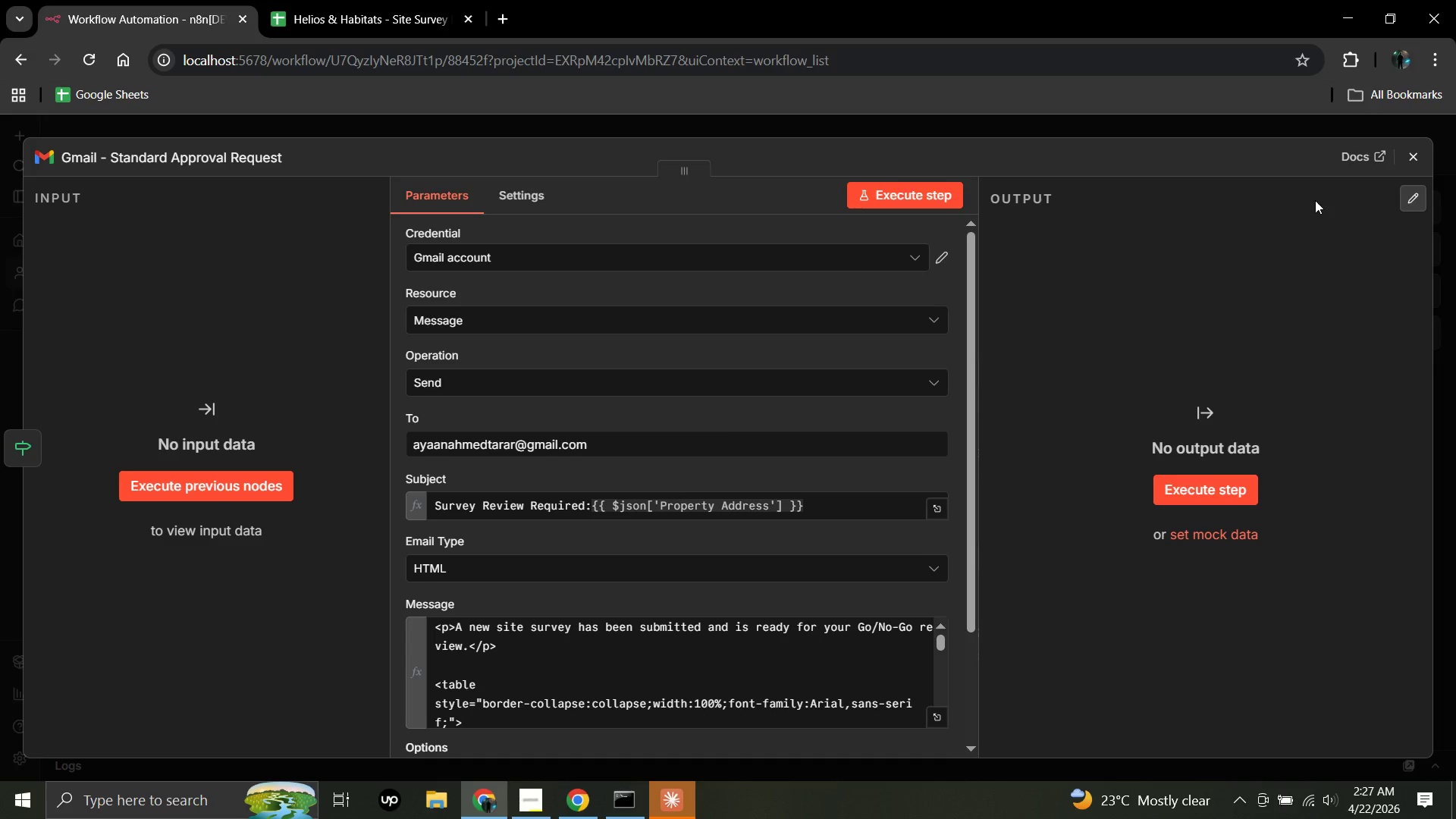 
mouse_move([1412, 154])
 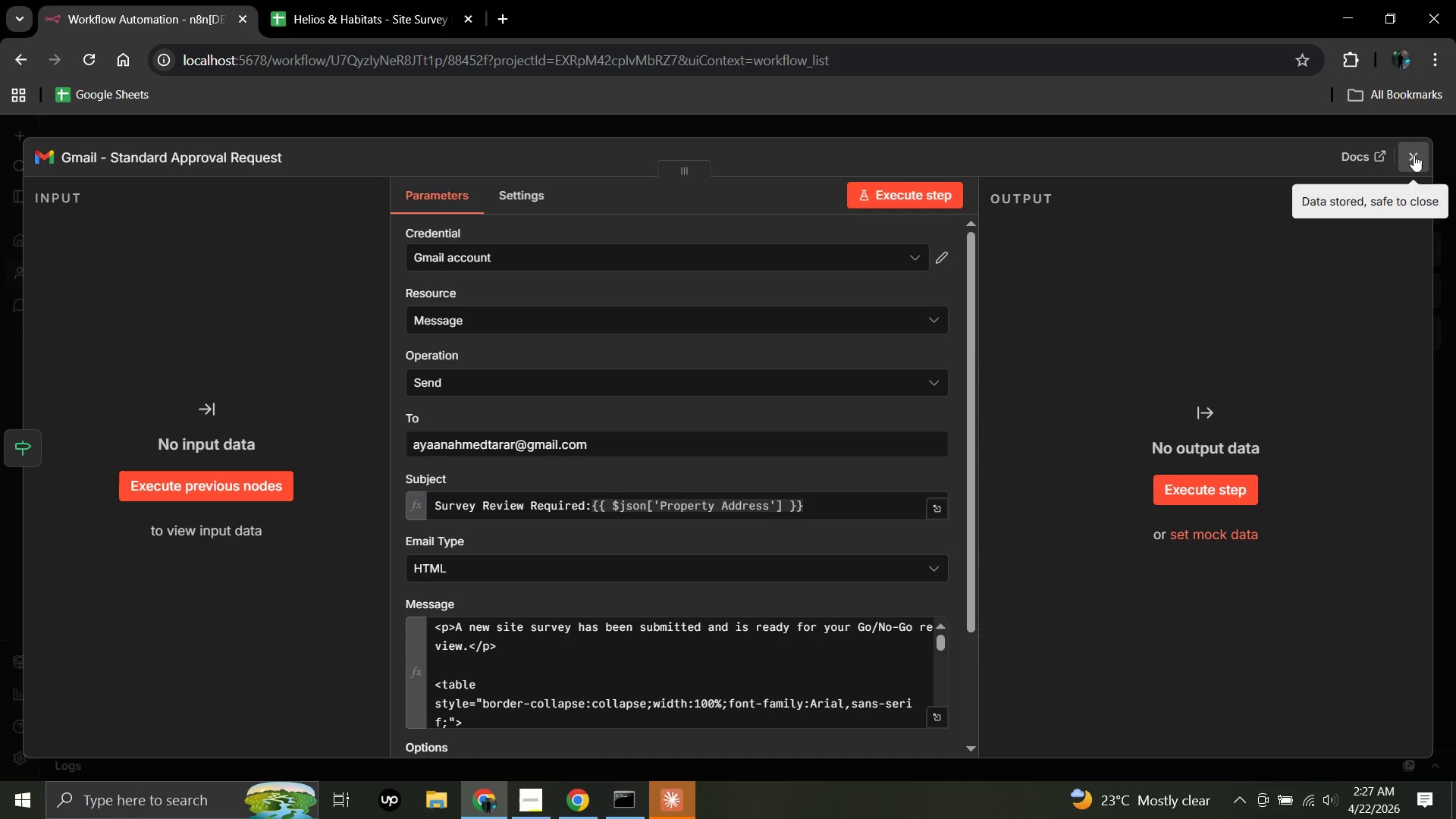 
left_click([1414, 155])
 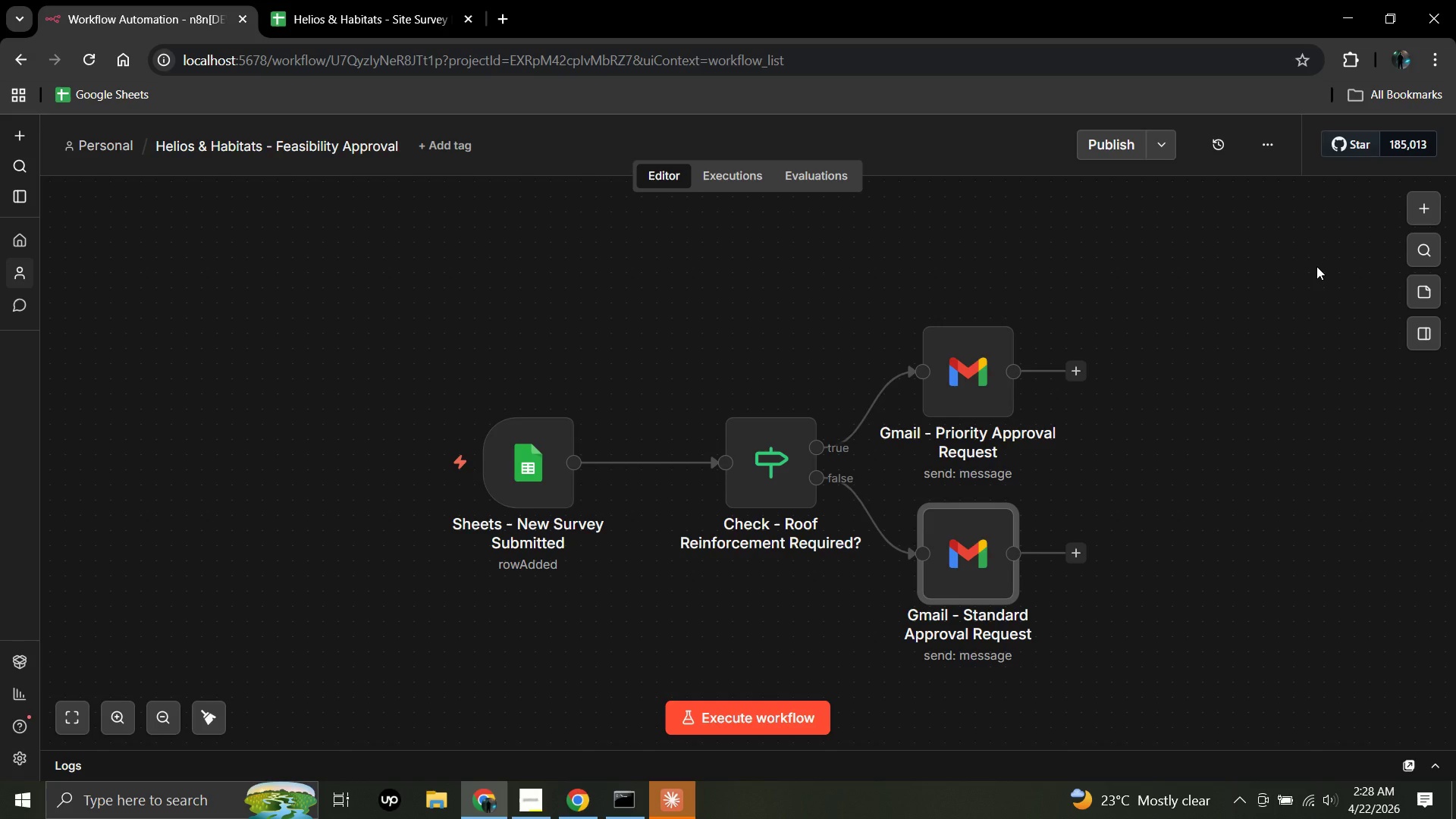 
wait(45.44)
 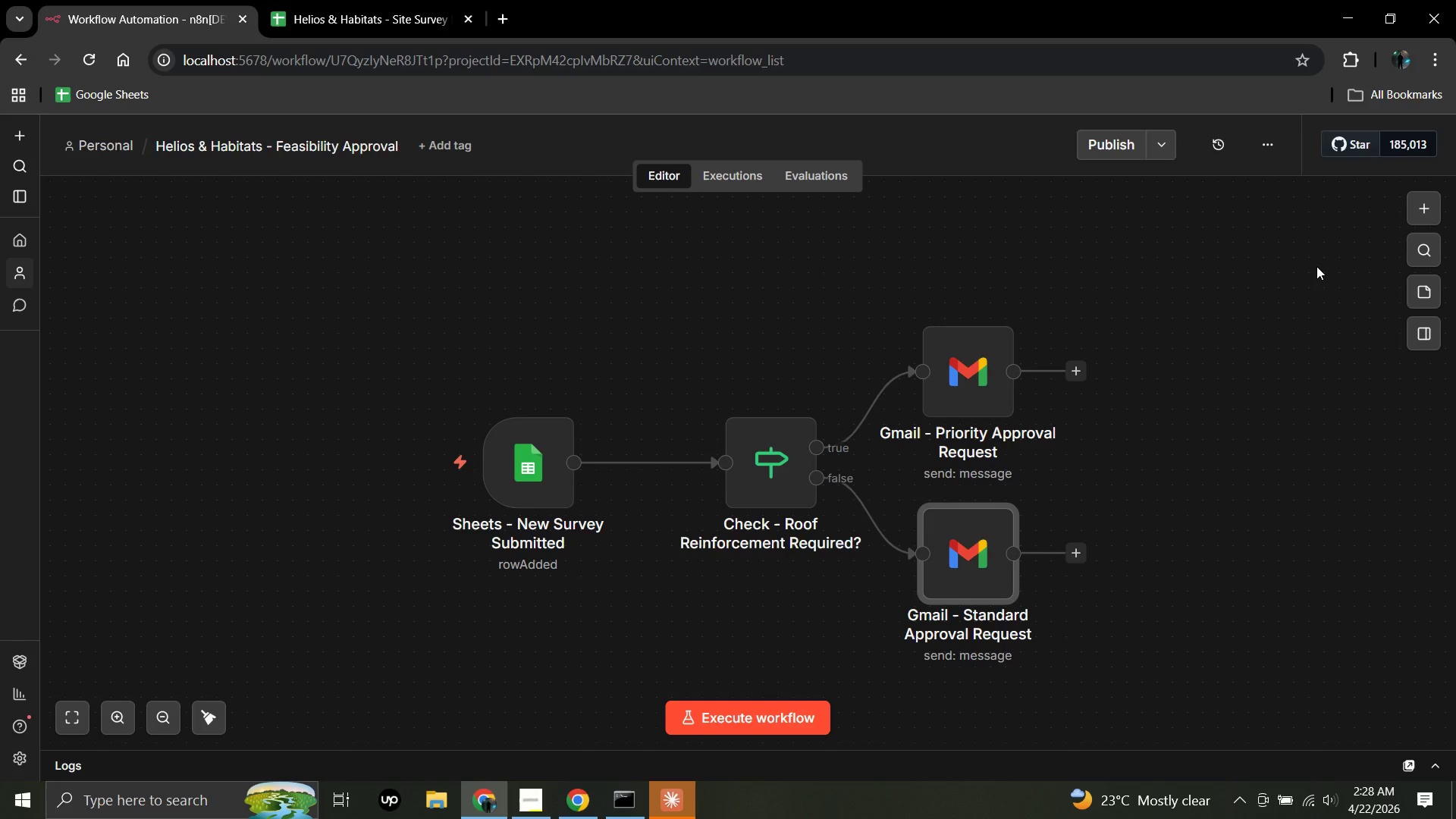 
left_click([1075, 367])
 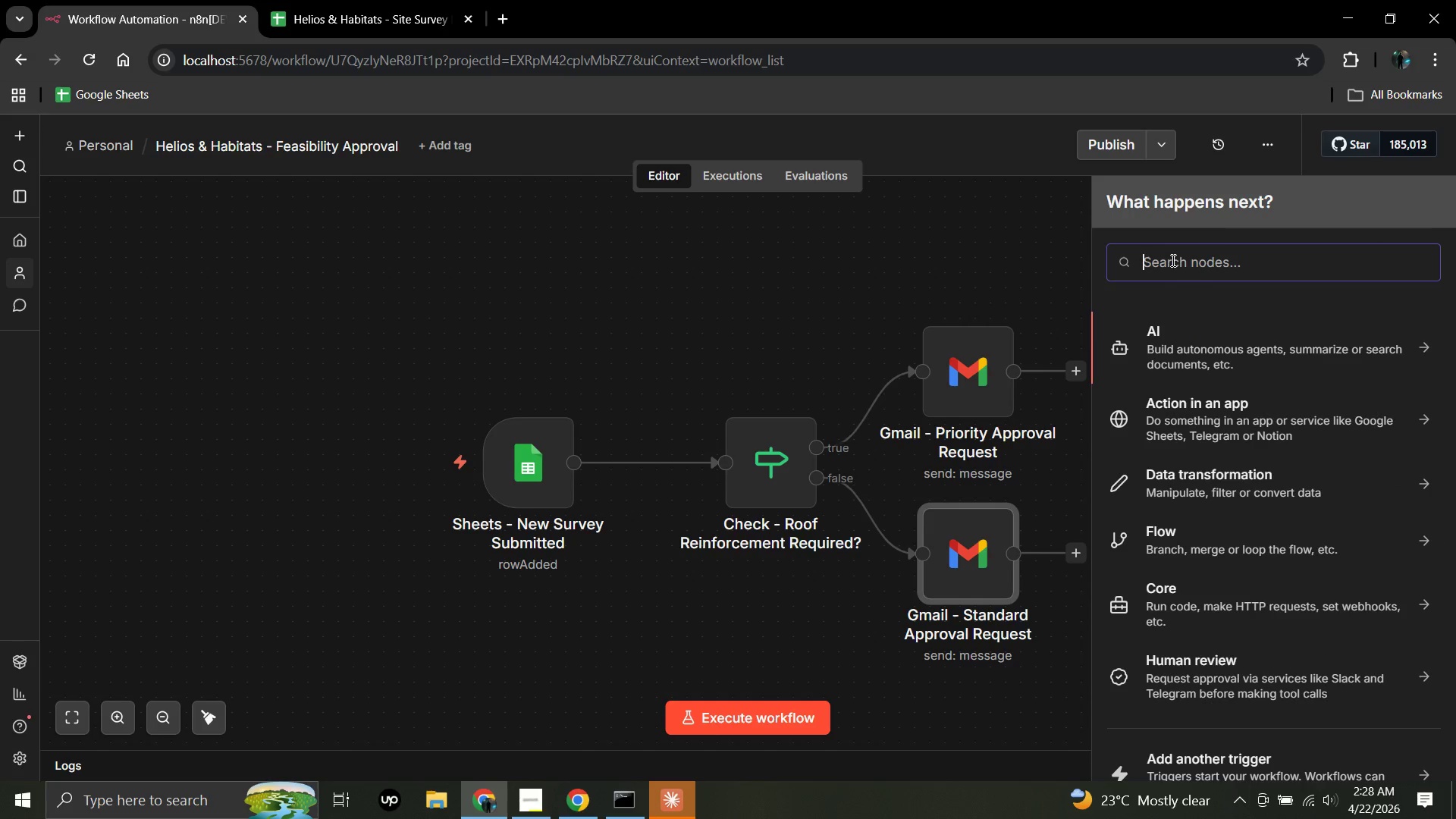 
left_click([1172, 260])
 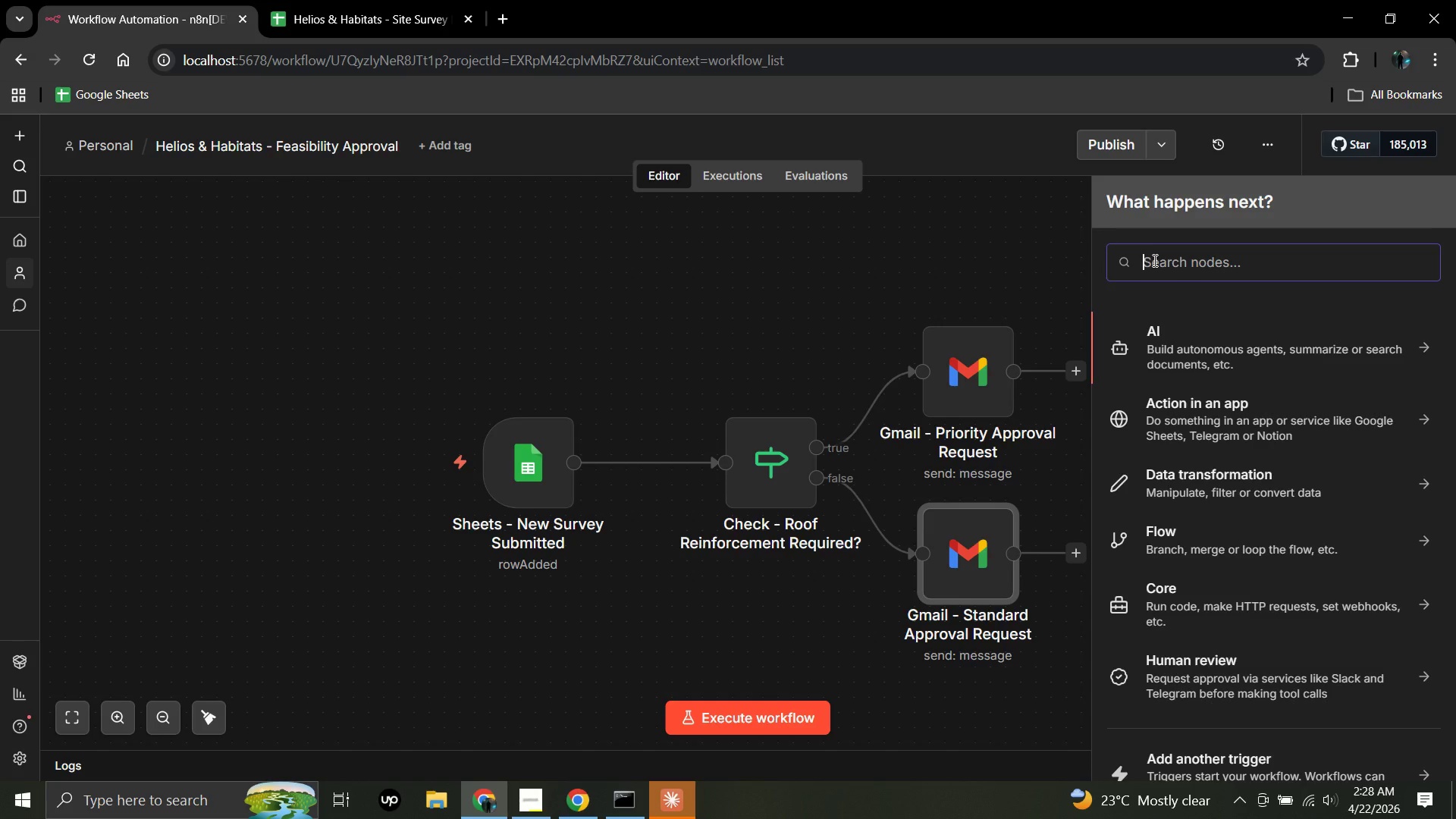 
left_click([1153, 260])
 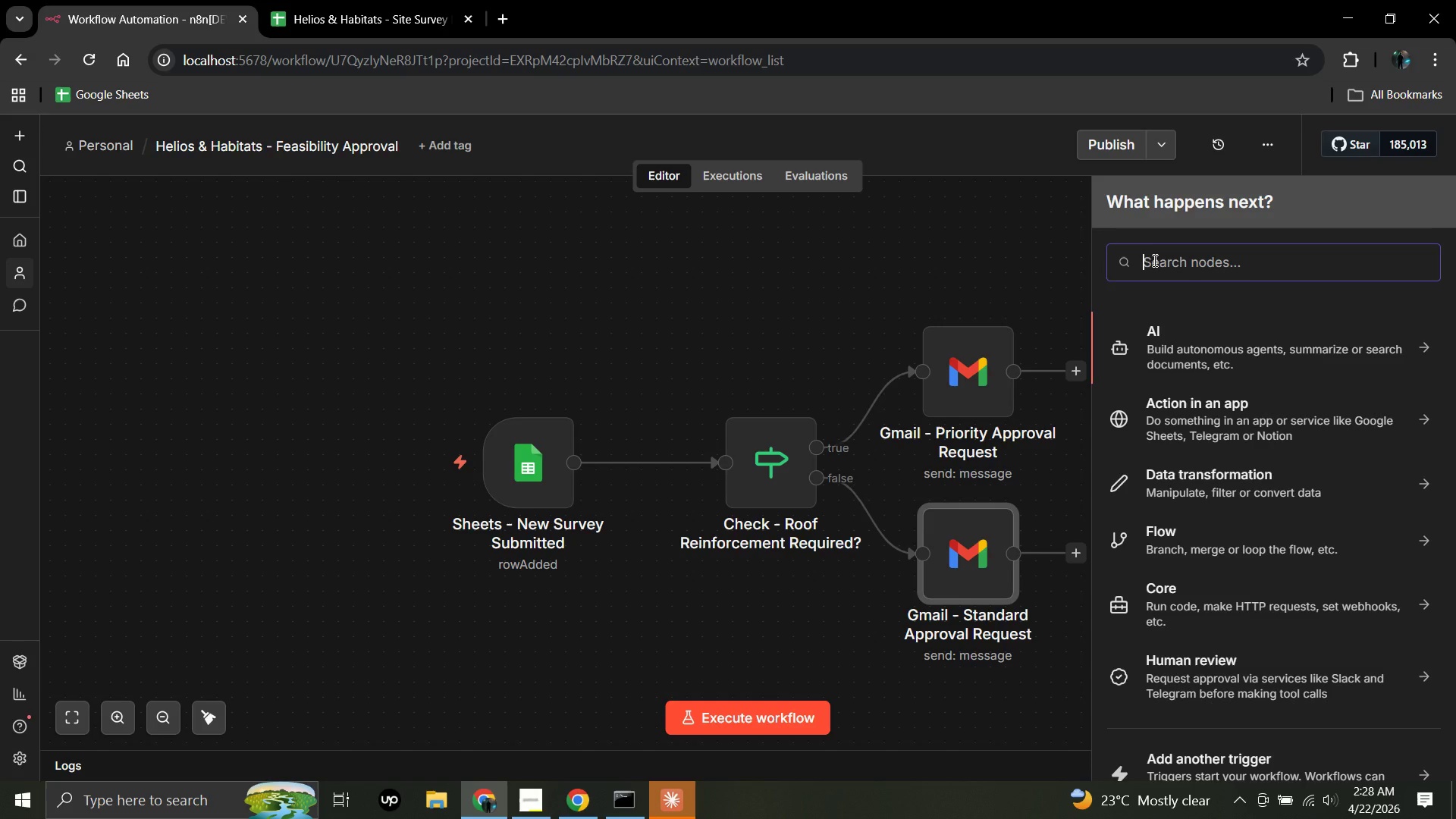 
type(wait)
 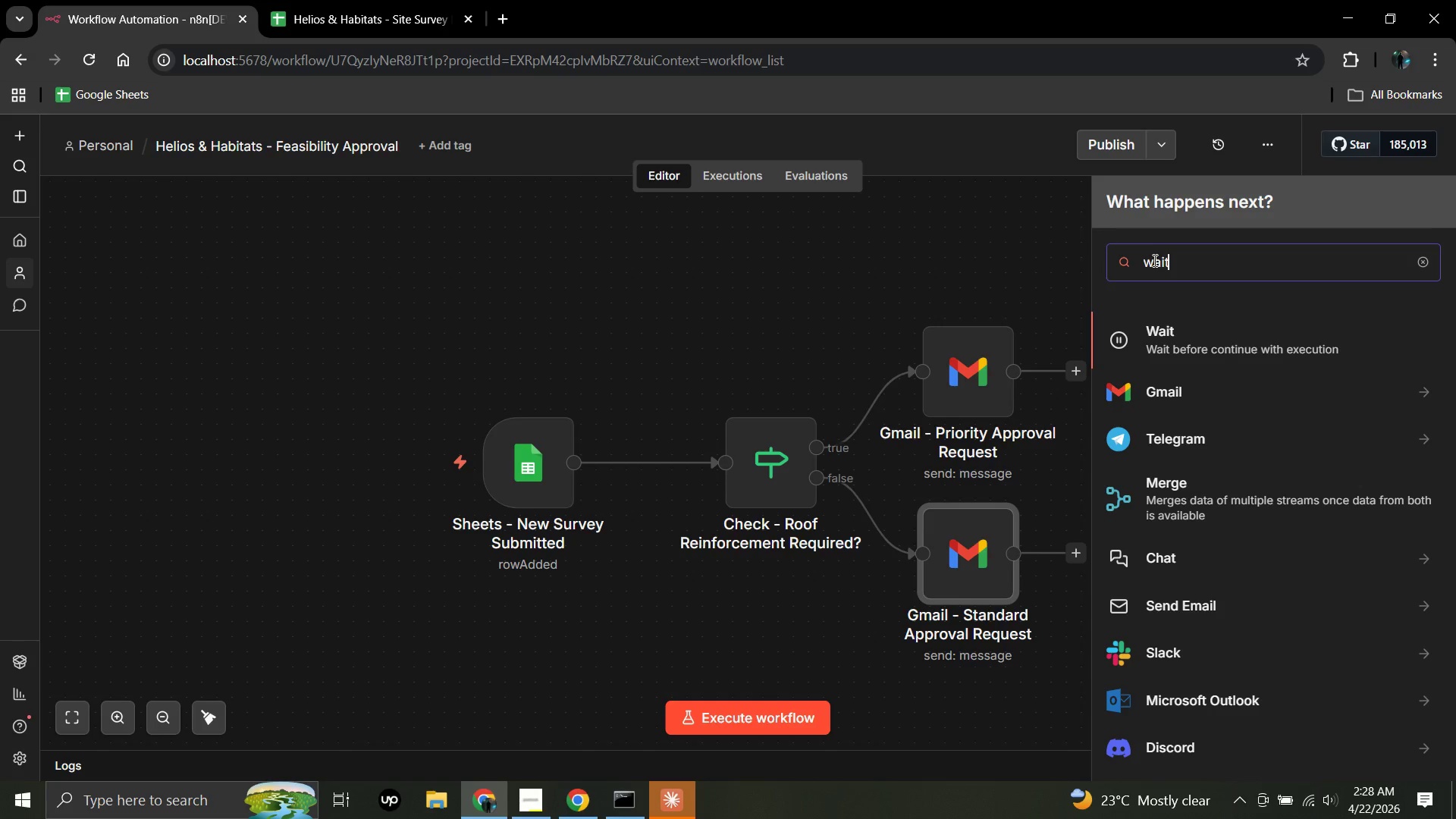 
wait(13.78)
 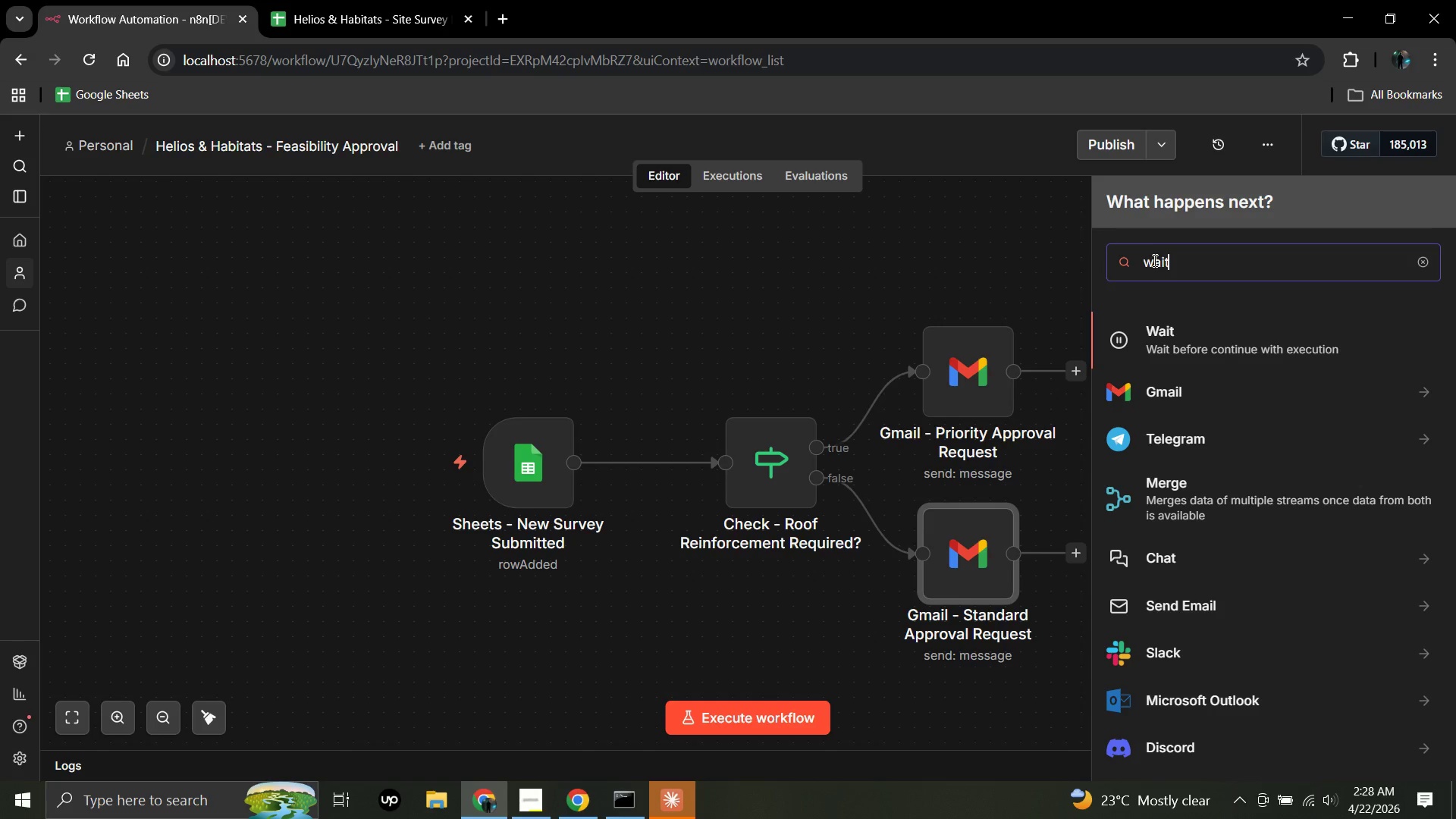 
left_click([1166, 331])
 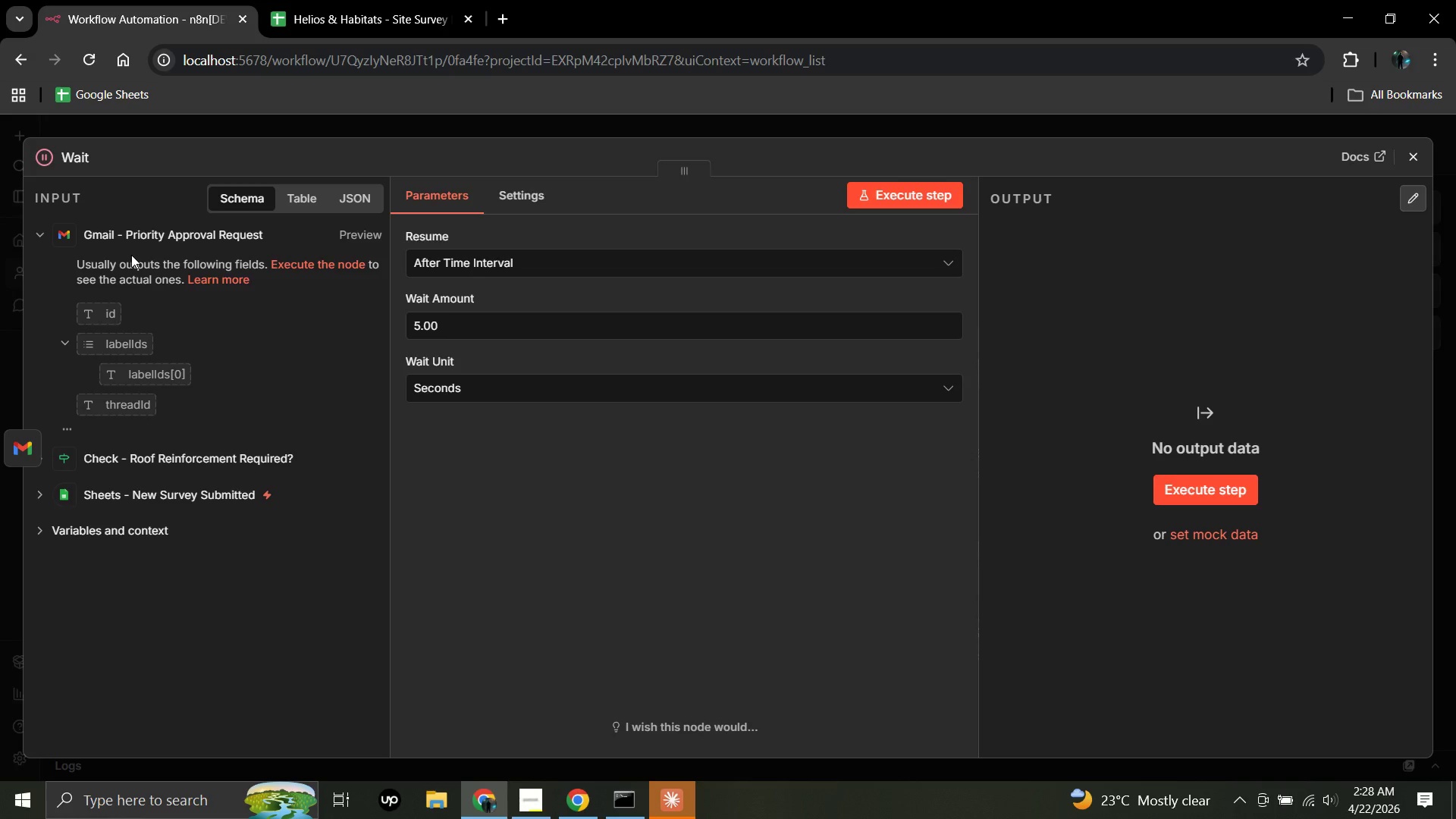 
wait(10.17)
 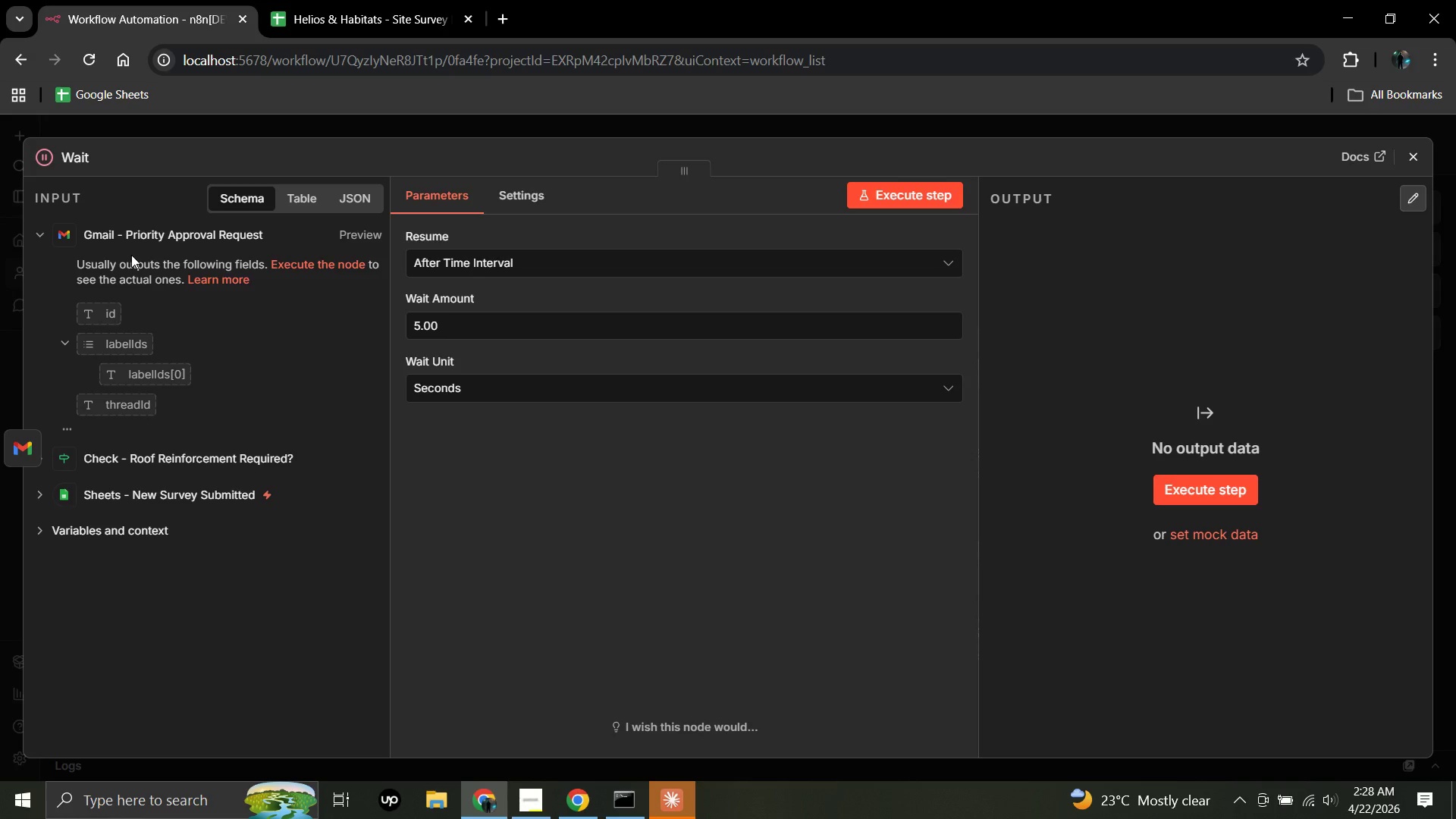 
left_click([77, 149])
 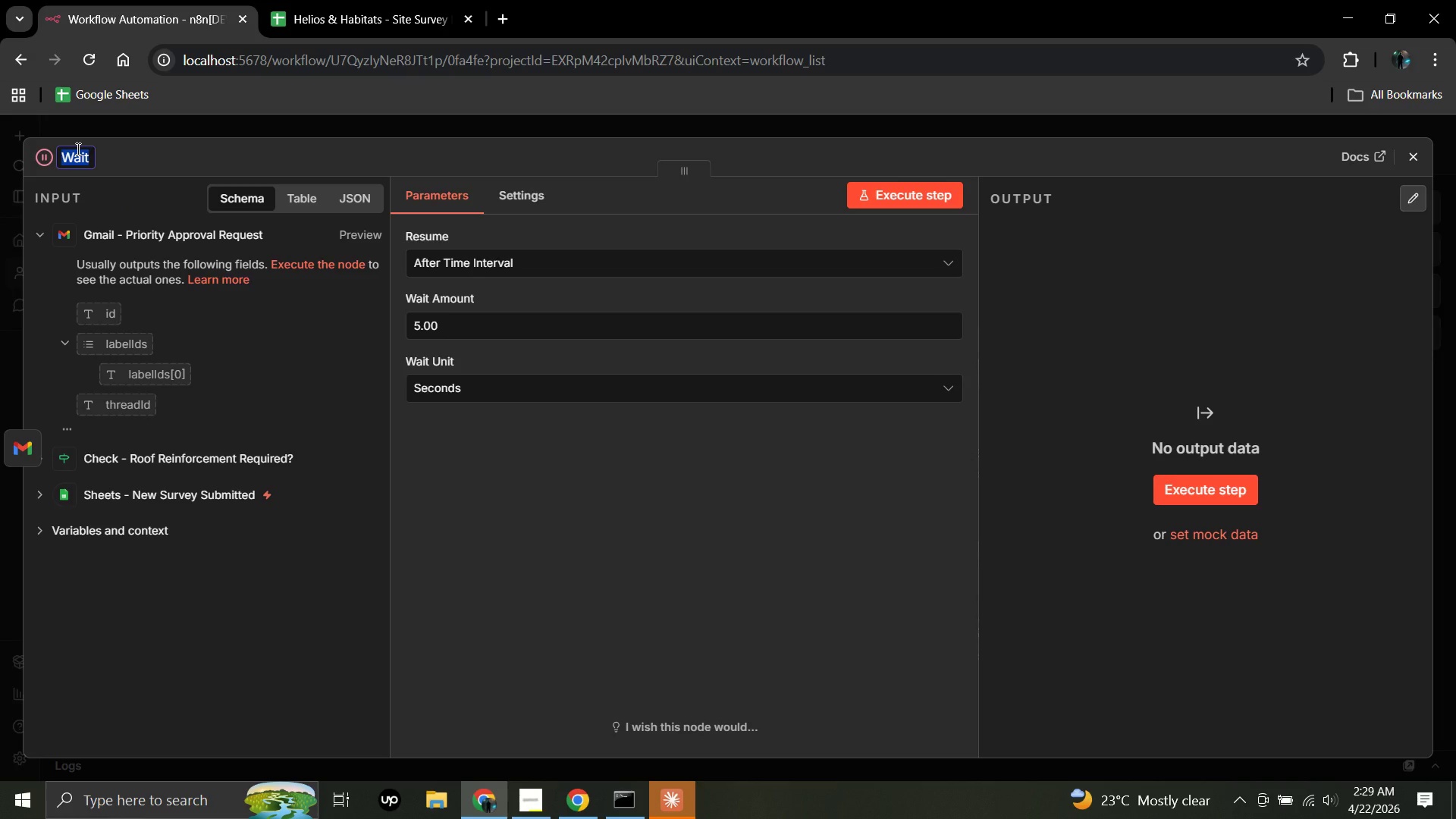 
key(Backspace)
 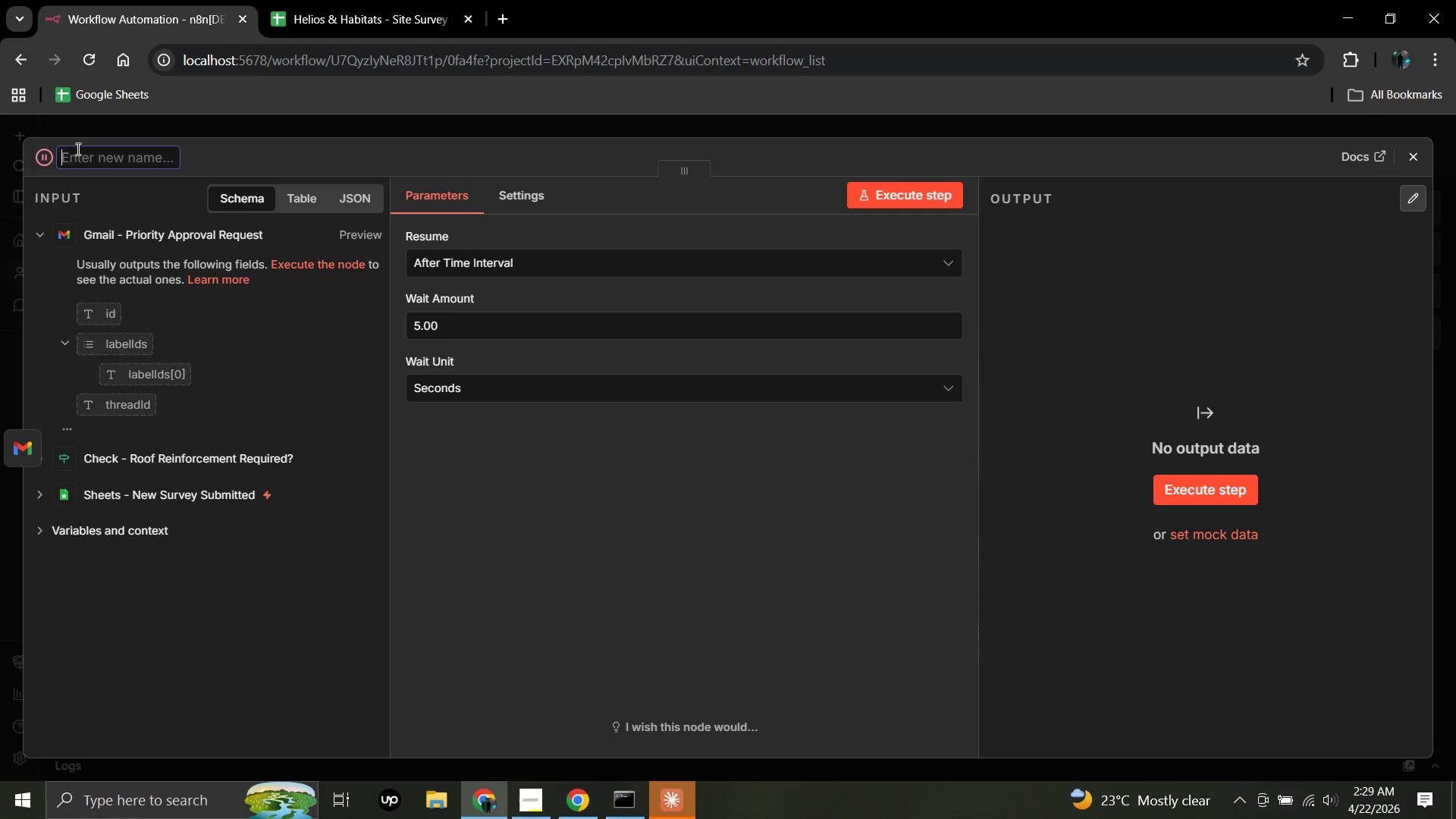 
wait(6.45)
 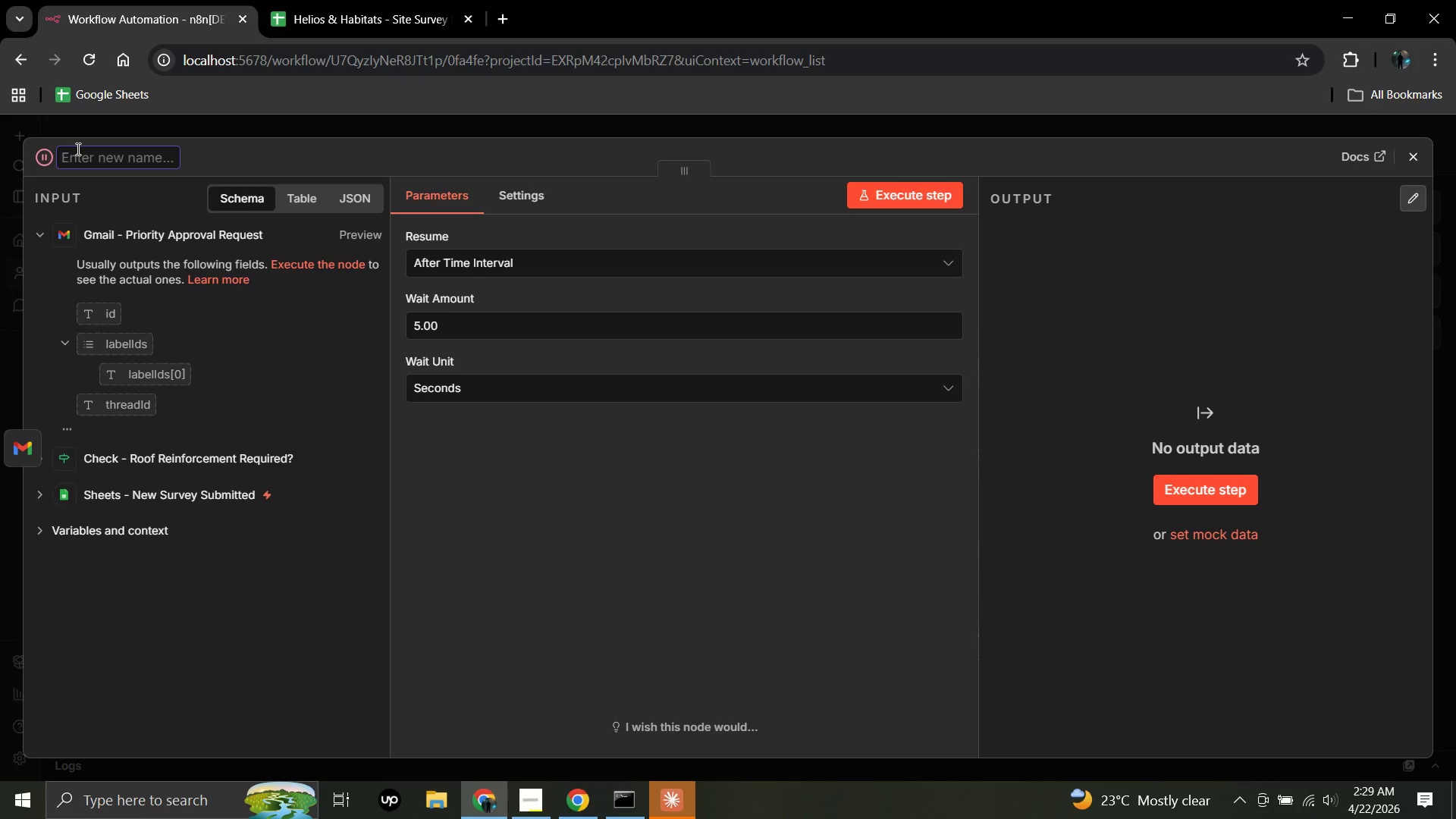 
type(Wait)
 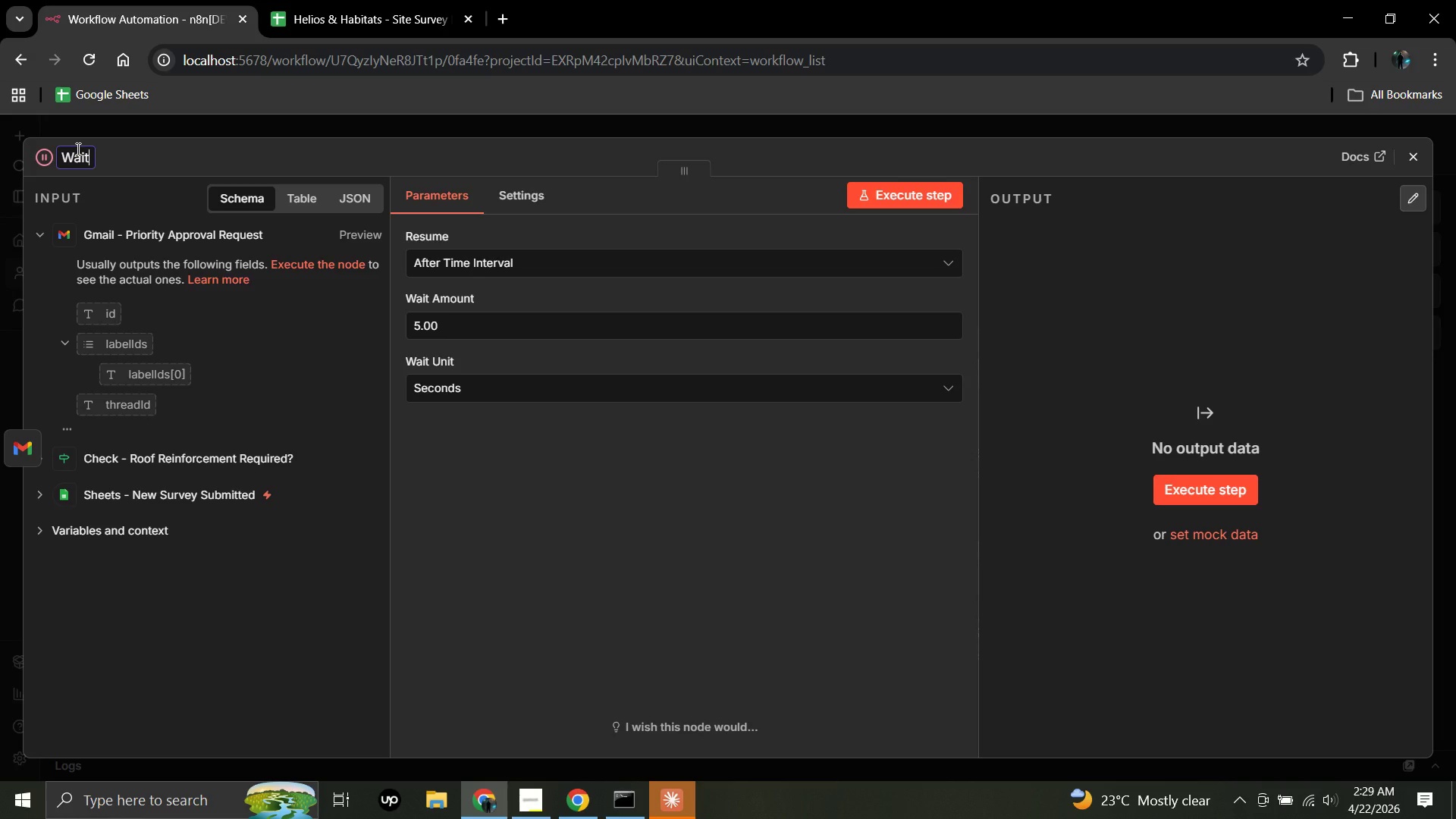 
key(Space)
 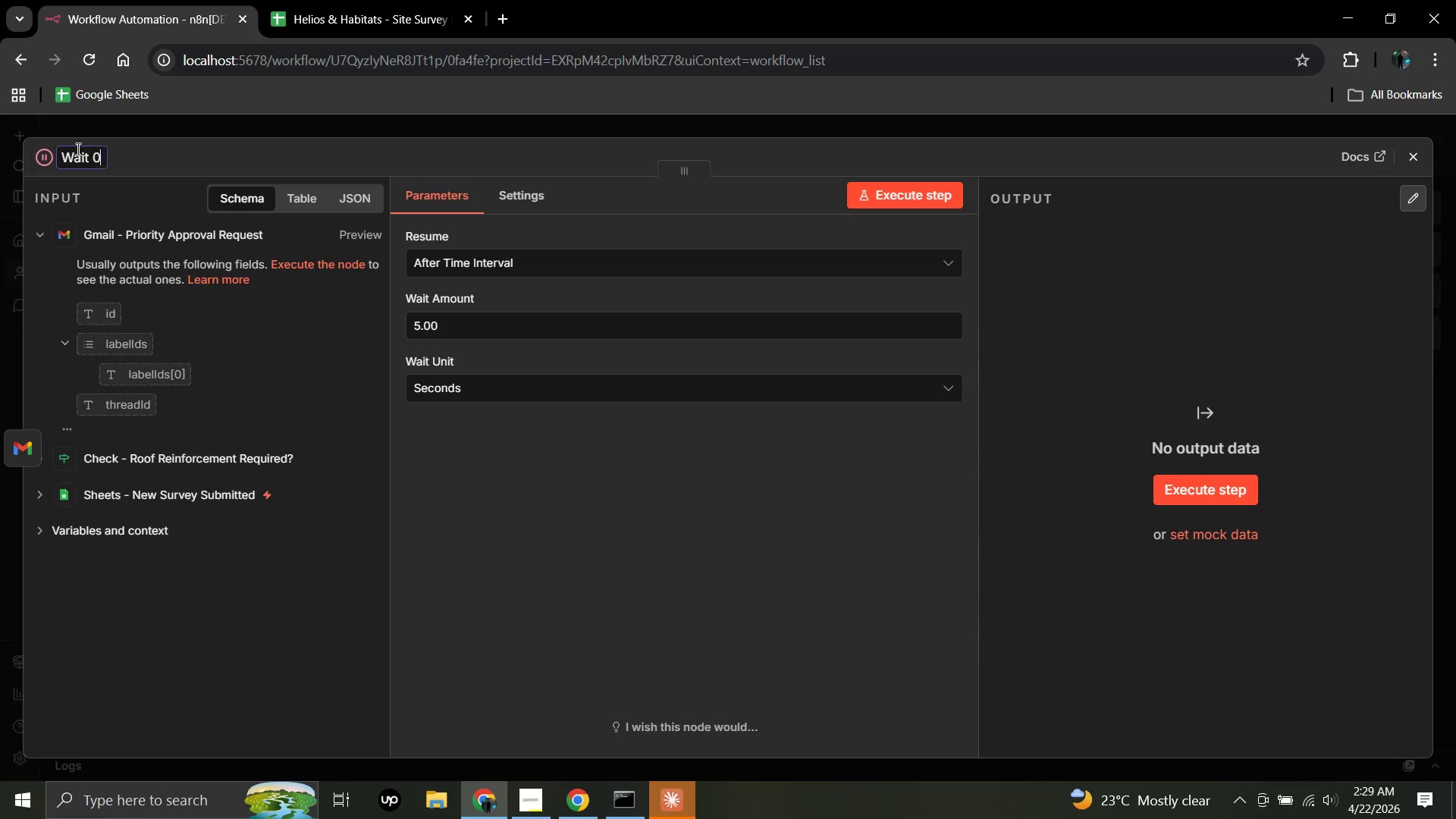 
key(0)
 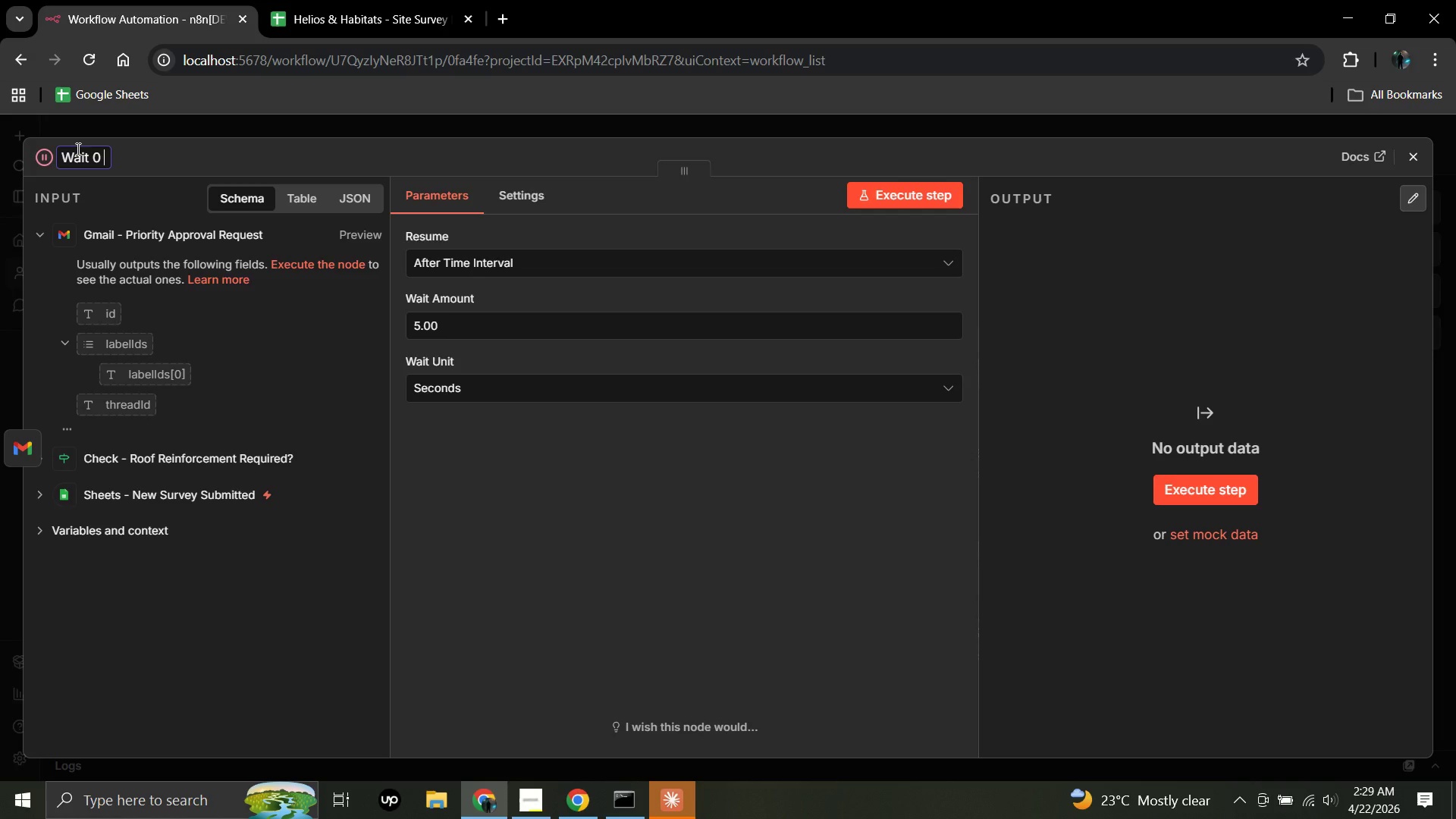 
key(Space)
 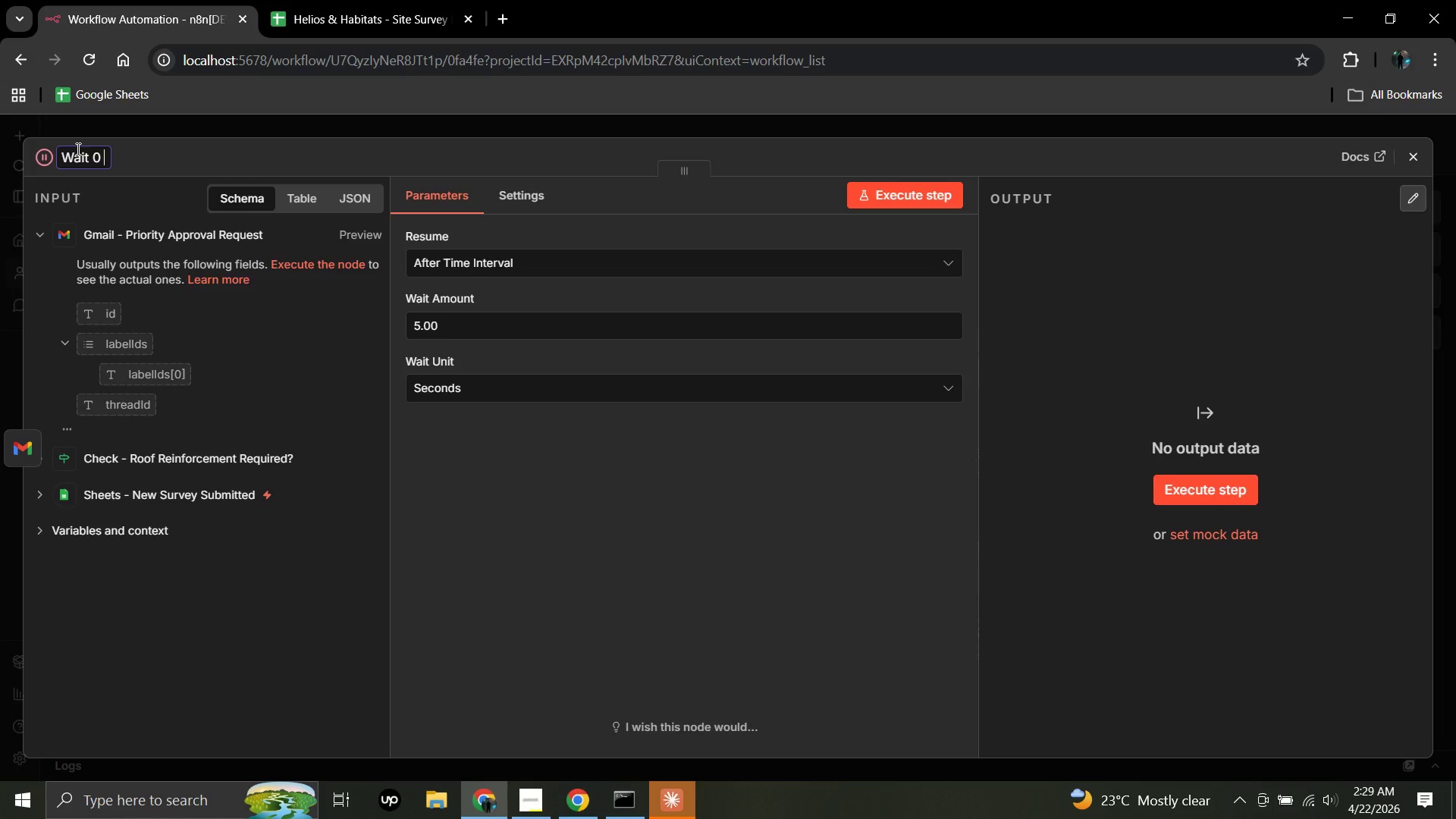 
key(Backspace)
 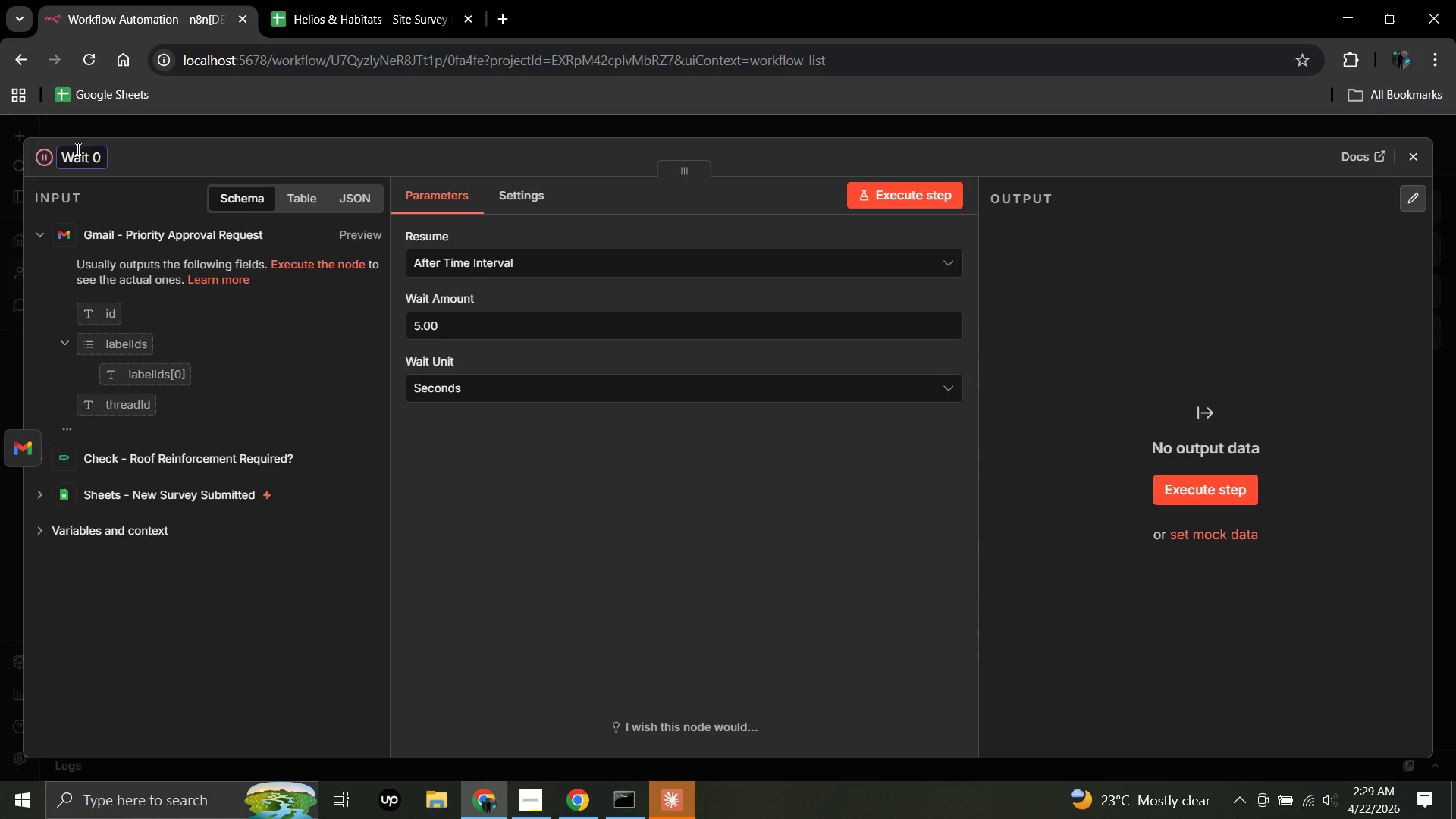 
key(Backspace)
 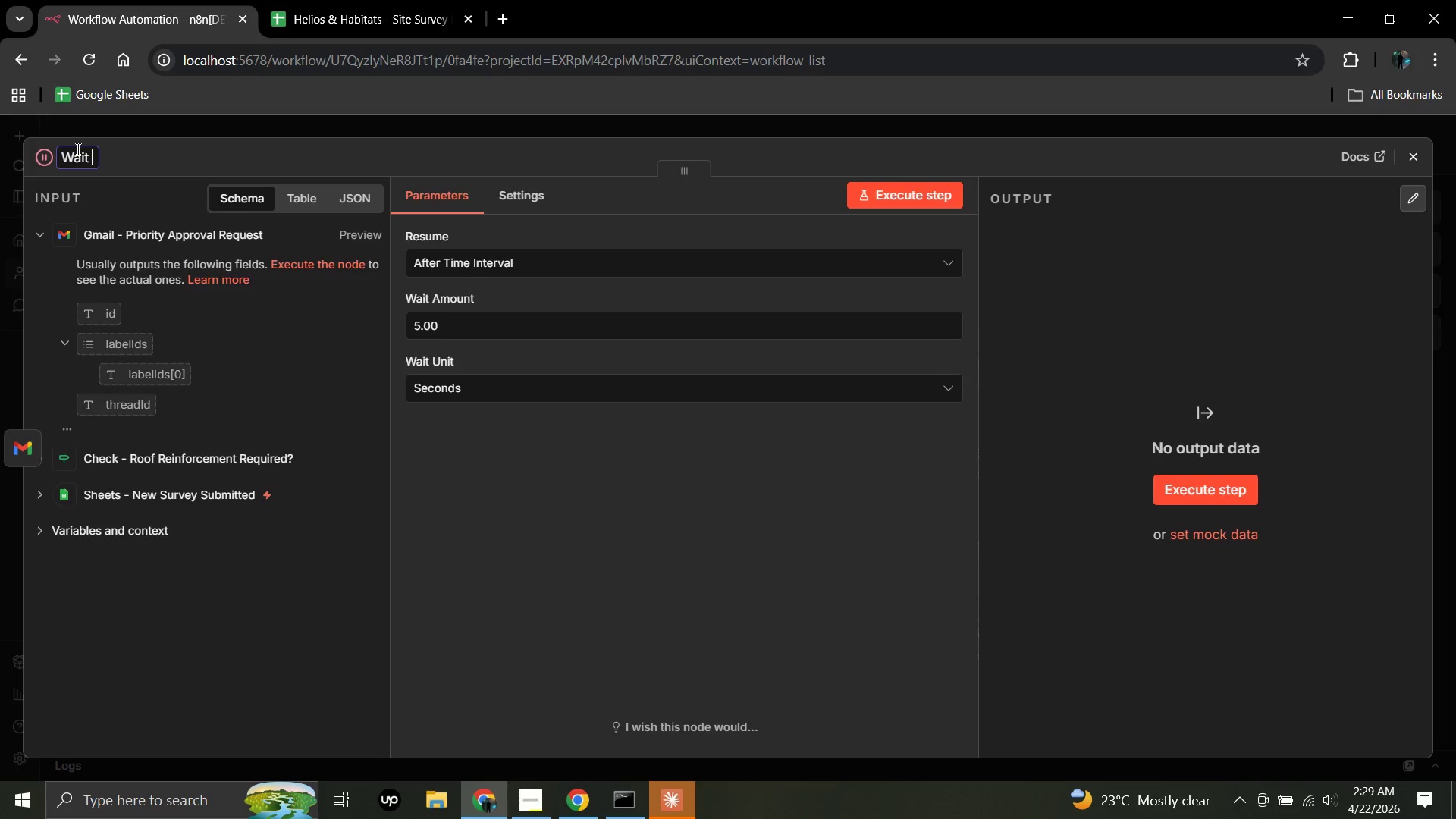 
key(0)
 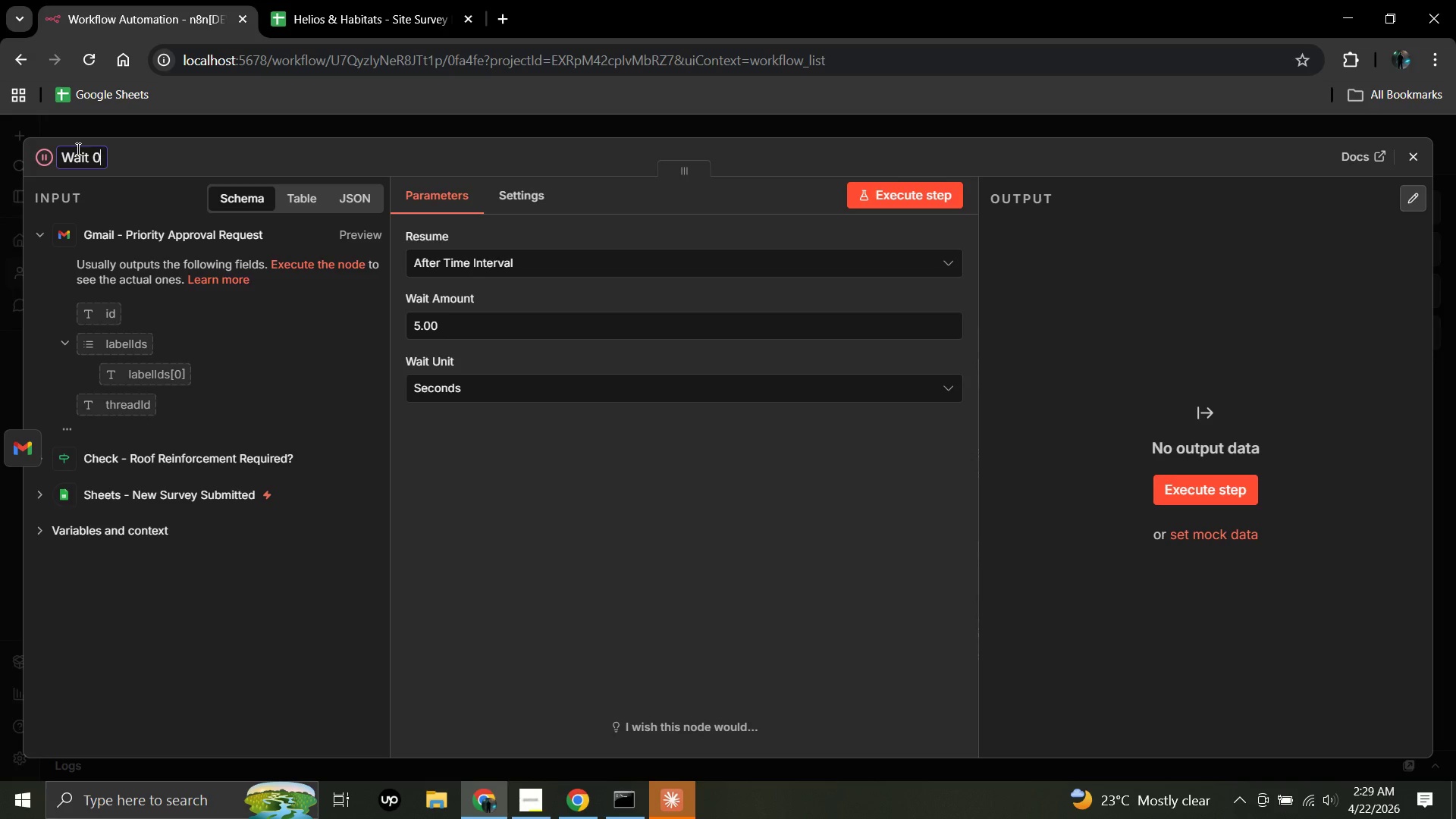 
key(Backspace)
 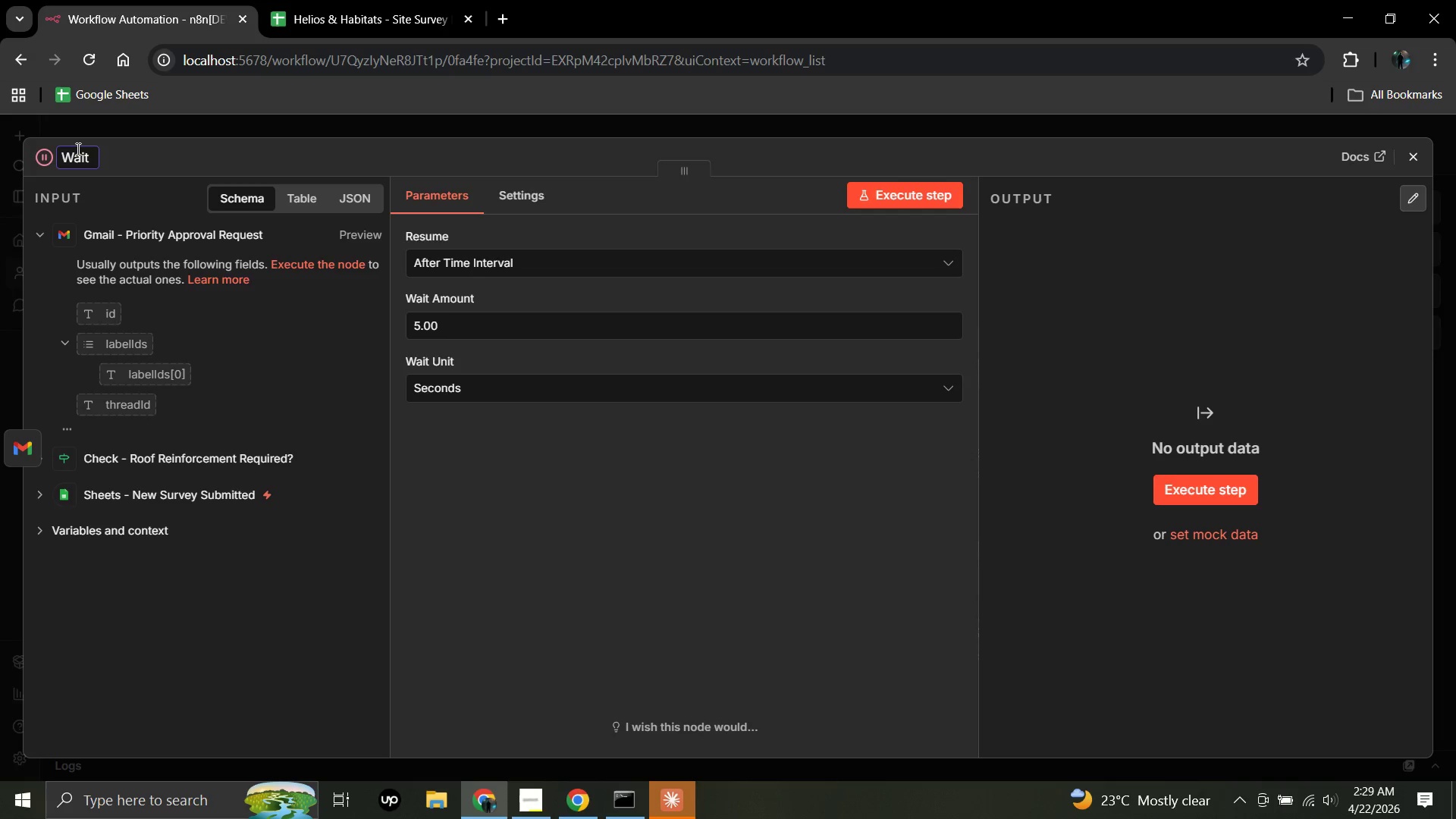 
key(Minus)
 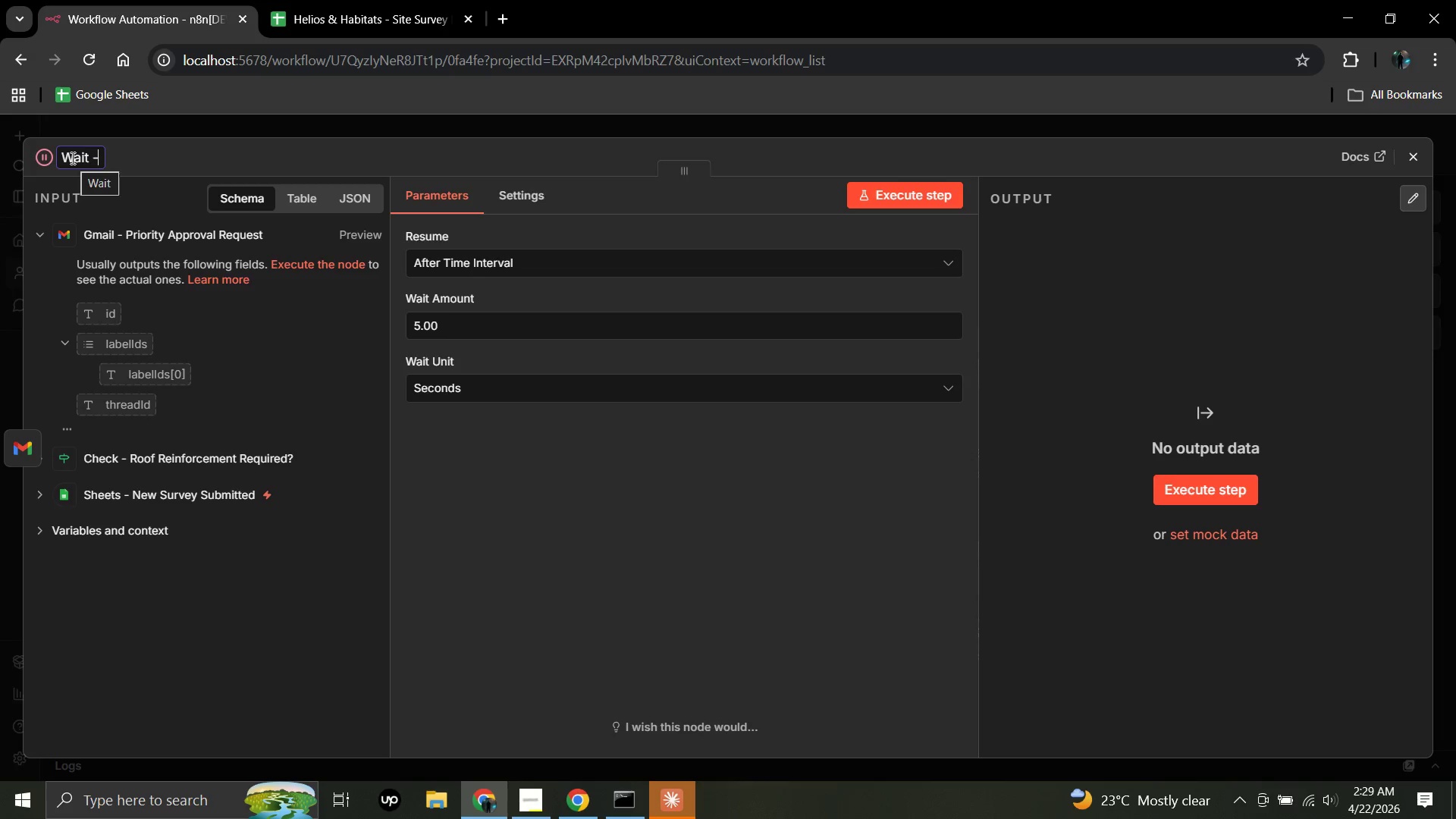 
type( PM Go/)
 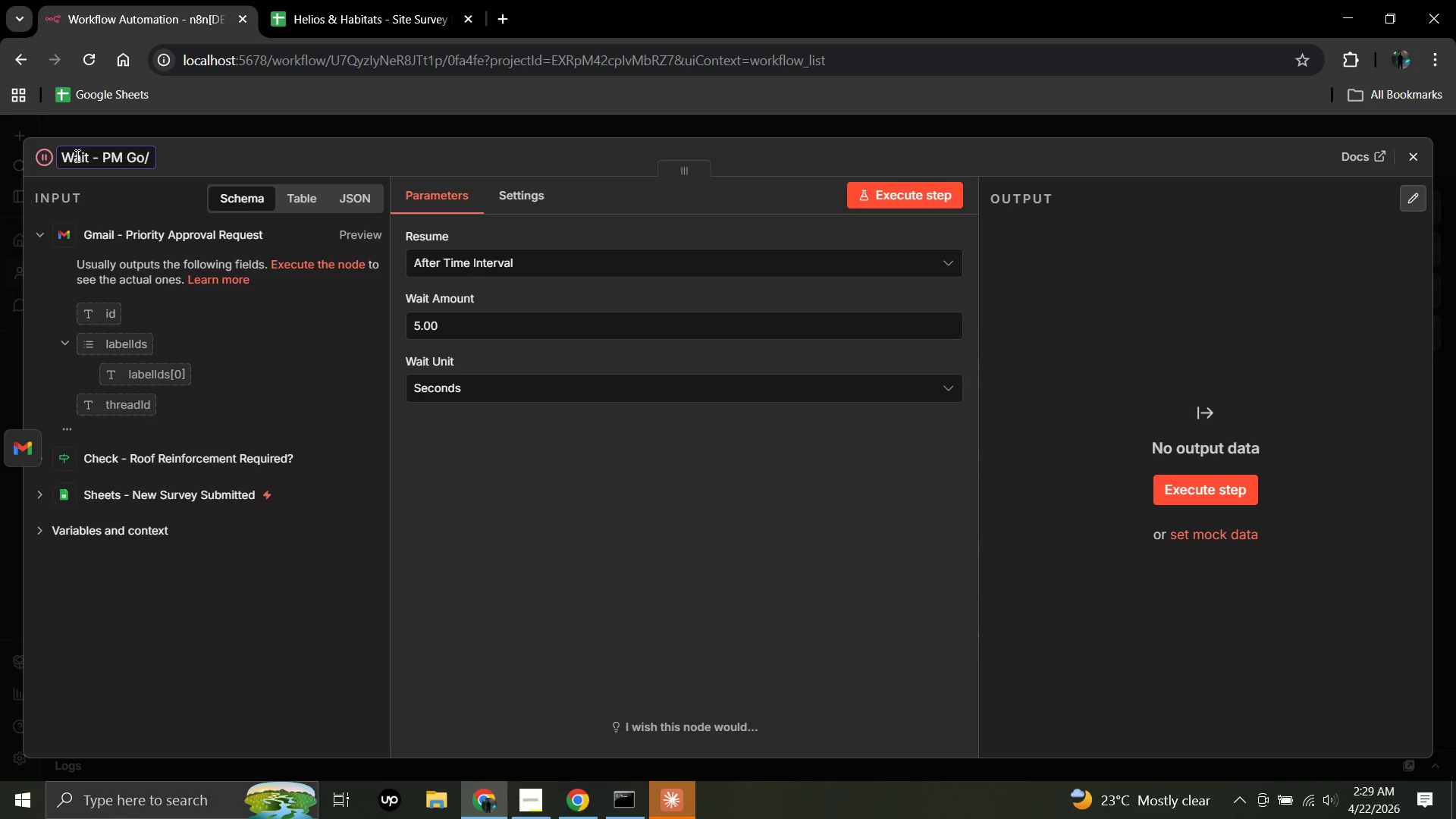 
key(Shift+N)
 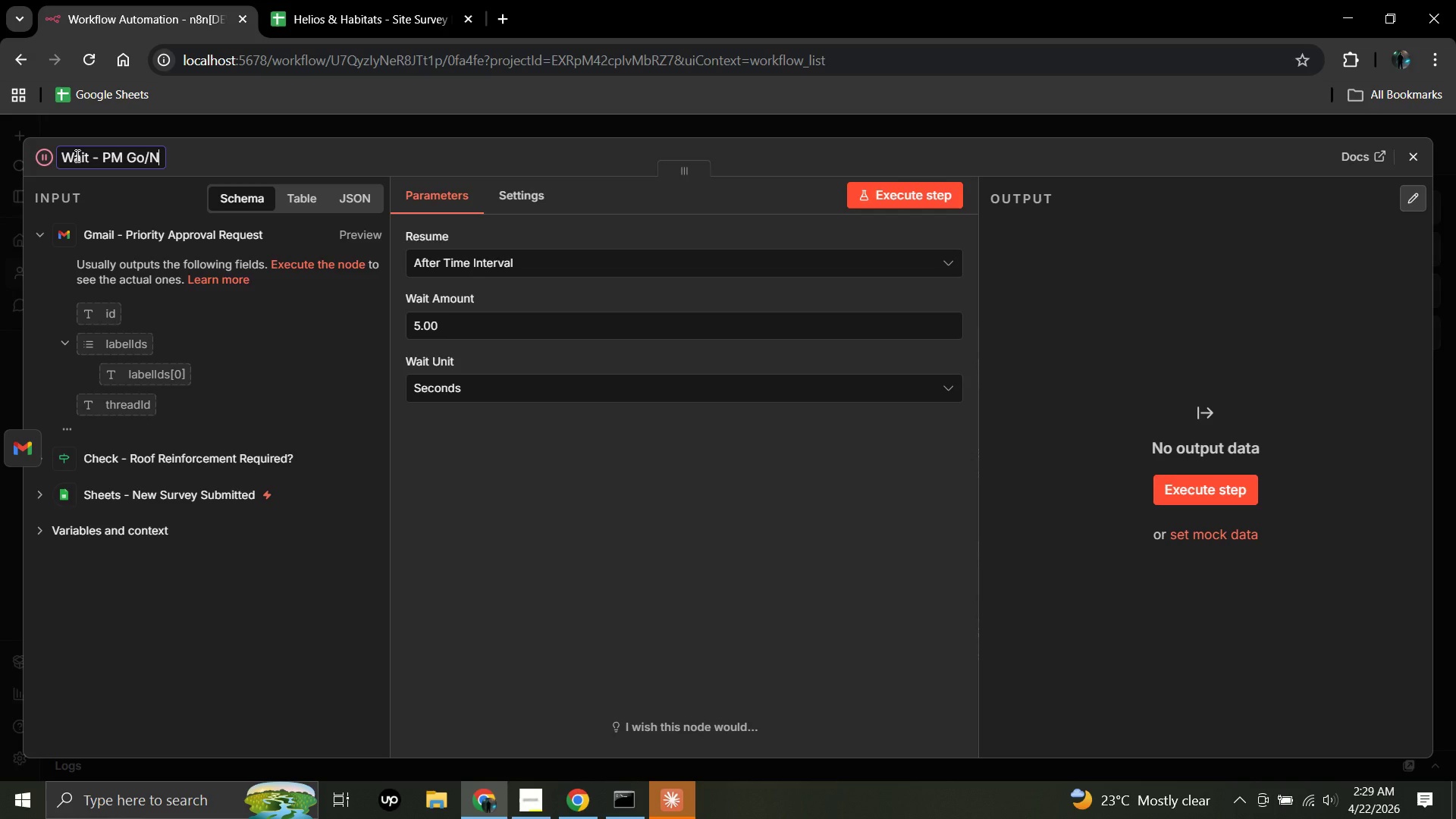 
type(o-Go Decision ()
 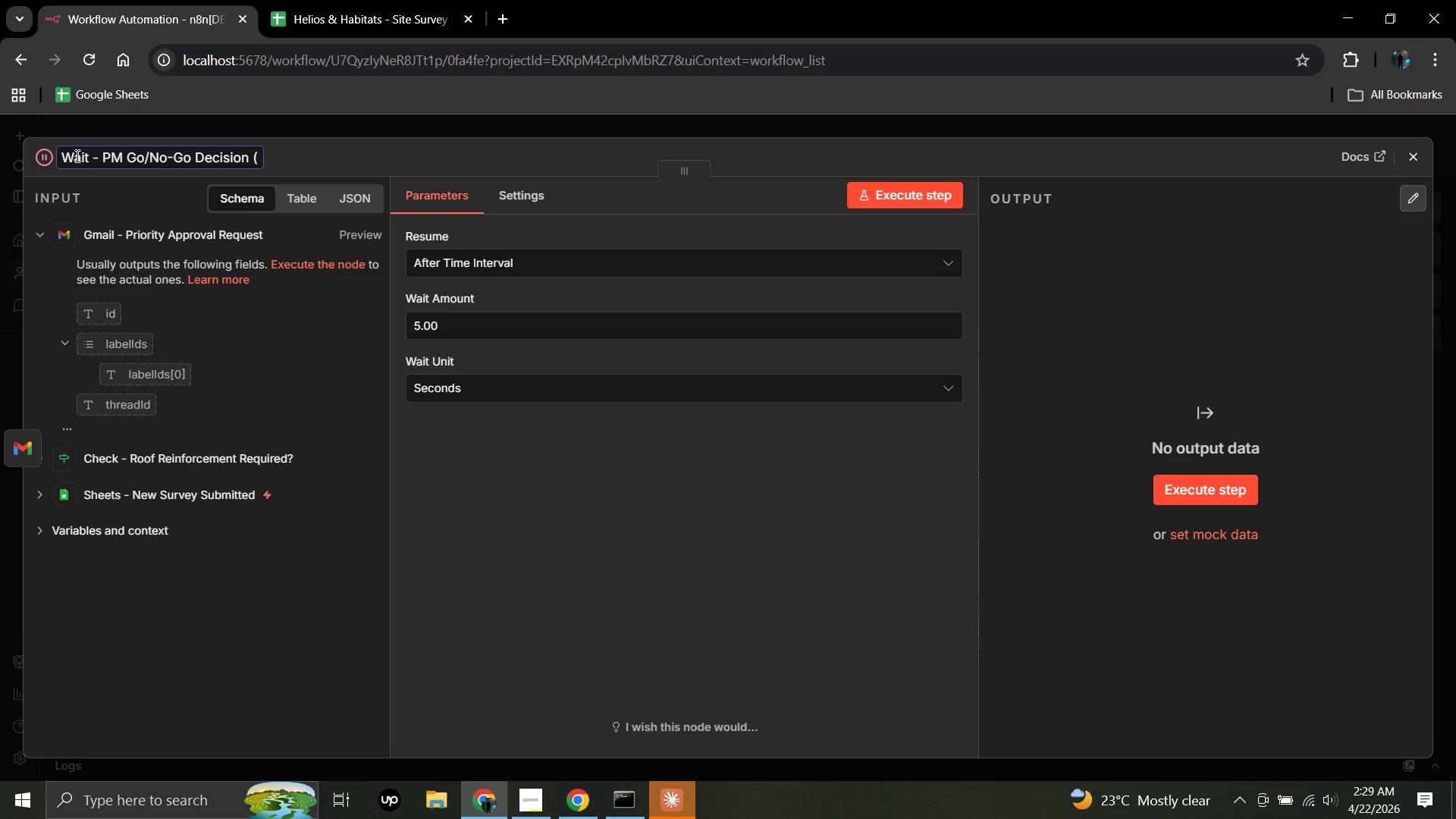 
type(24()
key(Backspace)
type(*)
key(Backspace)
type(*)
key(Backspace)
 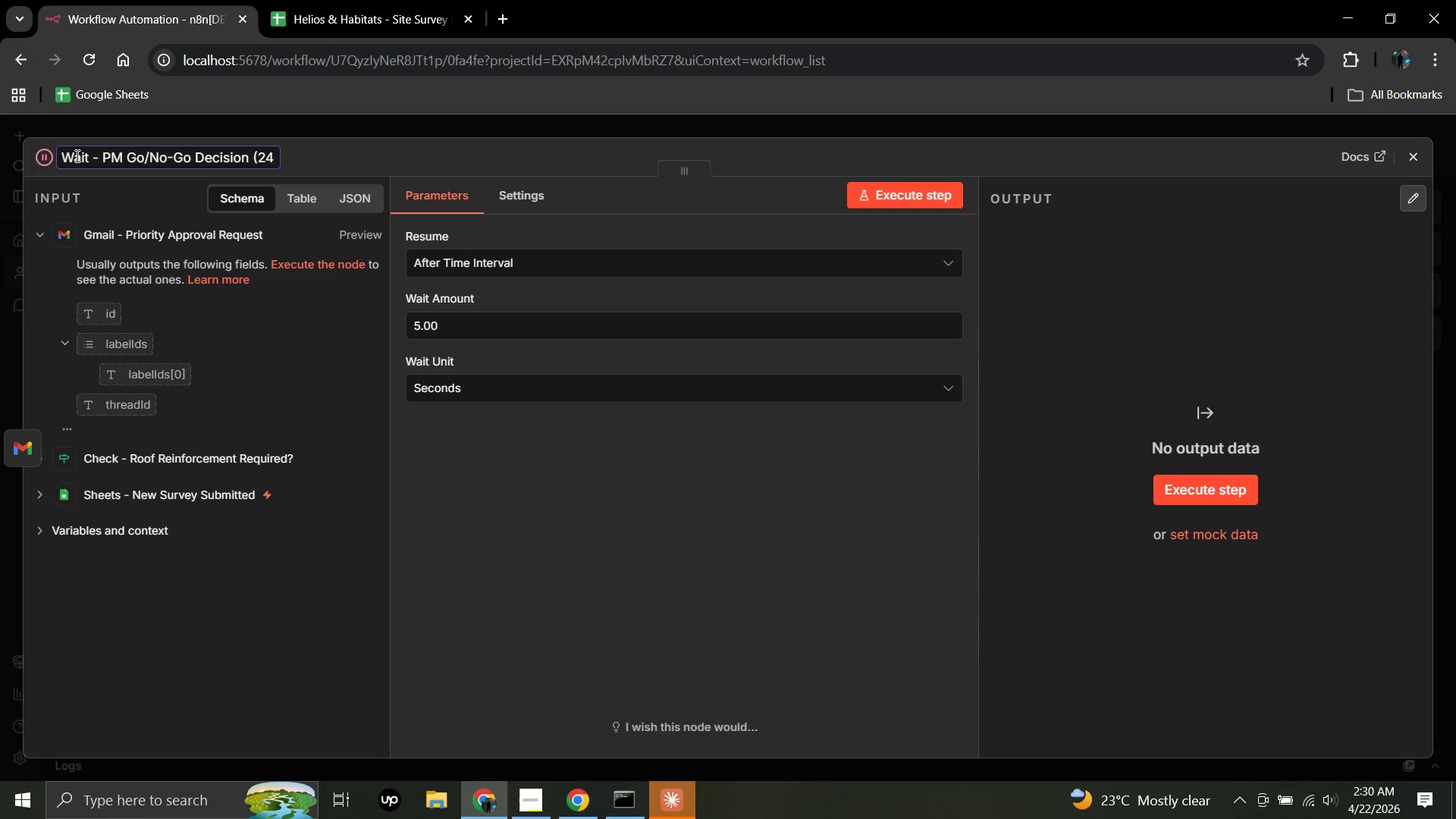 
wait(8.88)
 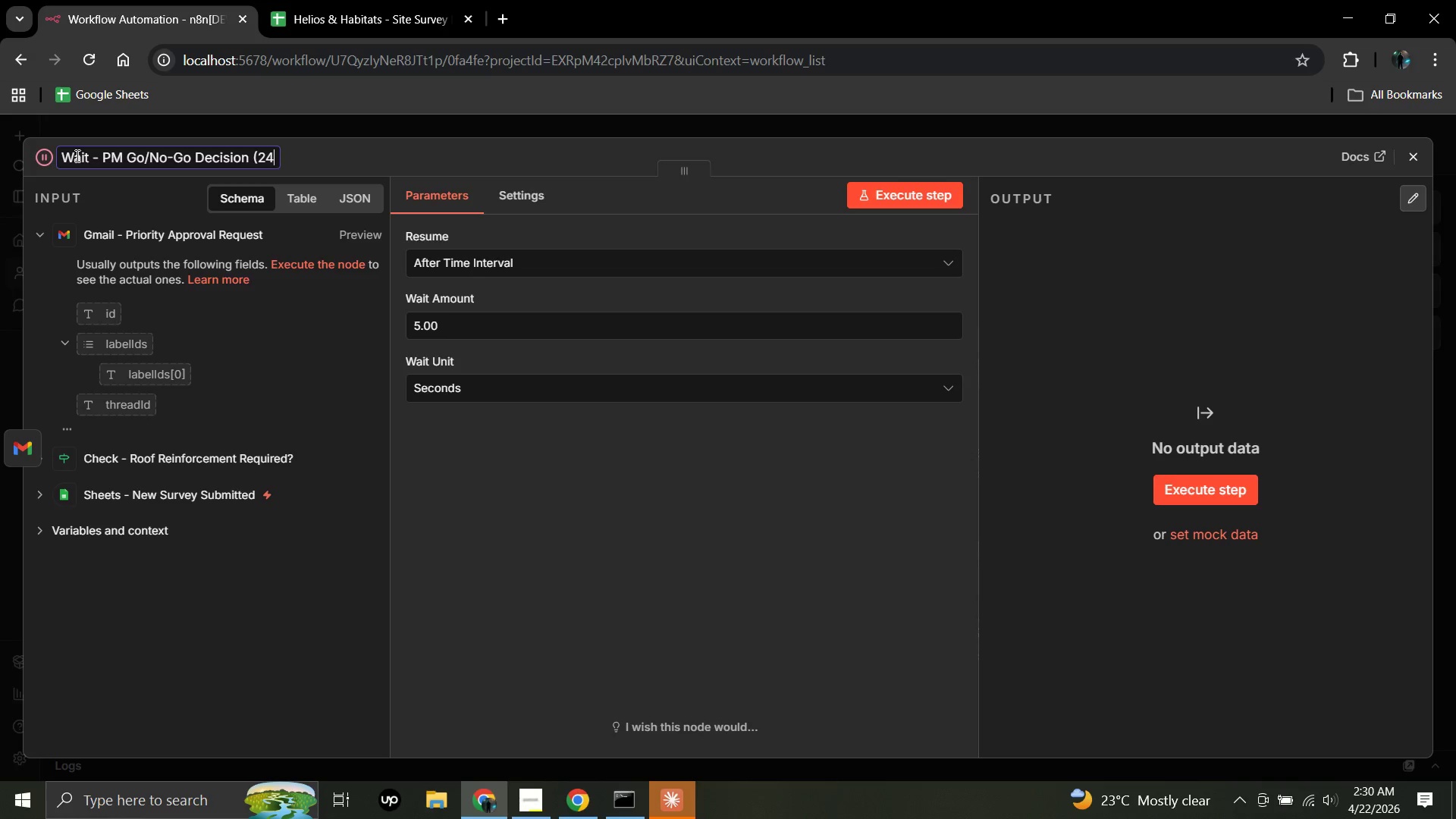 
key(Backspace)
 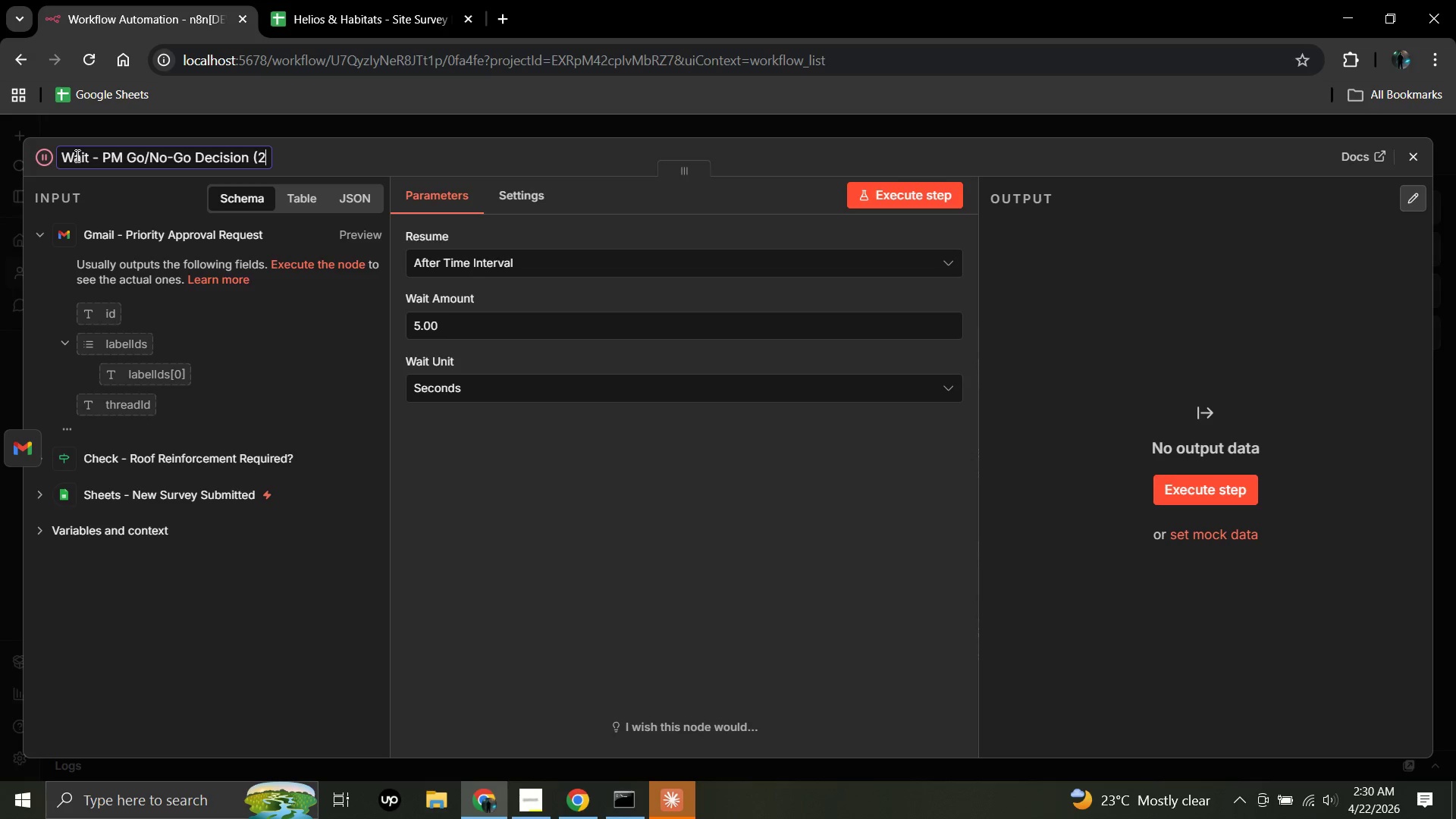 
key(Backspace)
 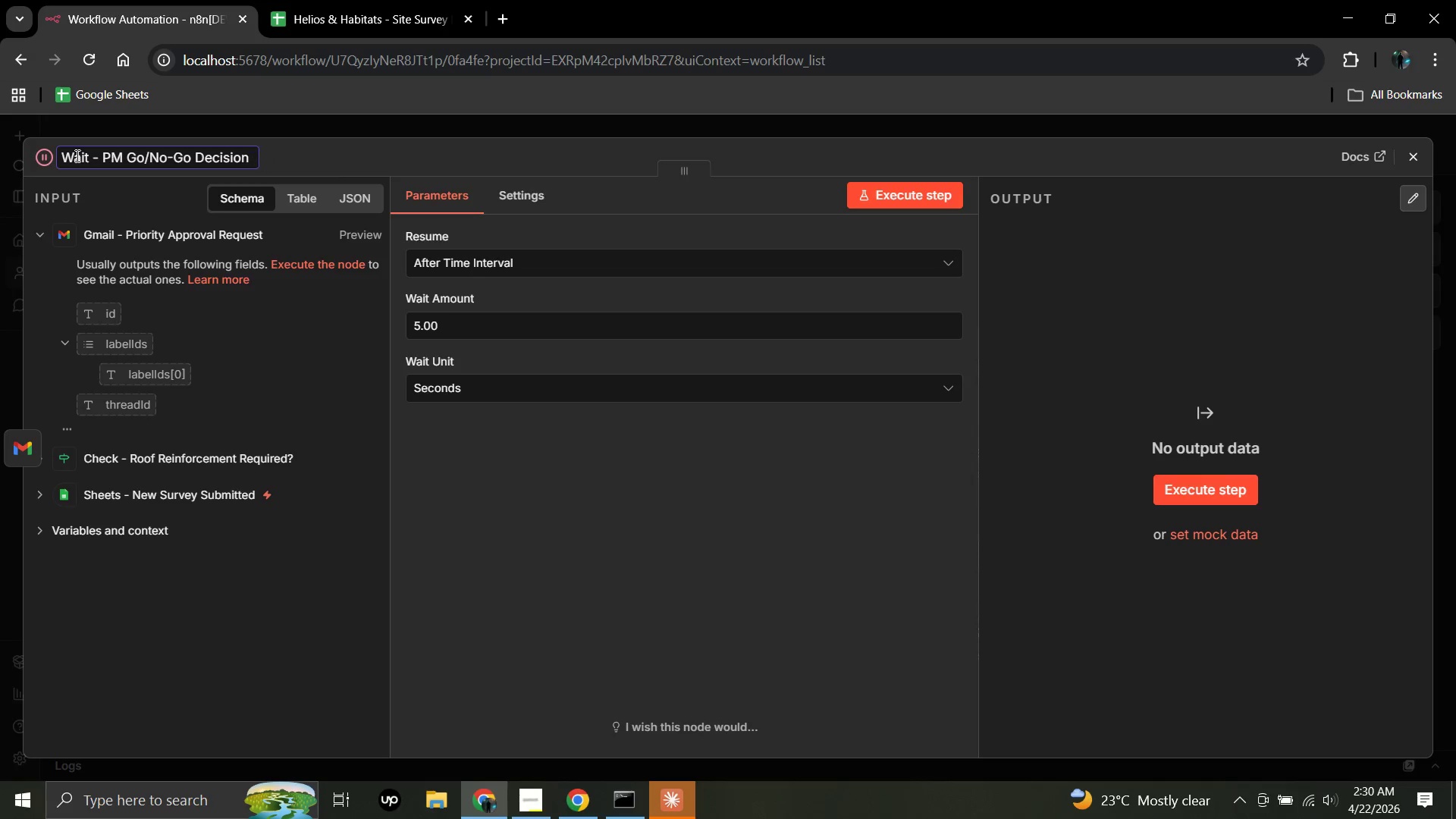 
key(Backspace)
 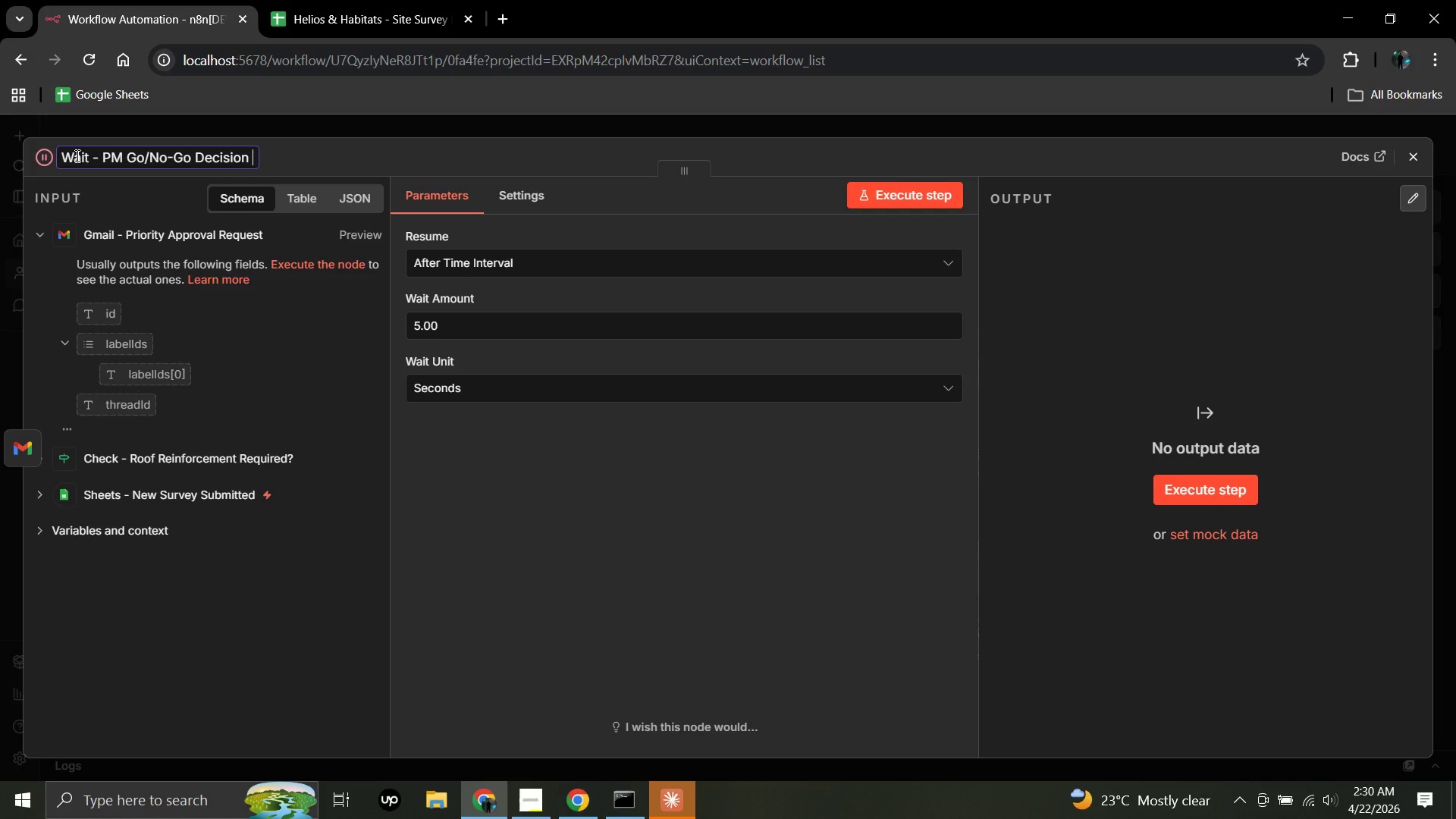 
hold_key(key=ShiftRight, duration=0.91)
 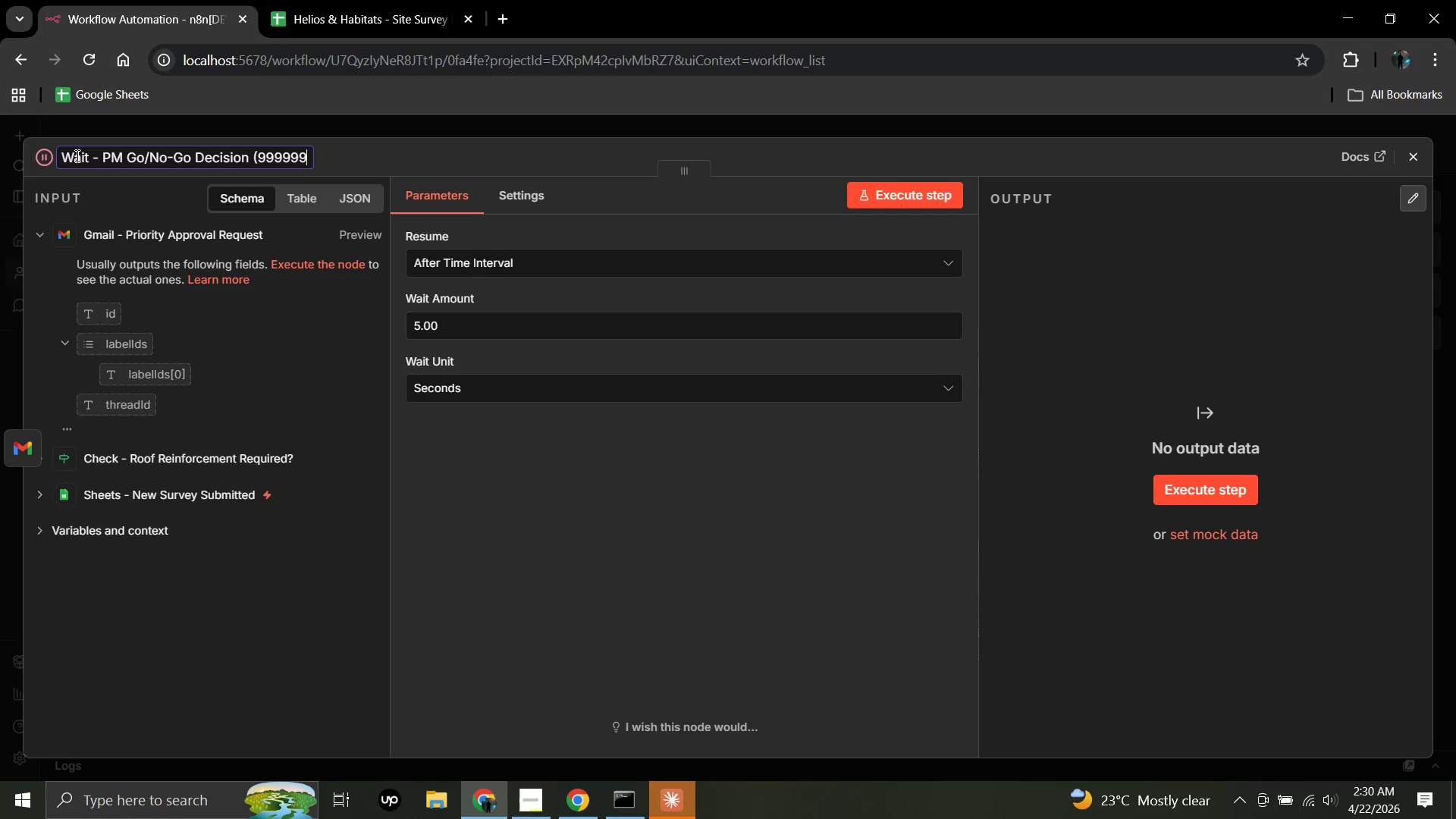 
hold_key(key=9, duration=0.72)
 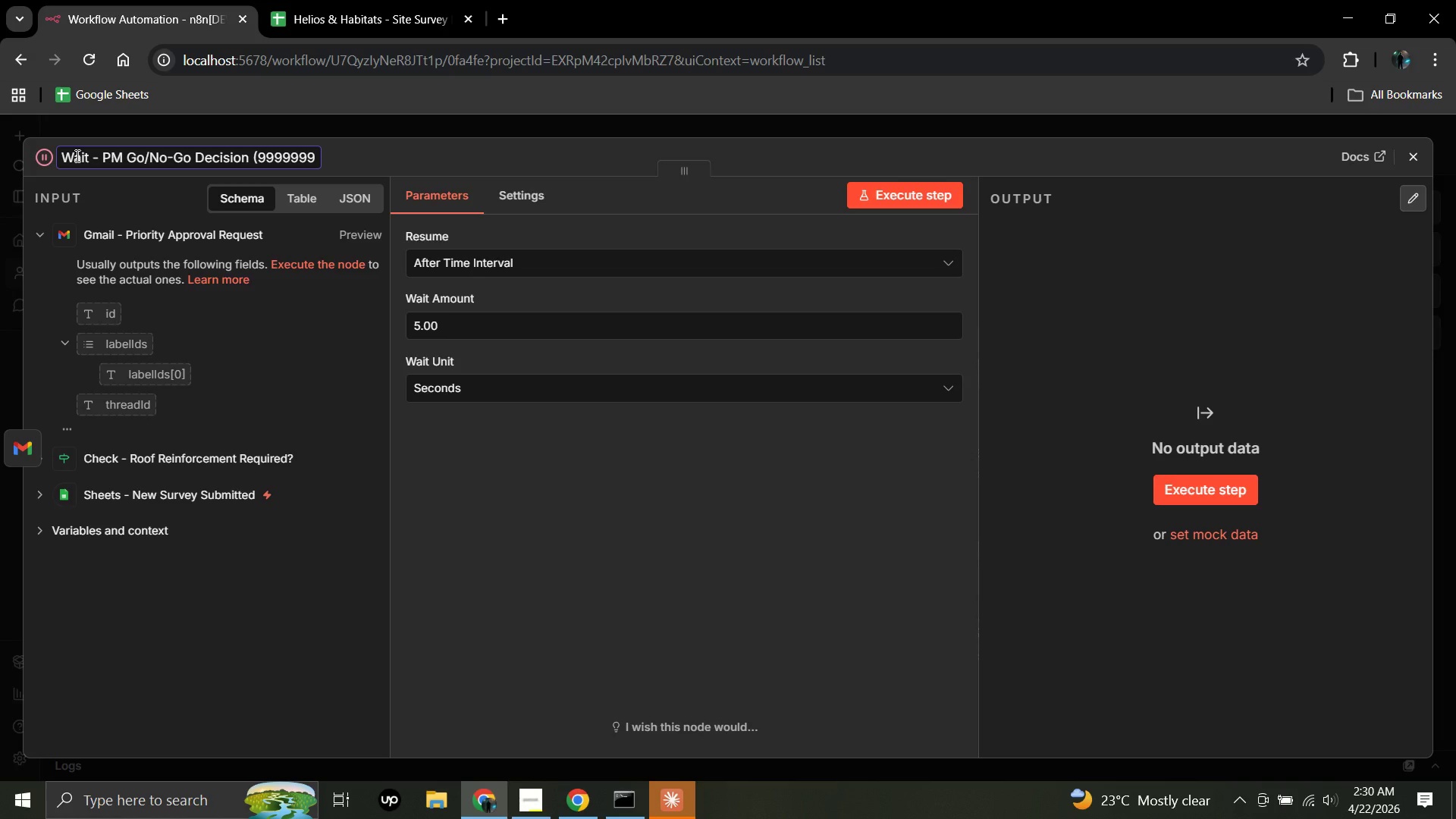 
key(Backspace)
key(Backspace)
key(Backspace)
key(Backspace)
key(Backspace)
key(Backspace)
key(Backspace)
type(24*)
key(Backspace)
type(8)
key(Backspace)
 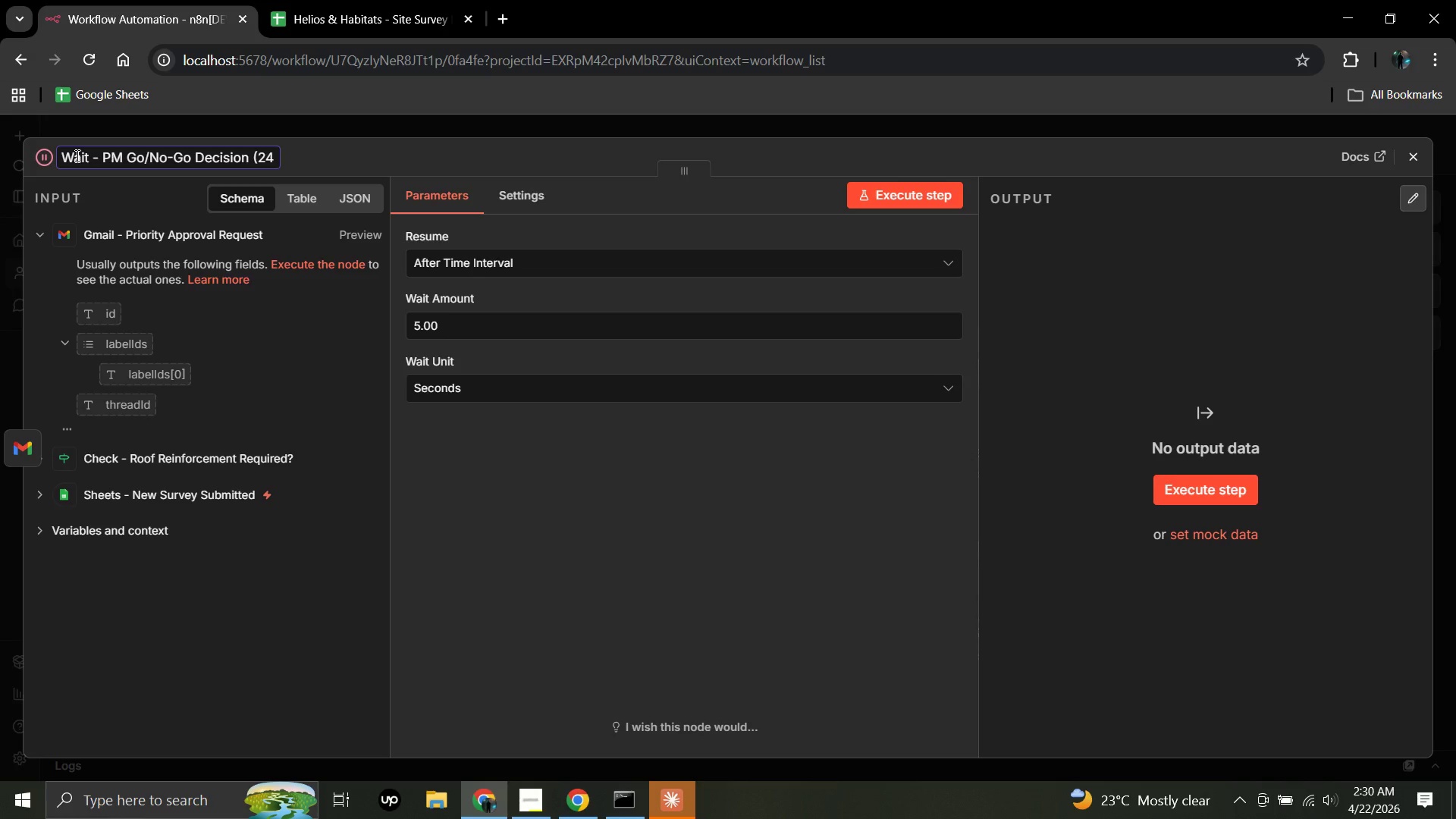 
wait(7.69)
 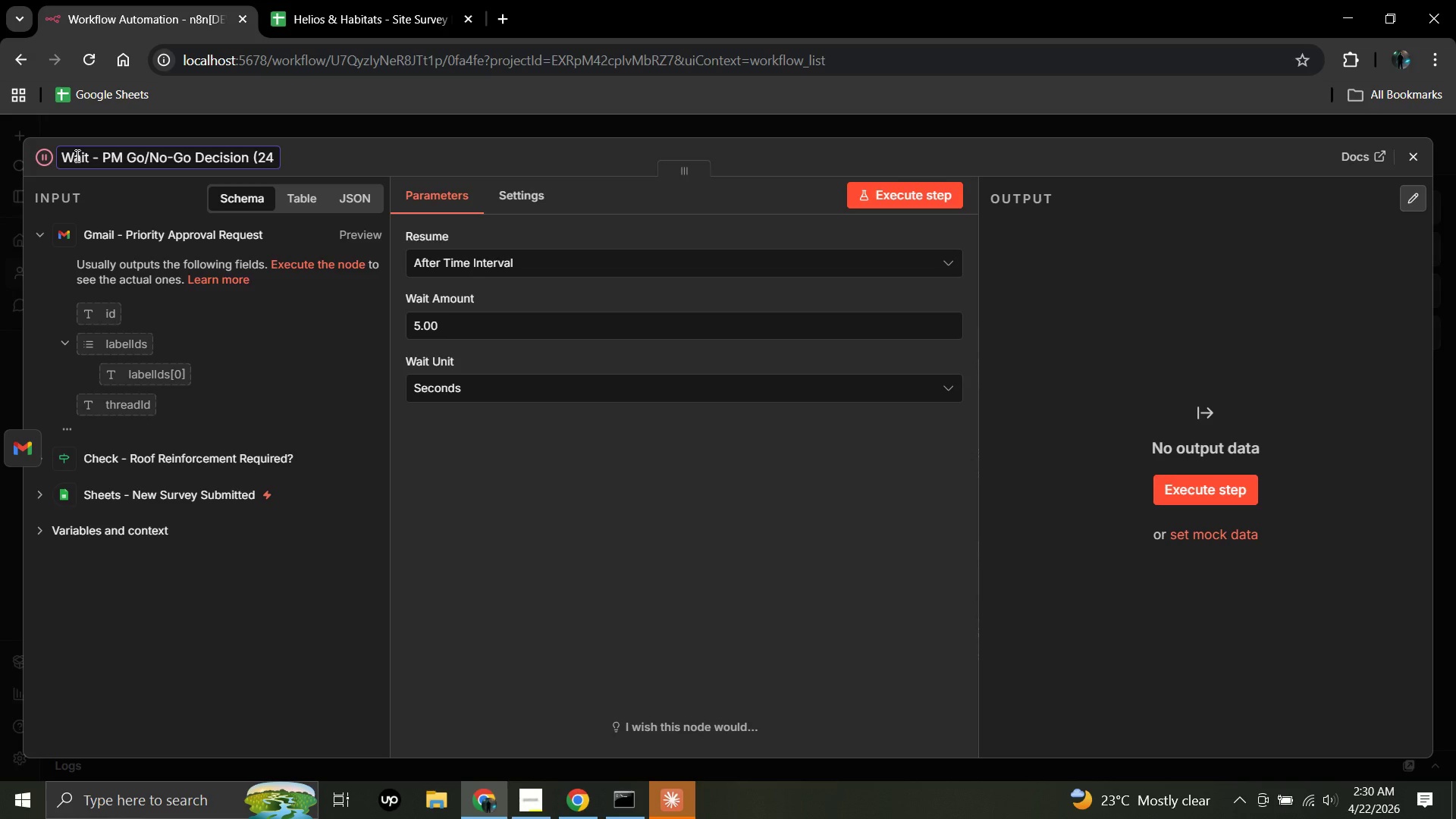 
key(Shift+0)
 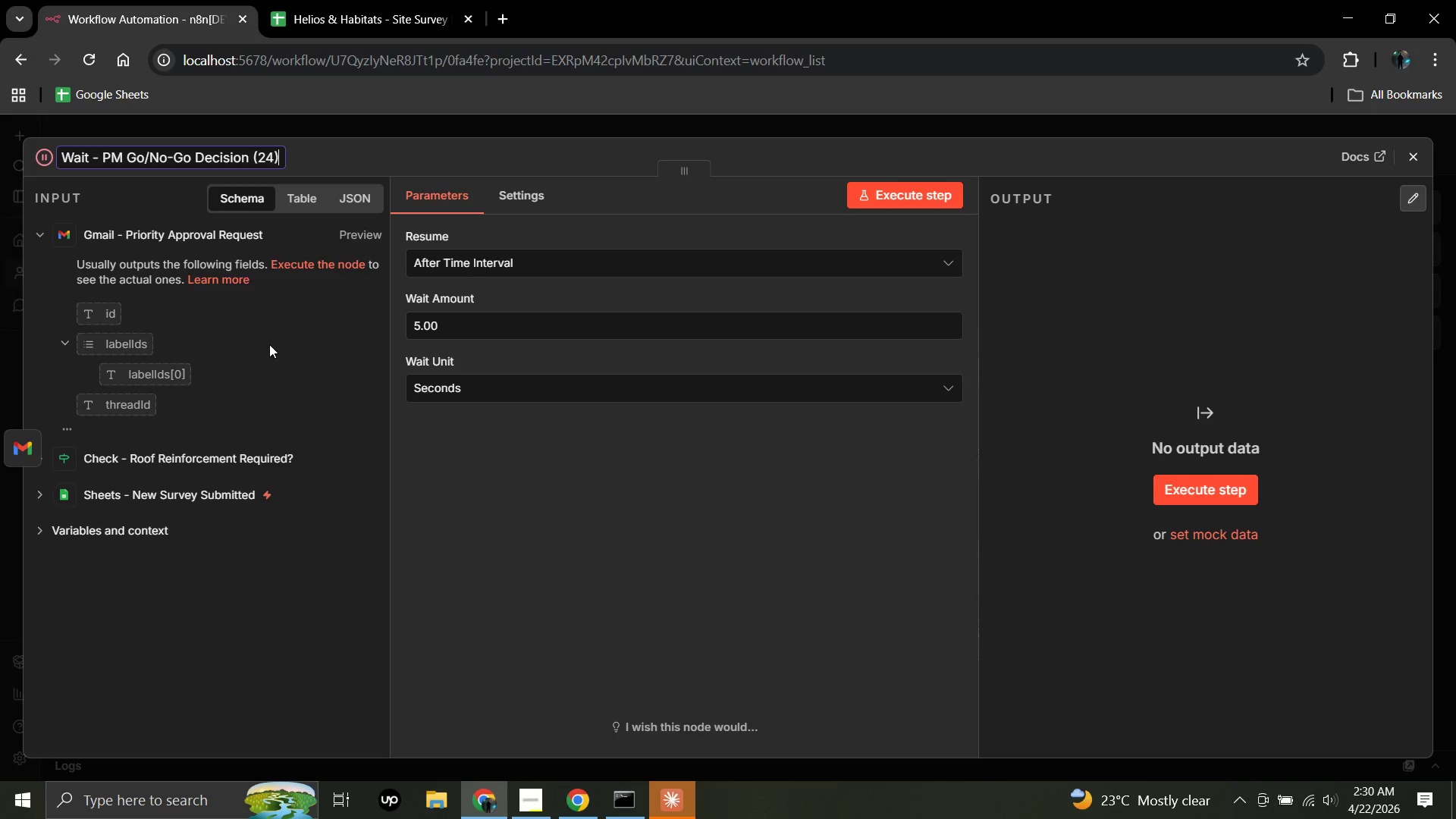 
wait(17.78)
 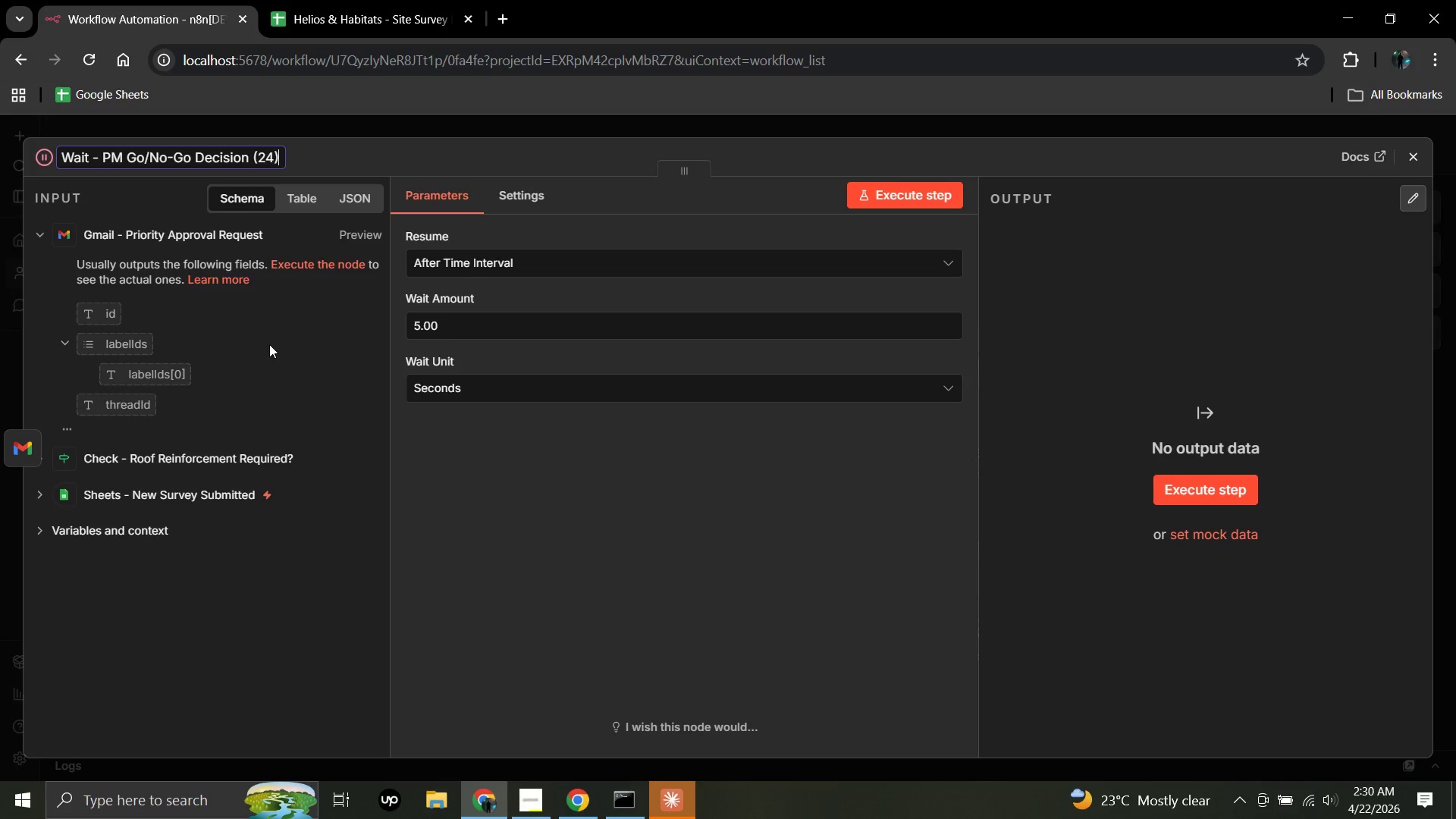 
left_click([523, 254])
 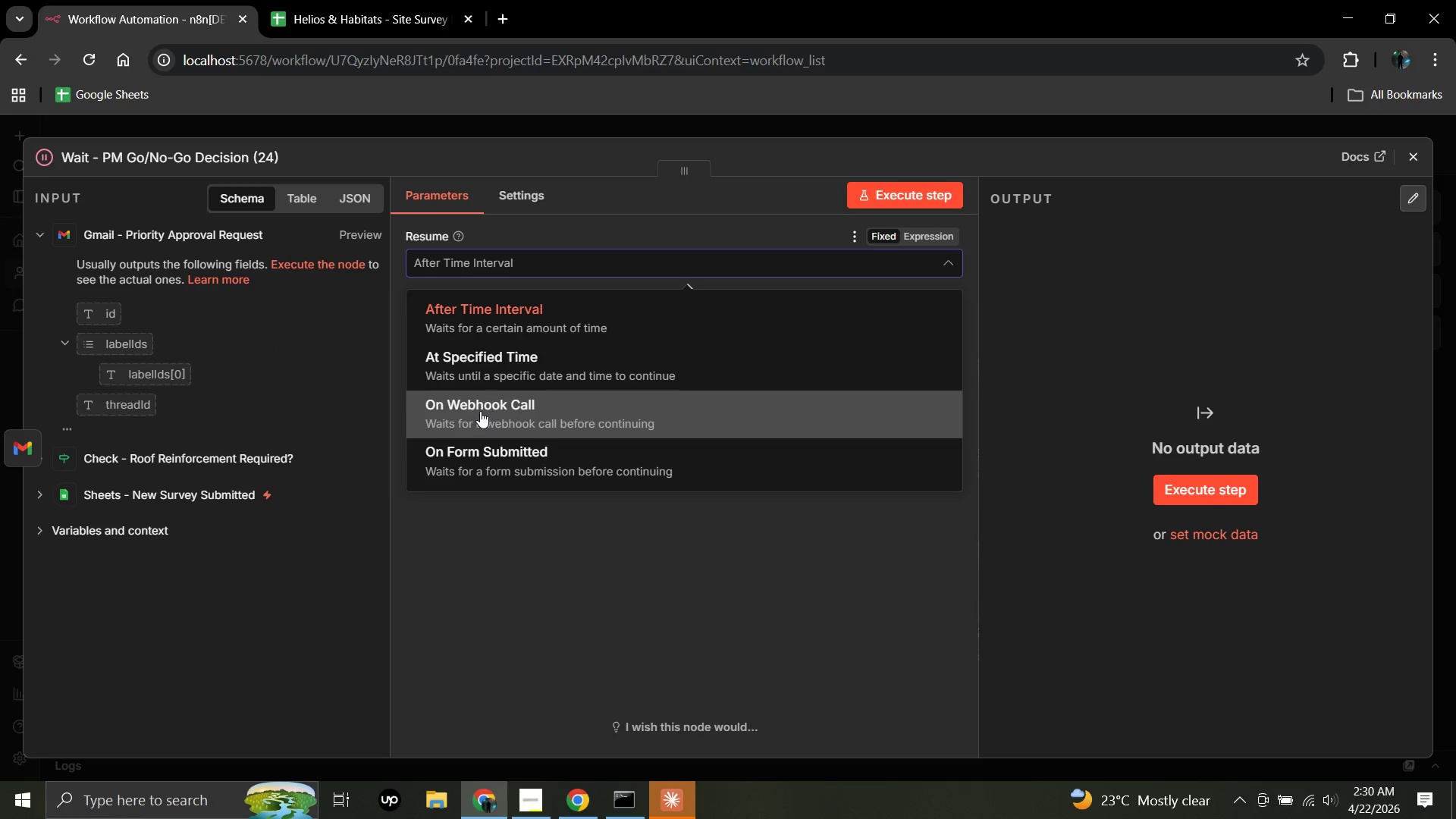 
left_click([480, 408])
 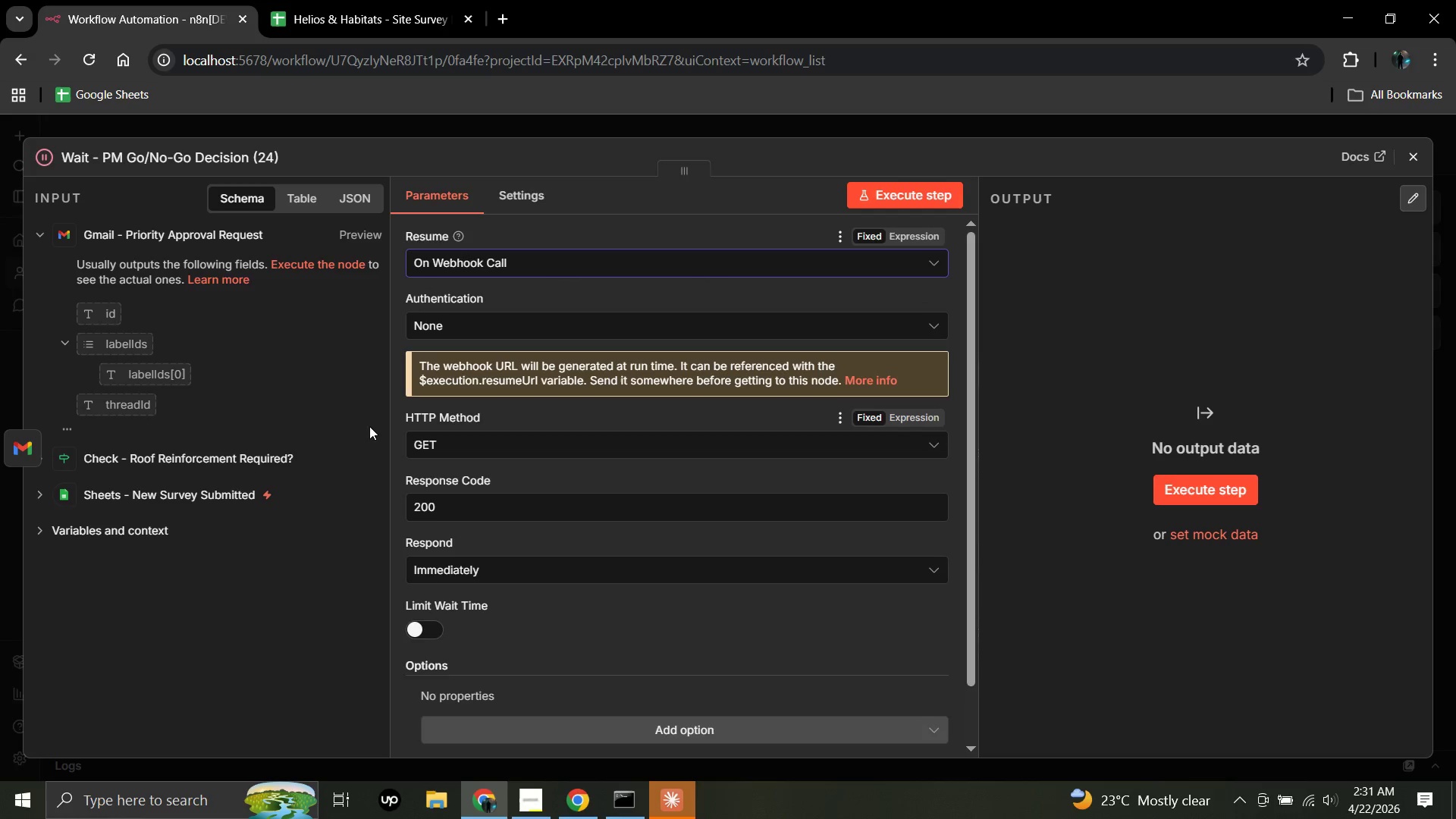 
wait(9.99)
 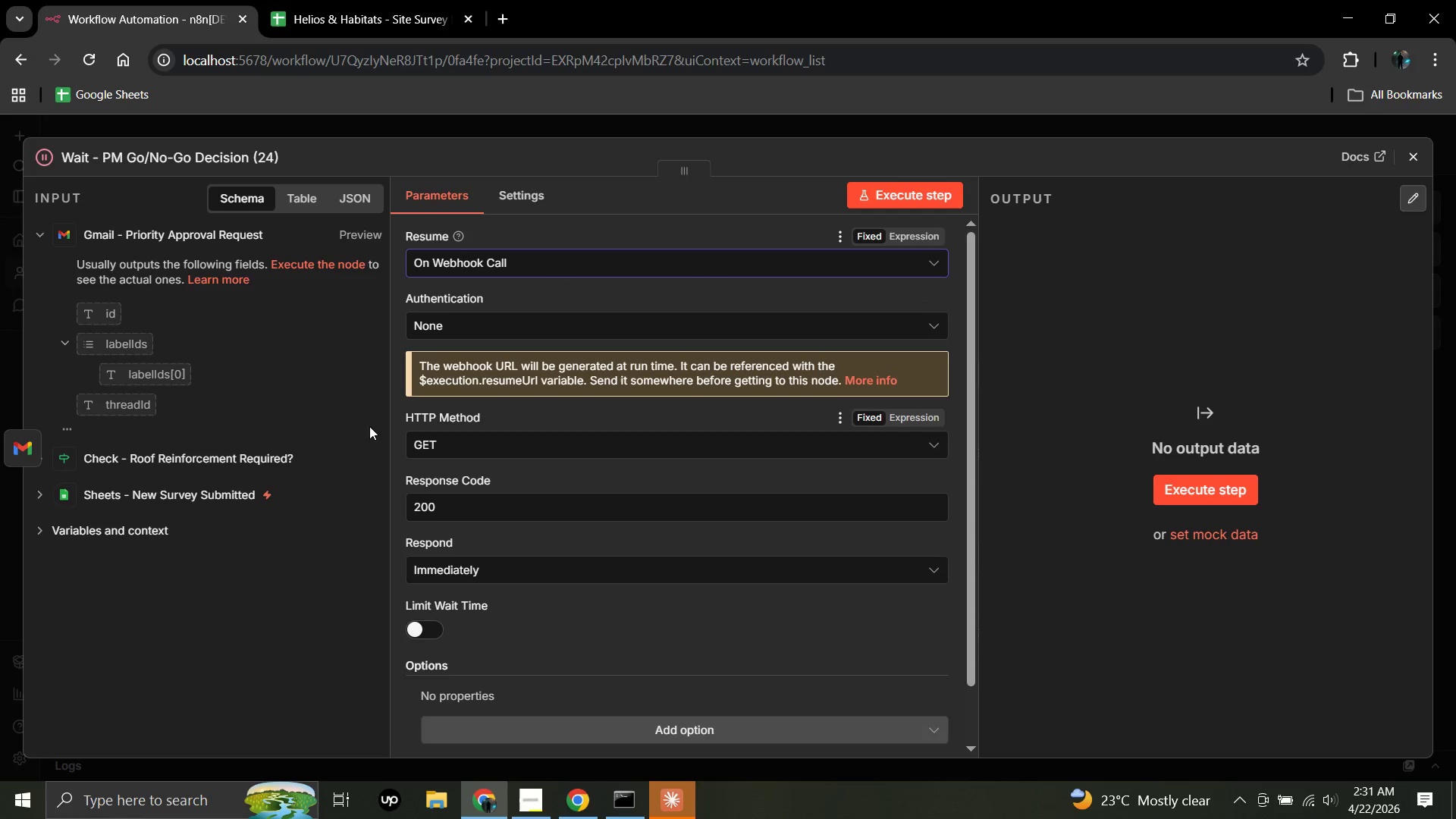 
left_click([338, 431])
 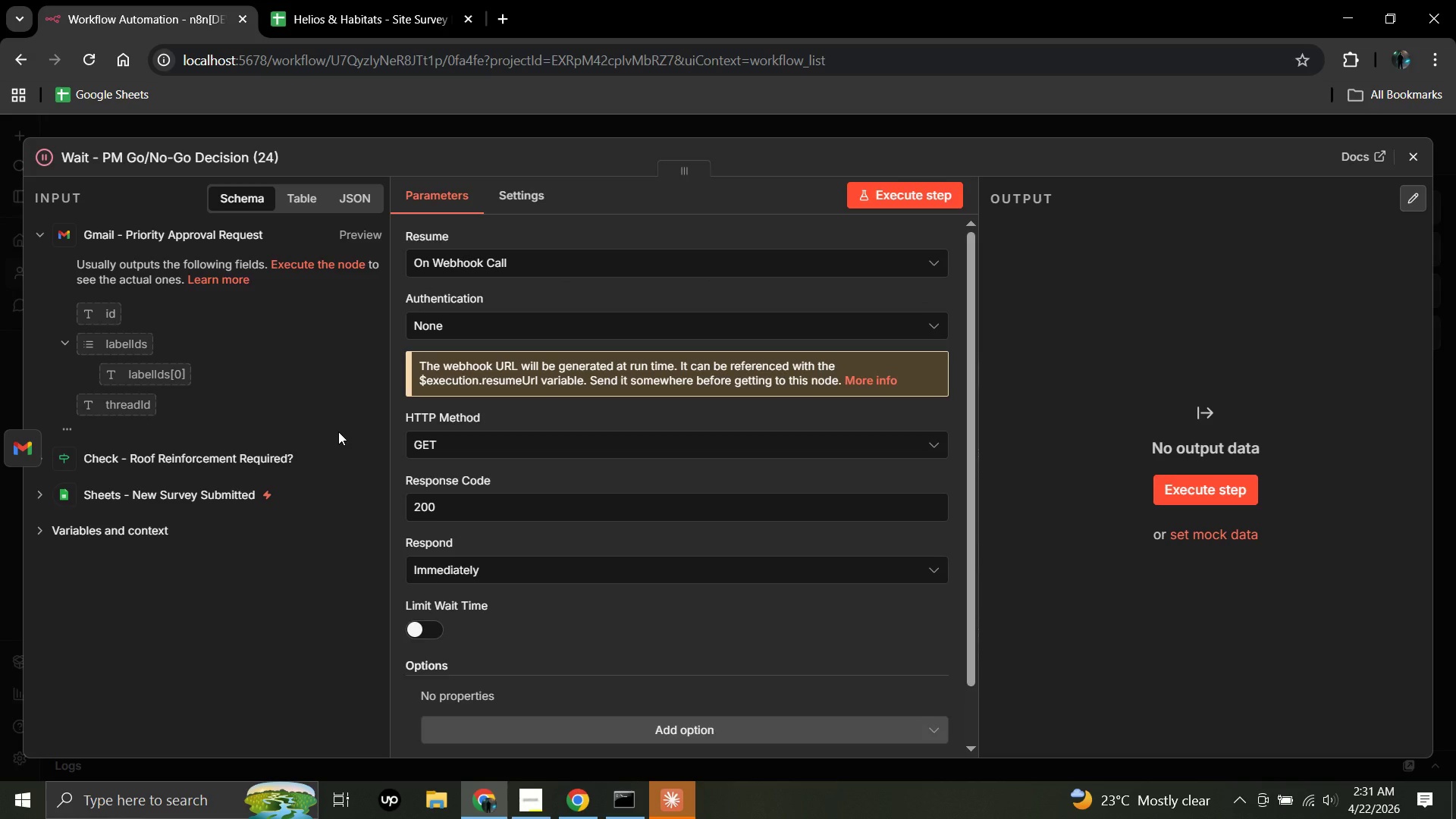 
wait(12.75)
 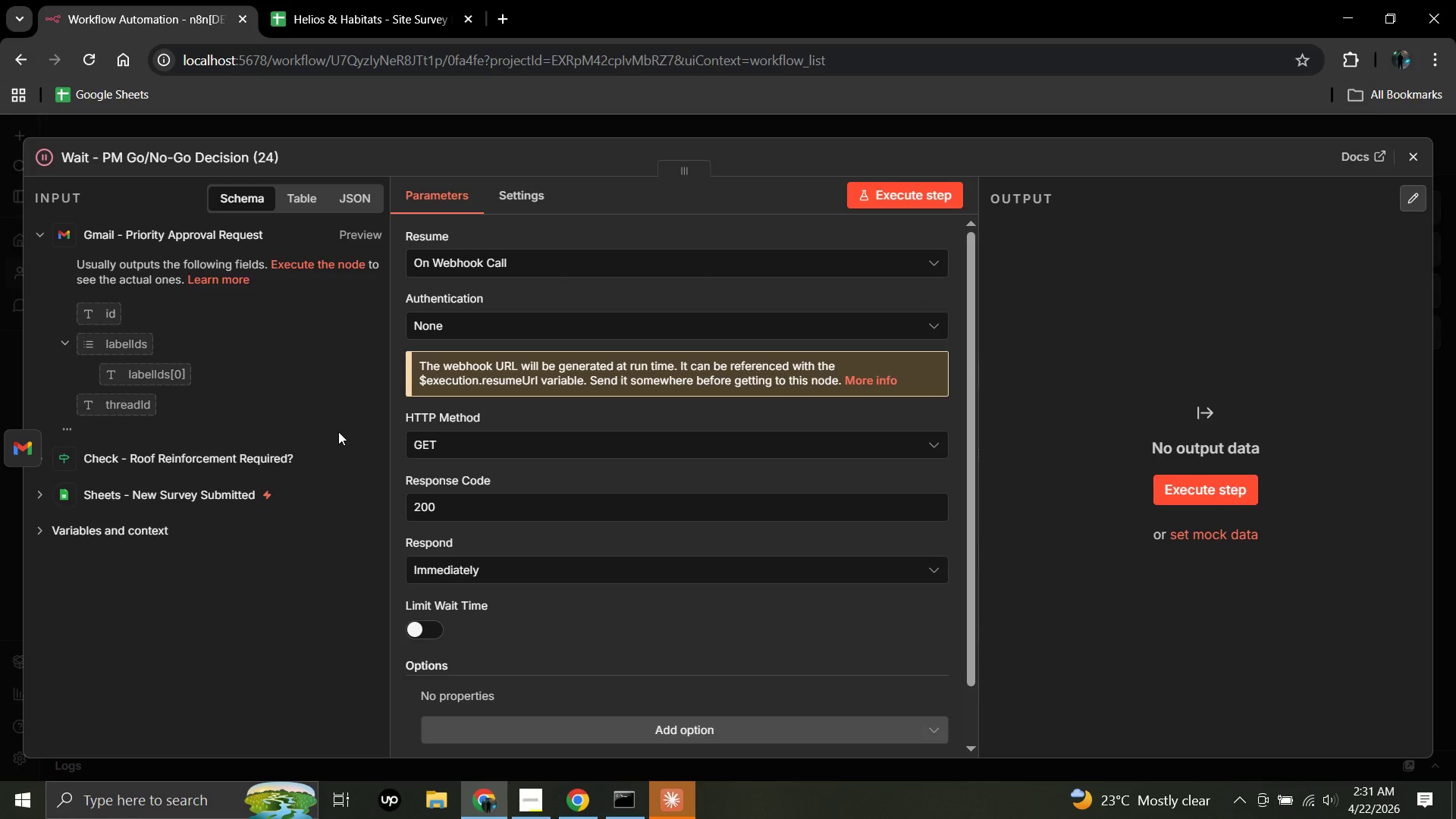 
left_click([439, 627])
 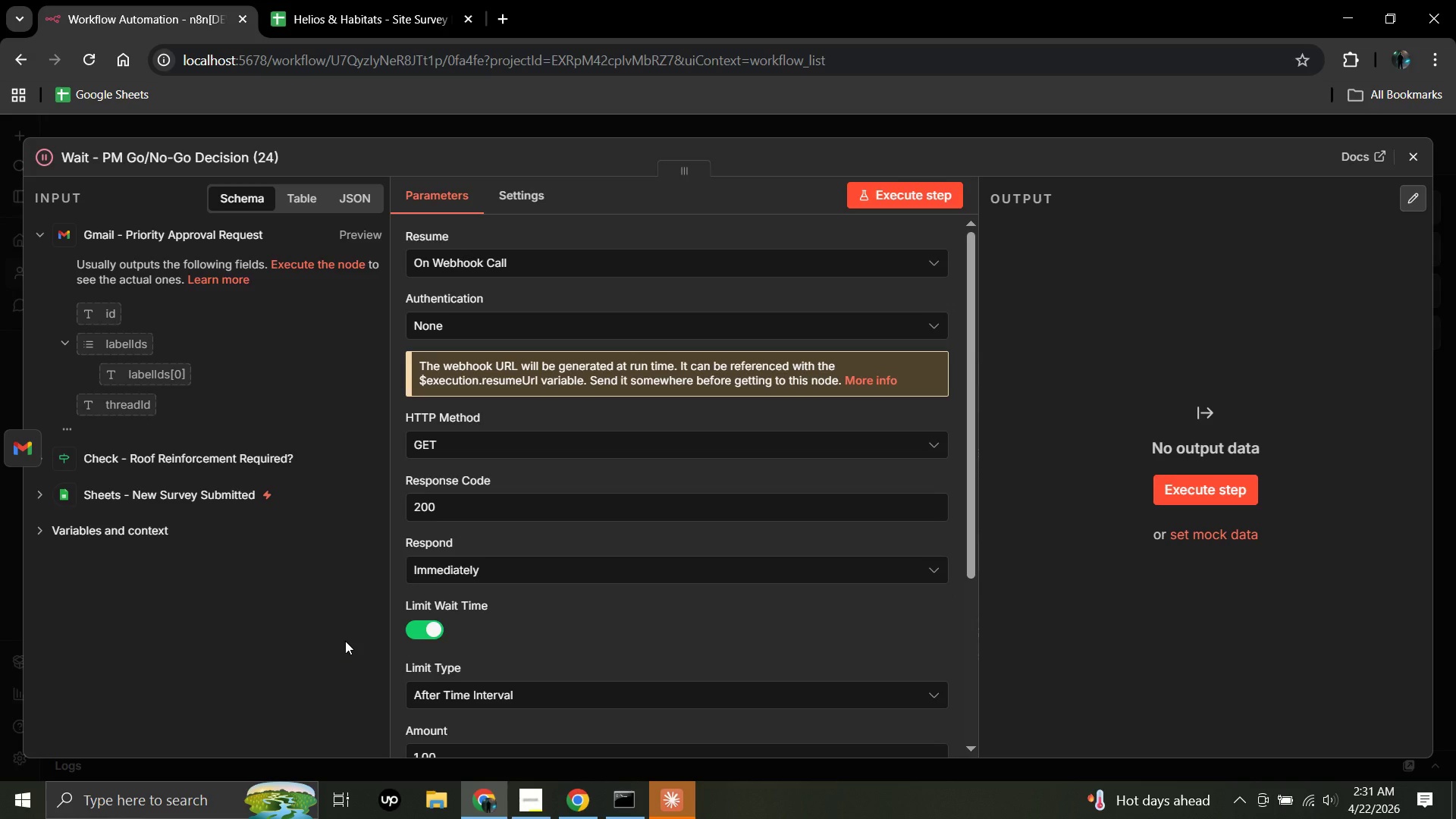 
wait(26.59)
 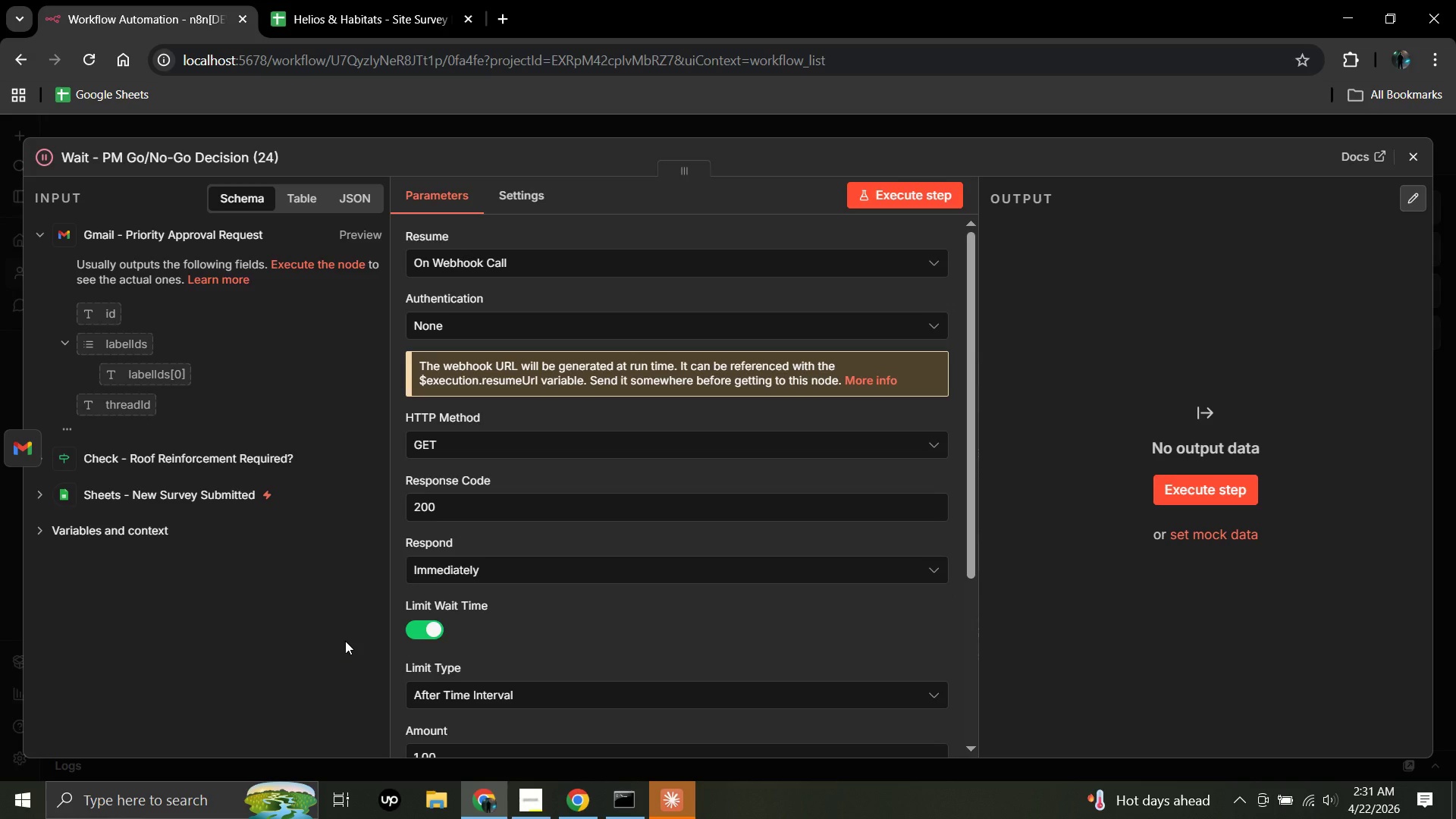 
scroll: coordinate [589, 591], scroll_direction: none, amount: 0.0
 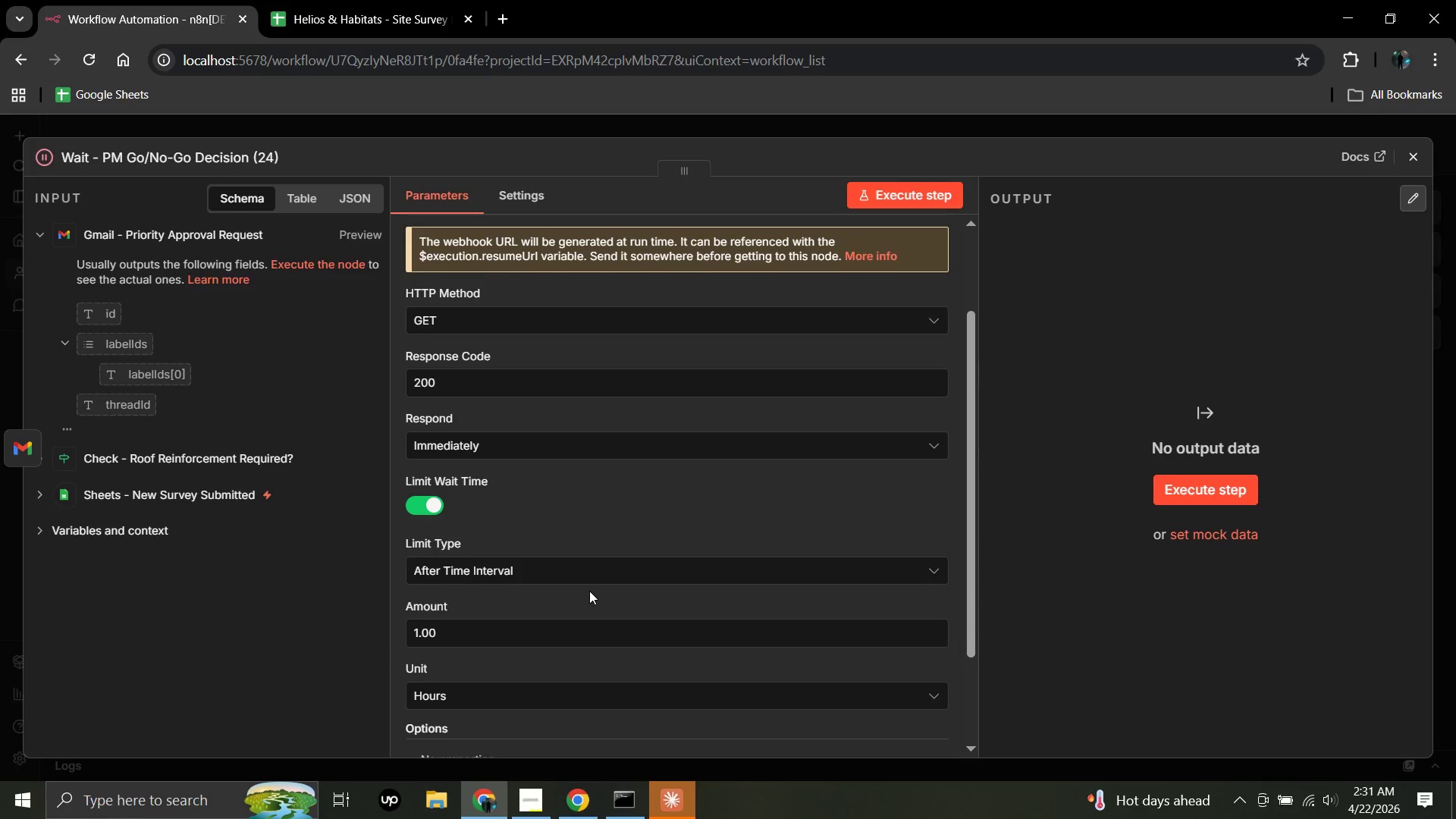 
scroll: coordinate [589, 591], scroll_direction: down, amount: 2.0
 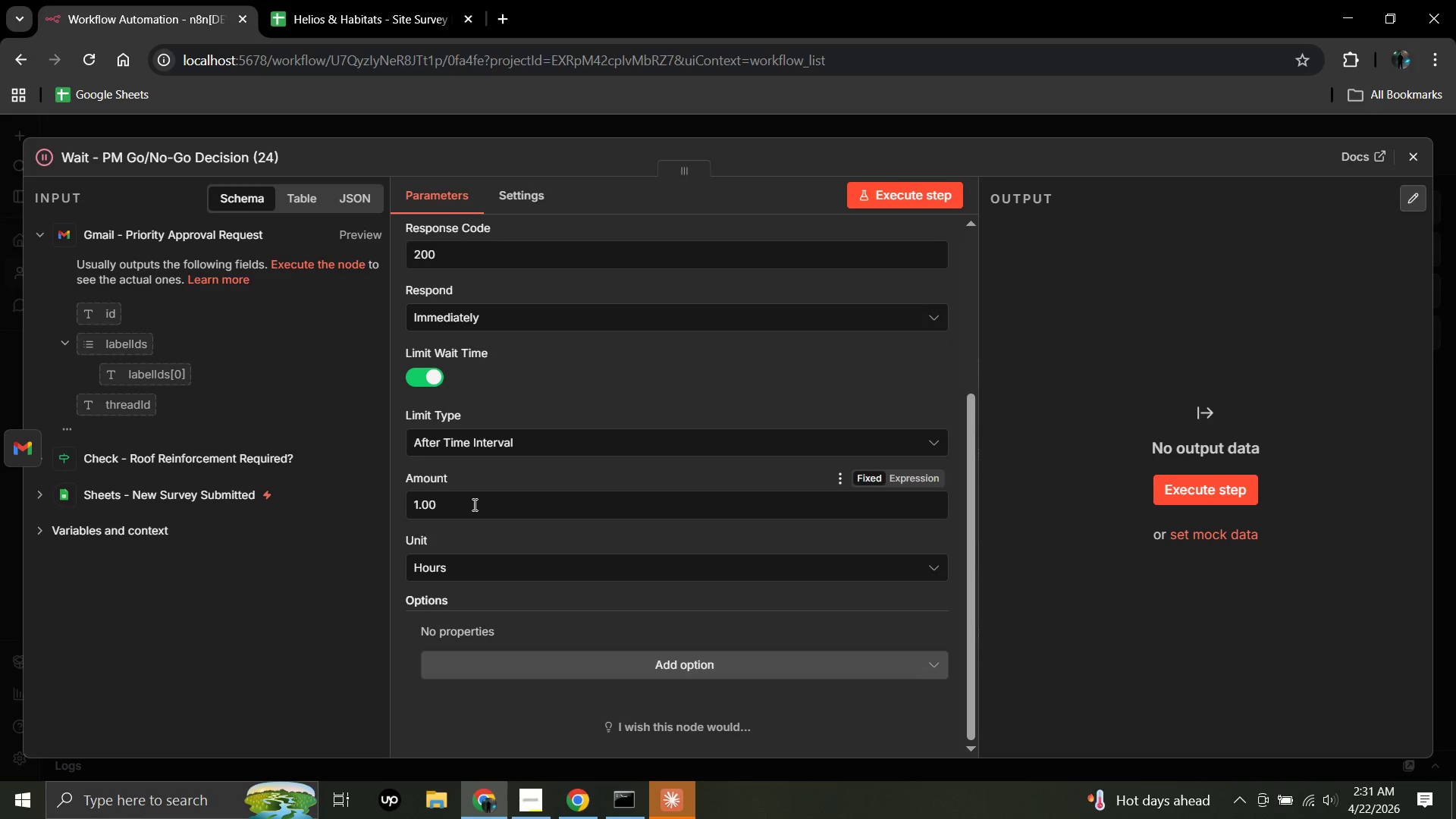 
left_click([462, 502])
 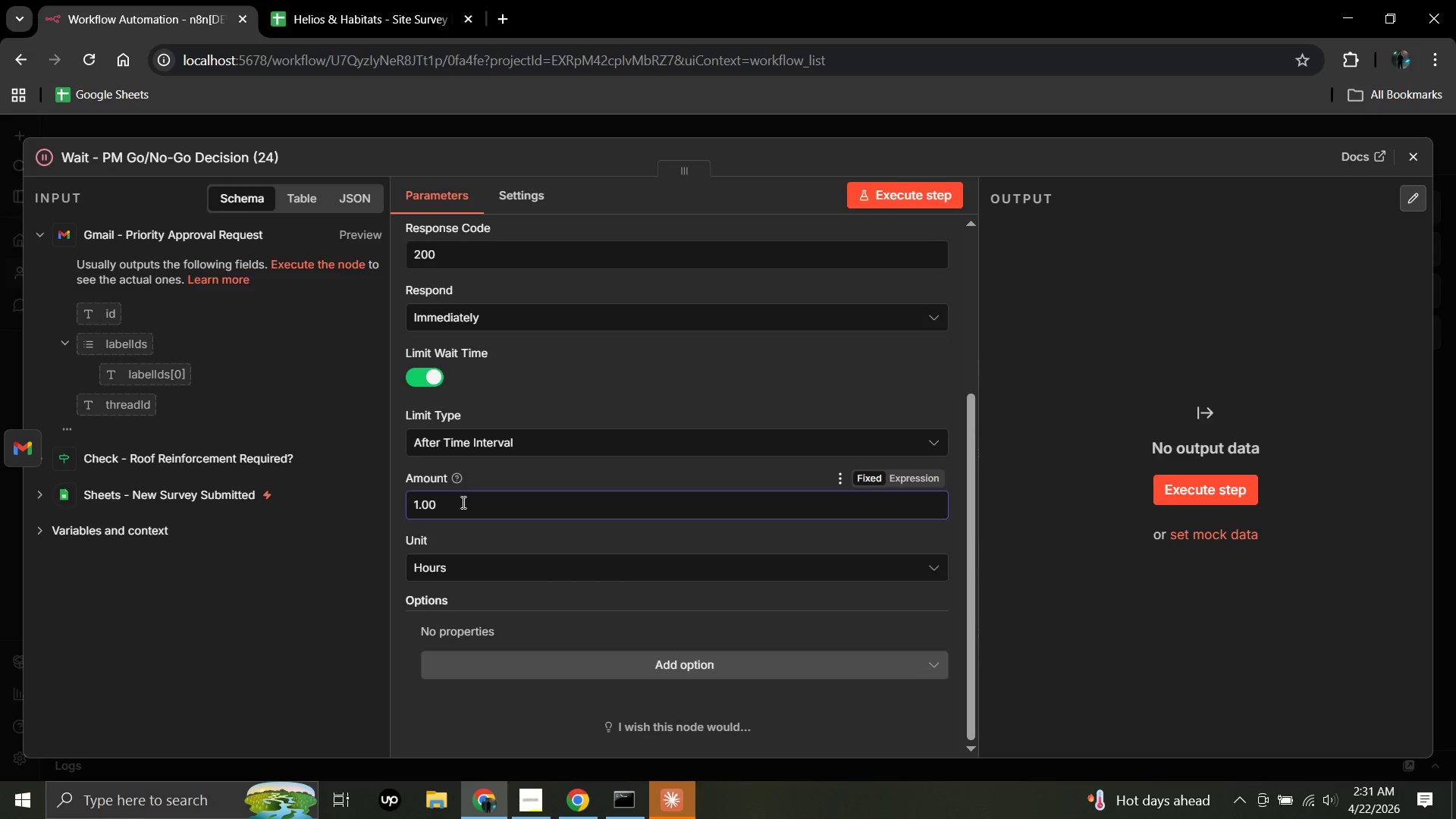 
key(Backspace)
 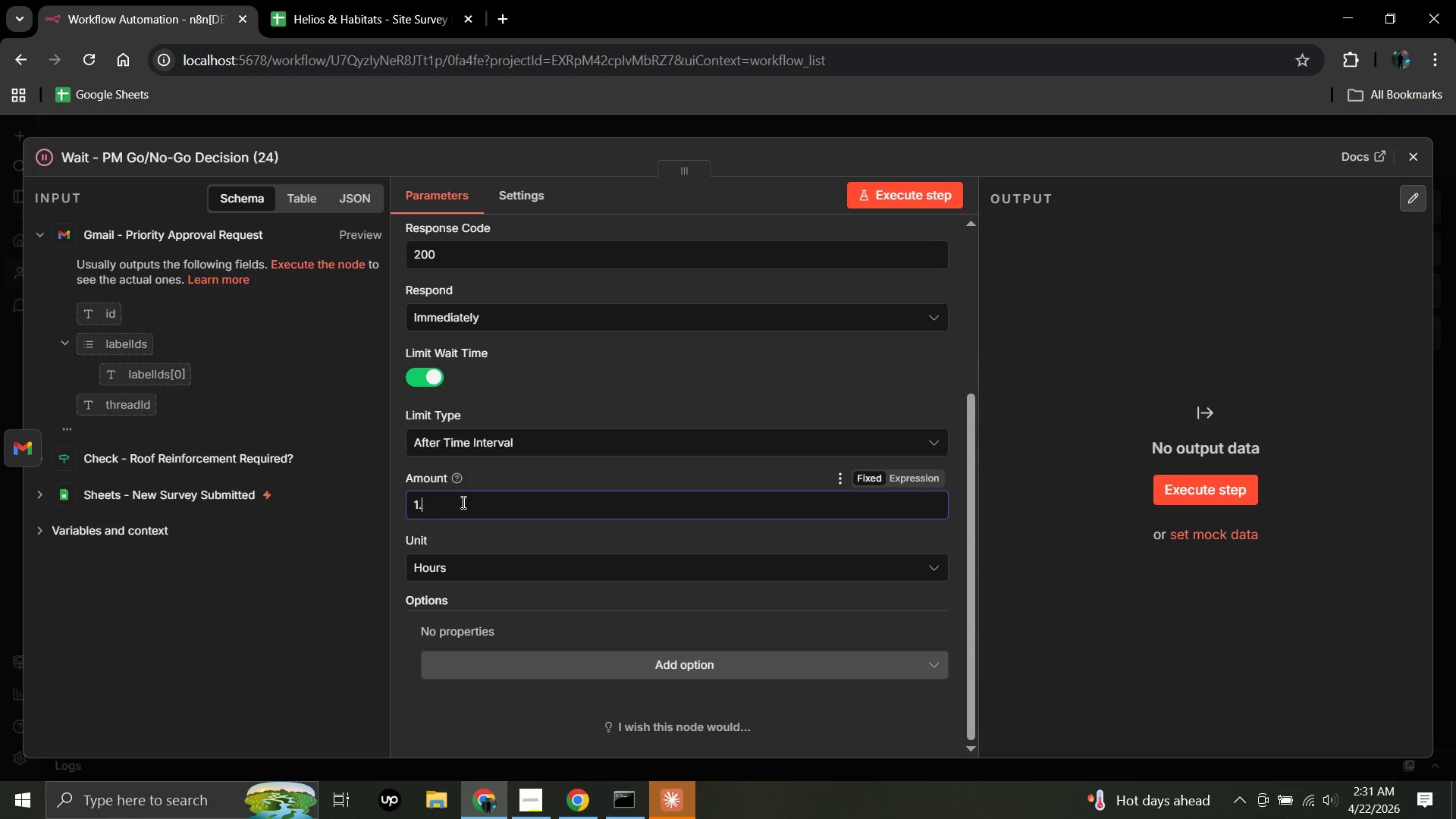 
key(Backspace)
 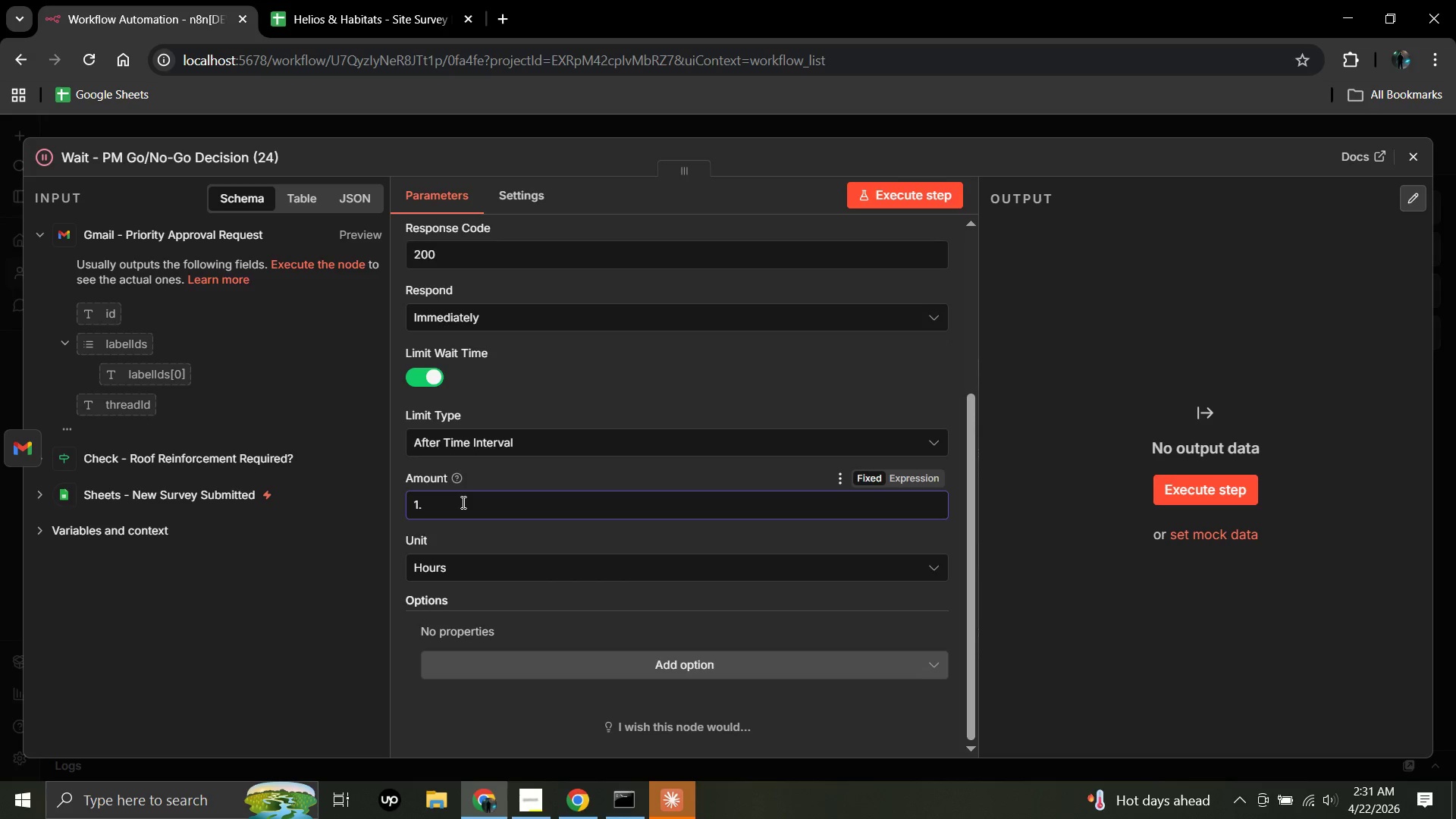 
key(Backspace)
 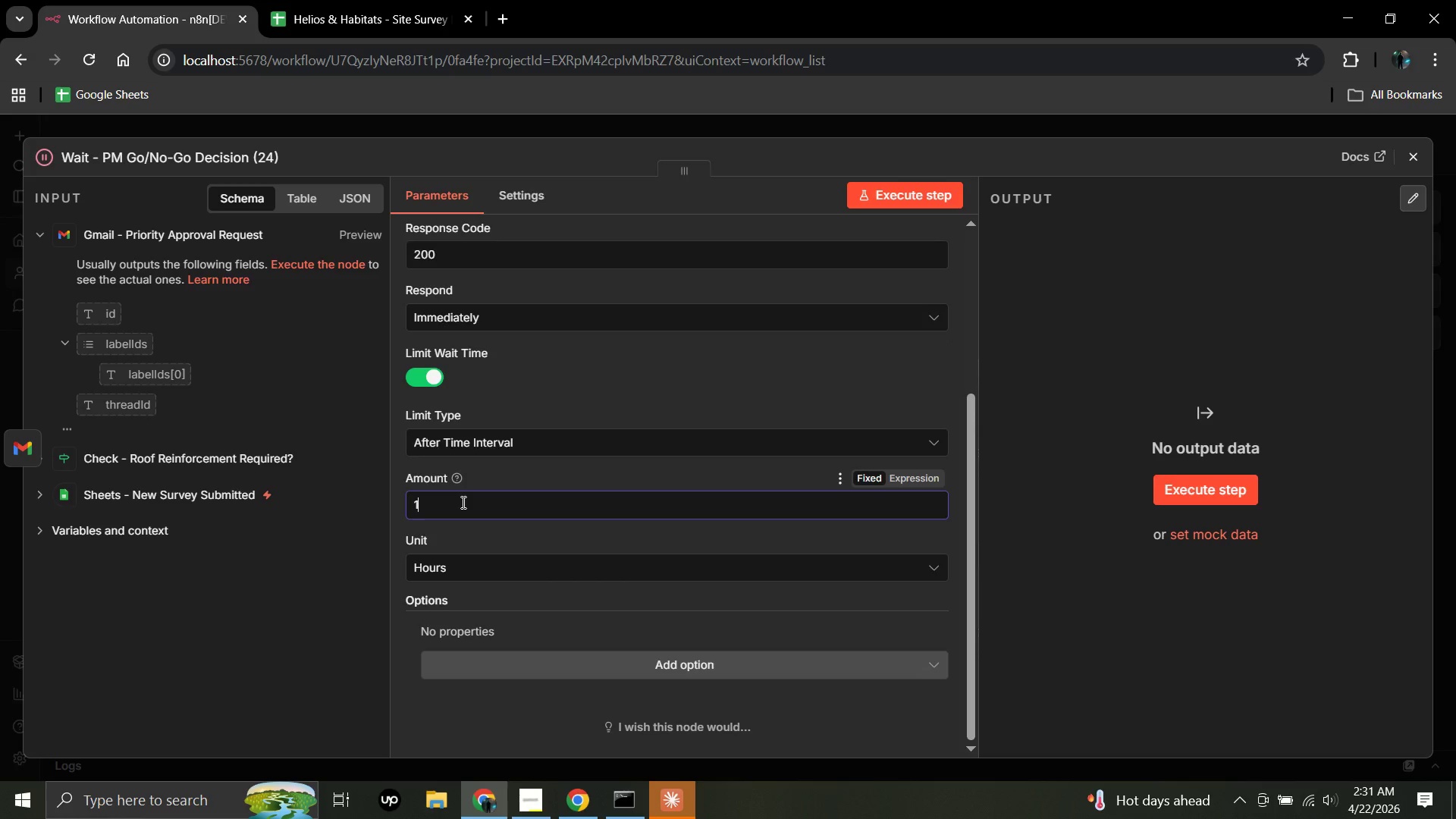 
key(Backspace)
 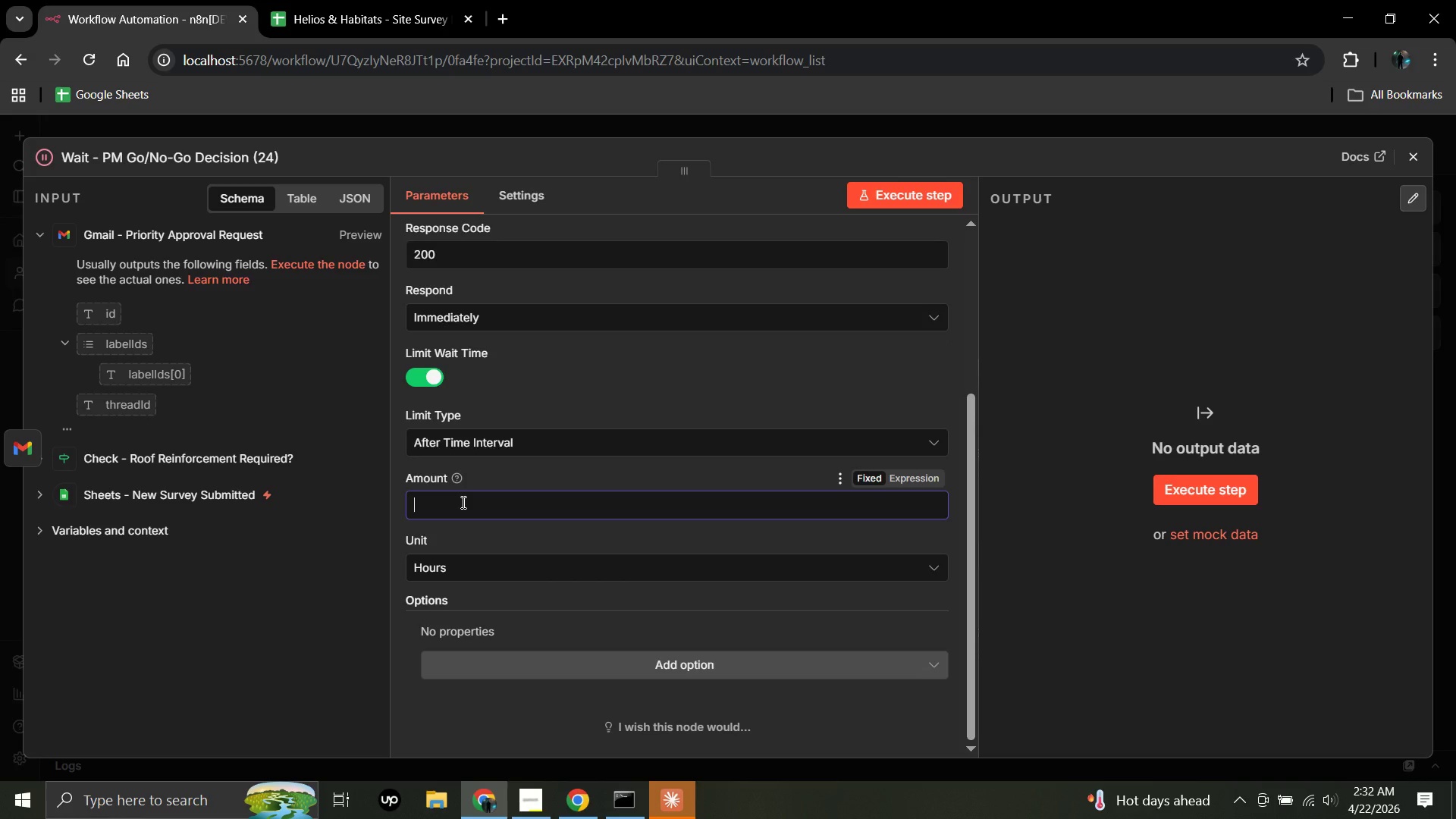 
type(24)
 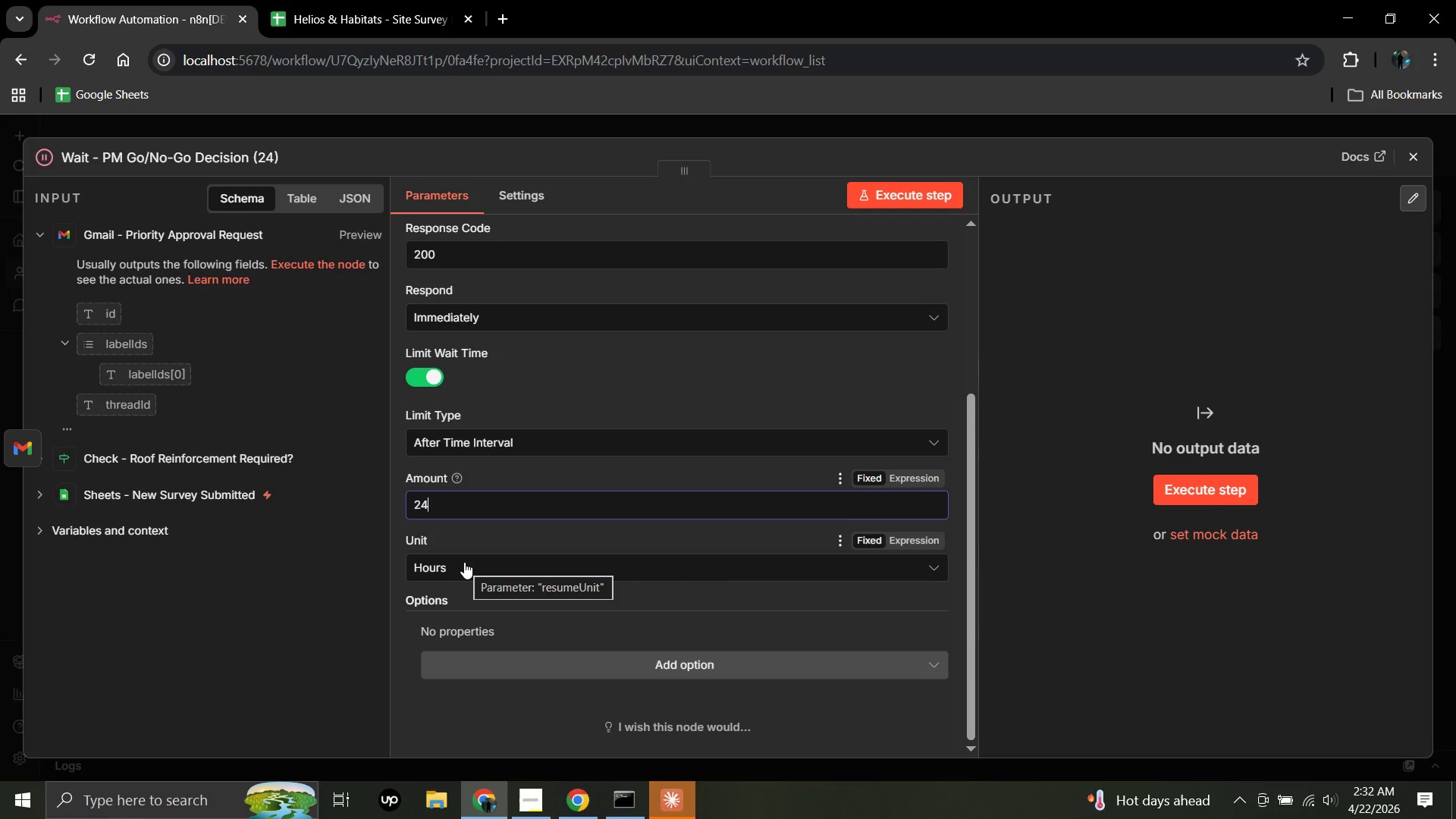 
left_click([464, 567])
 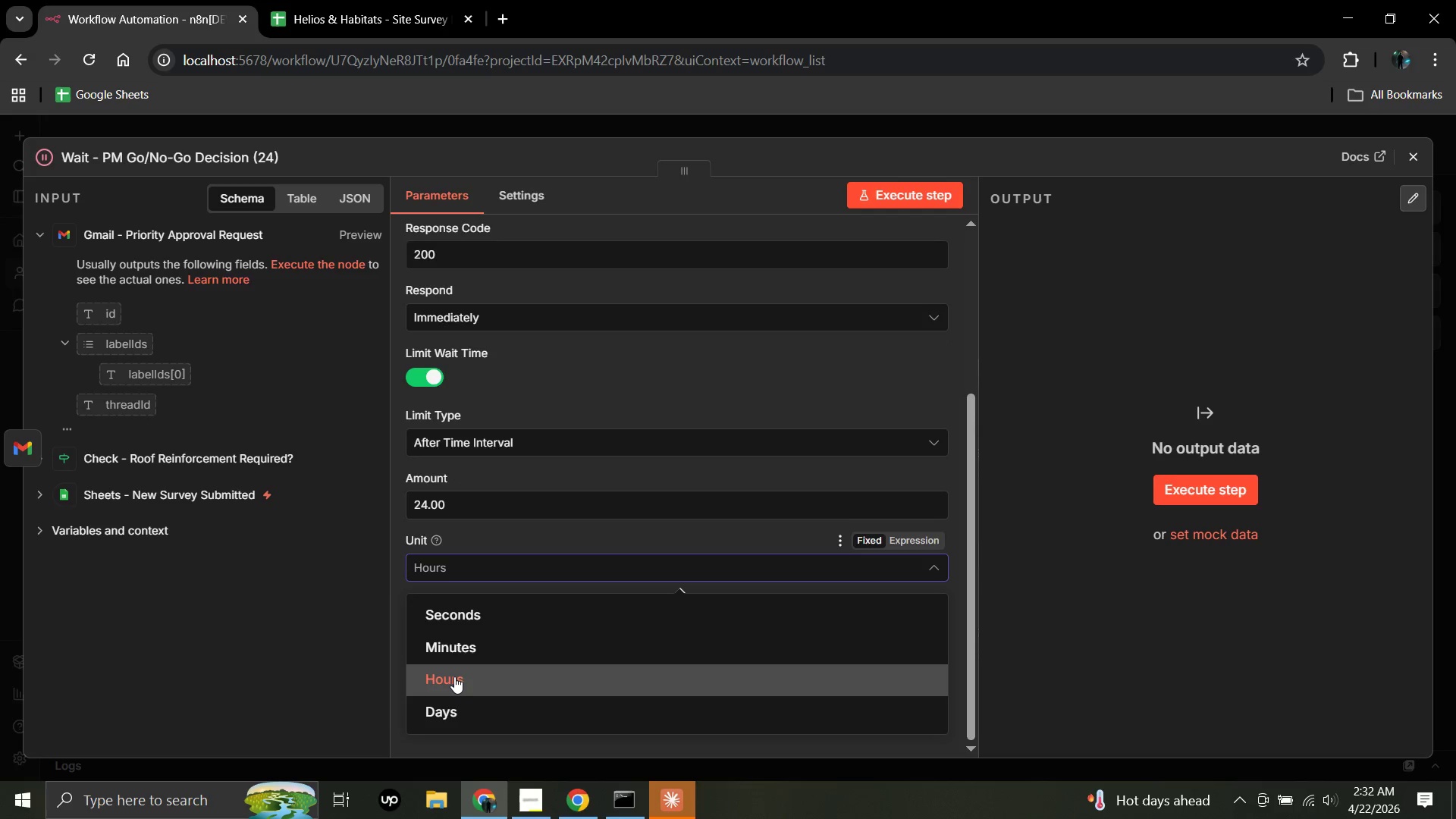 
left_click([453, 680])
 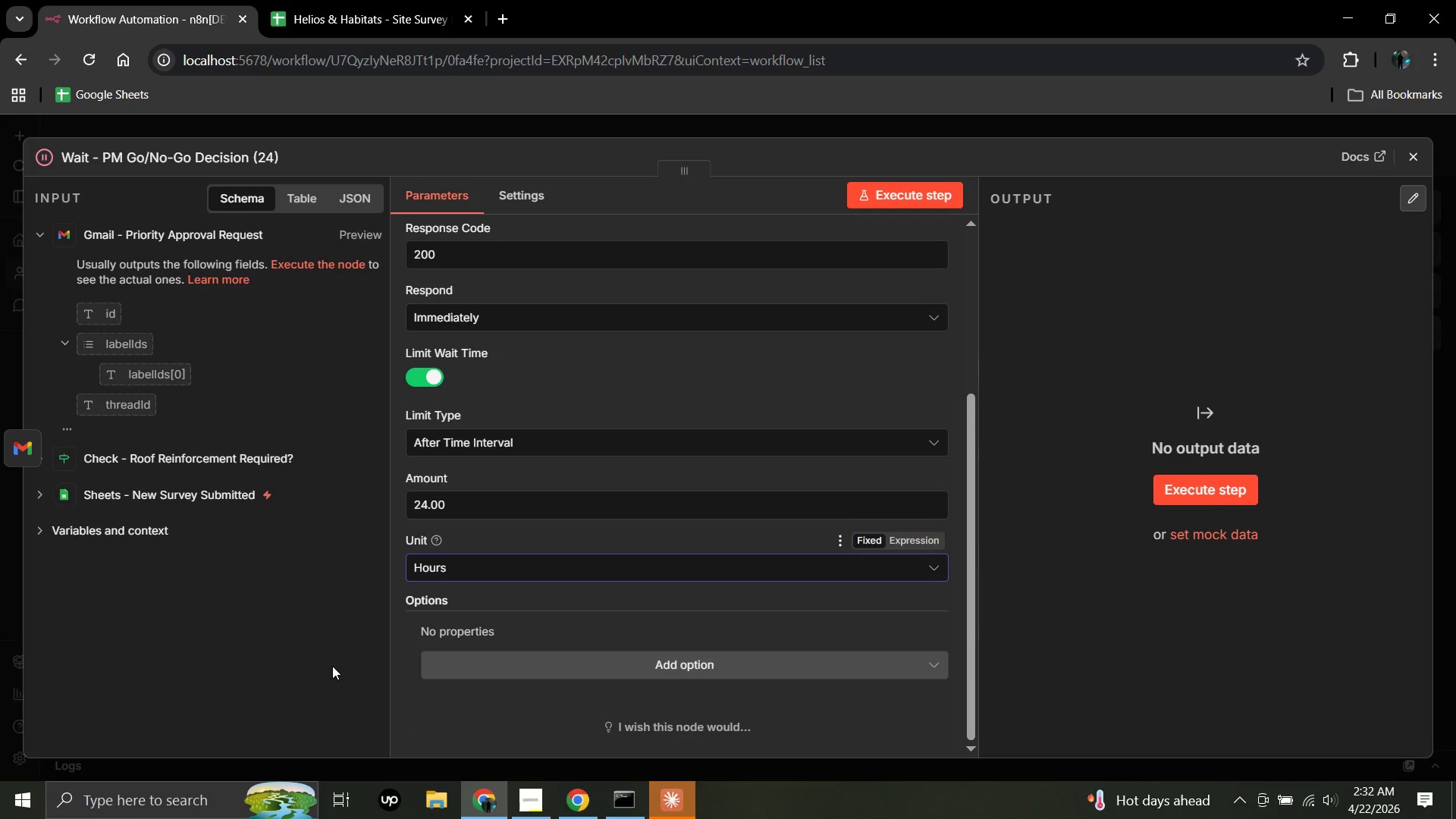 
wait(16.73)
 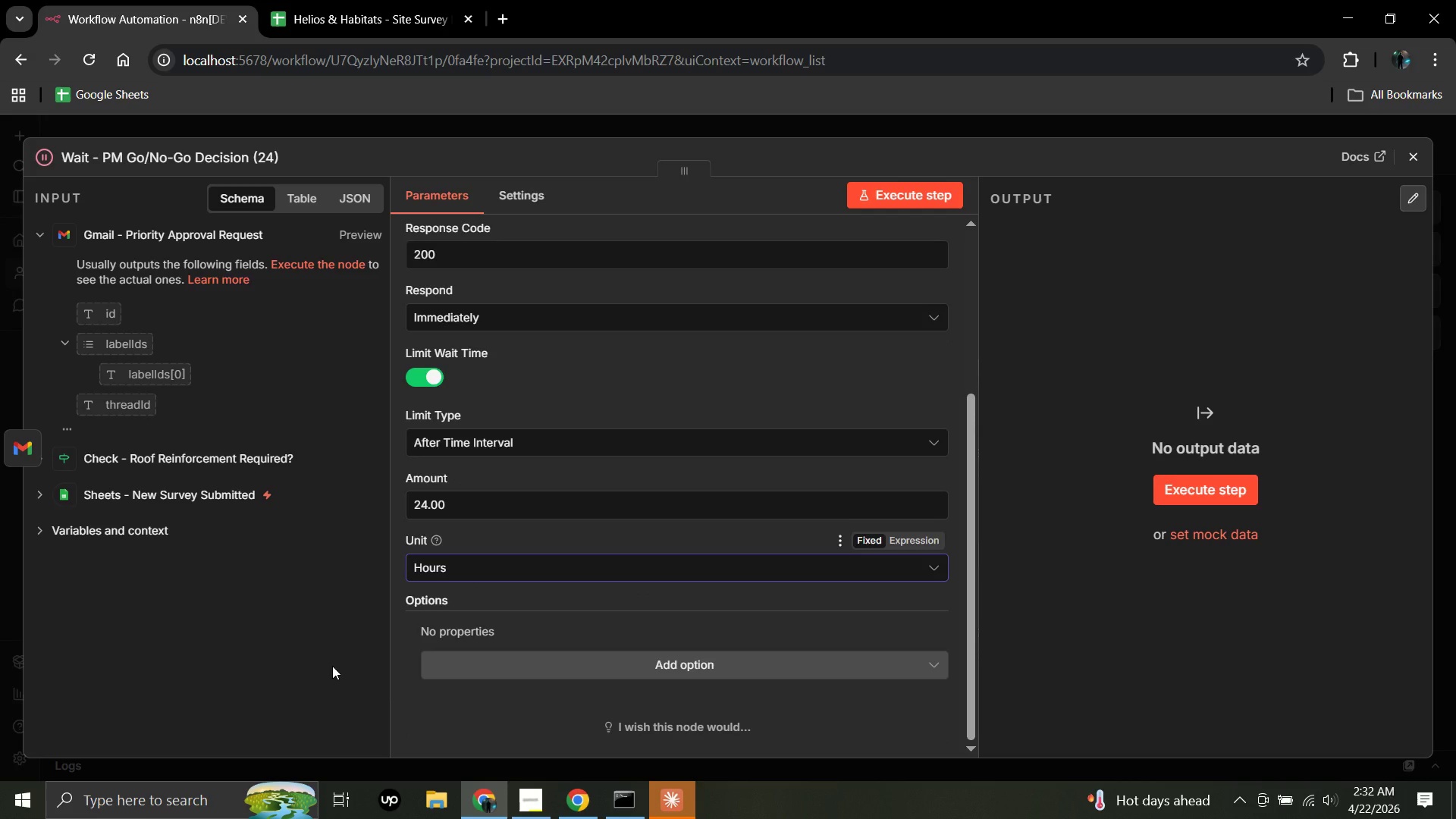 
left_click([1414, 152])
 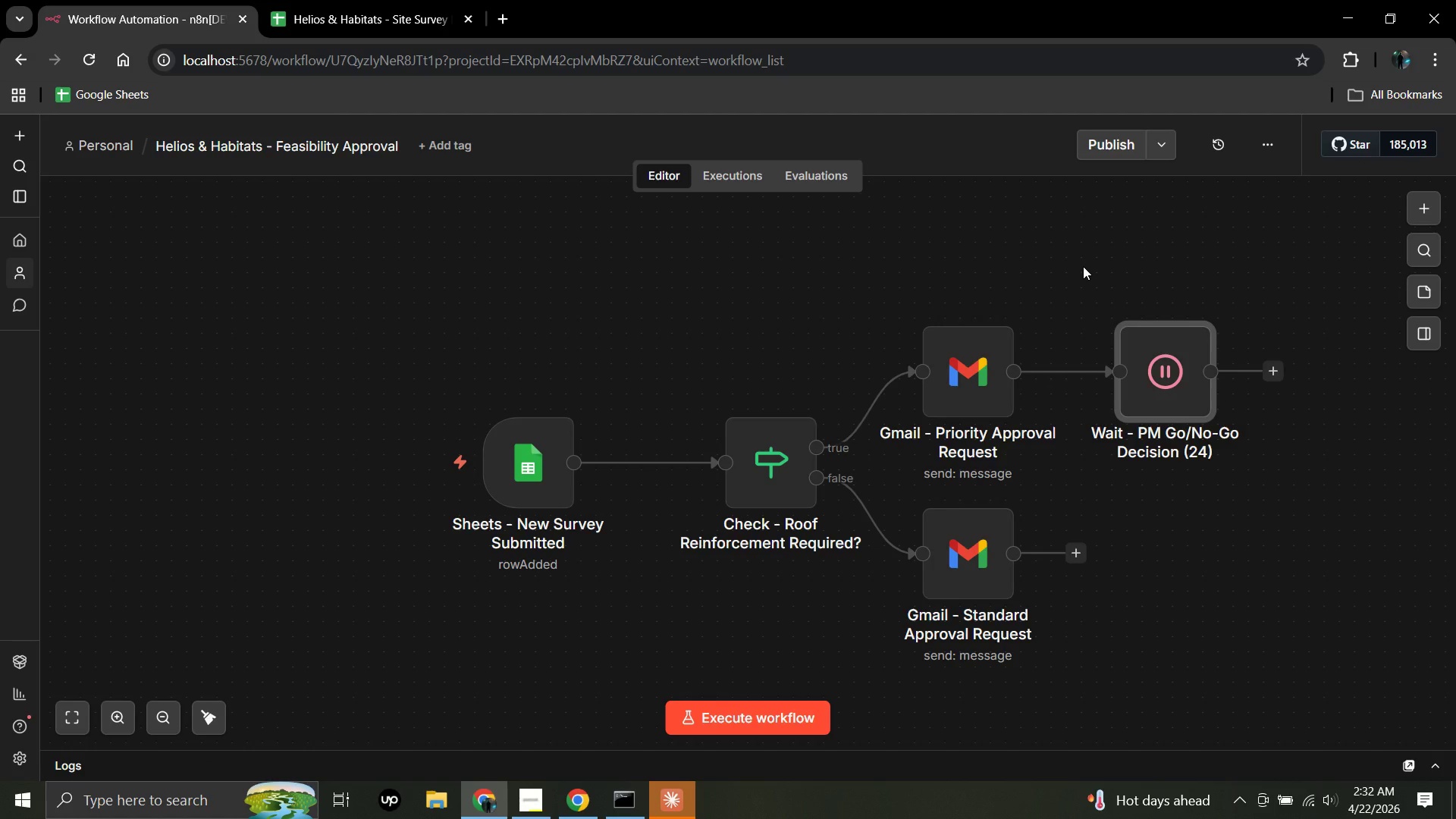 
wait(31.7)
 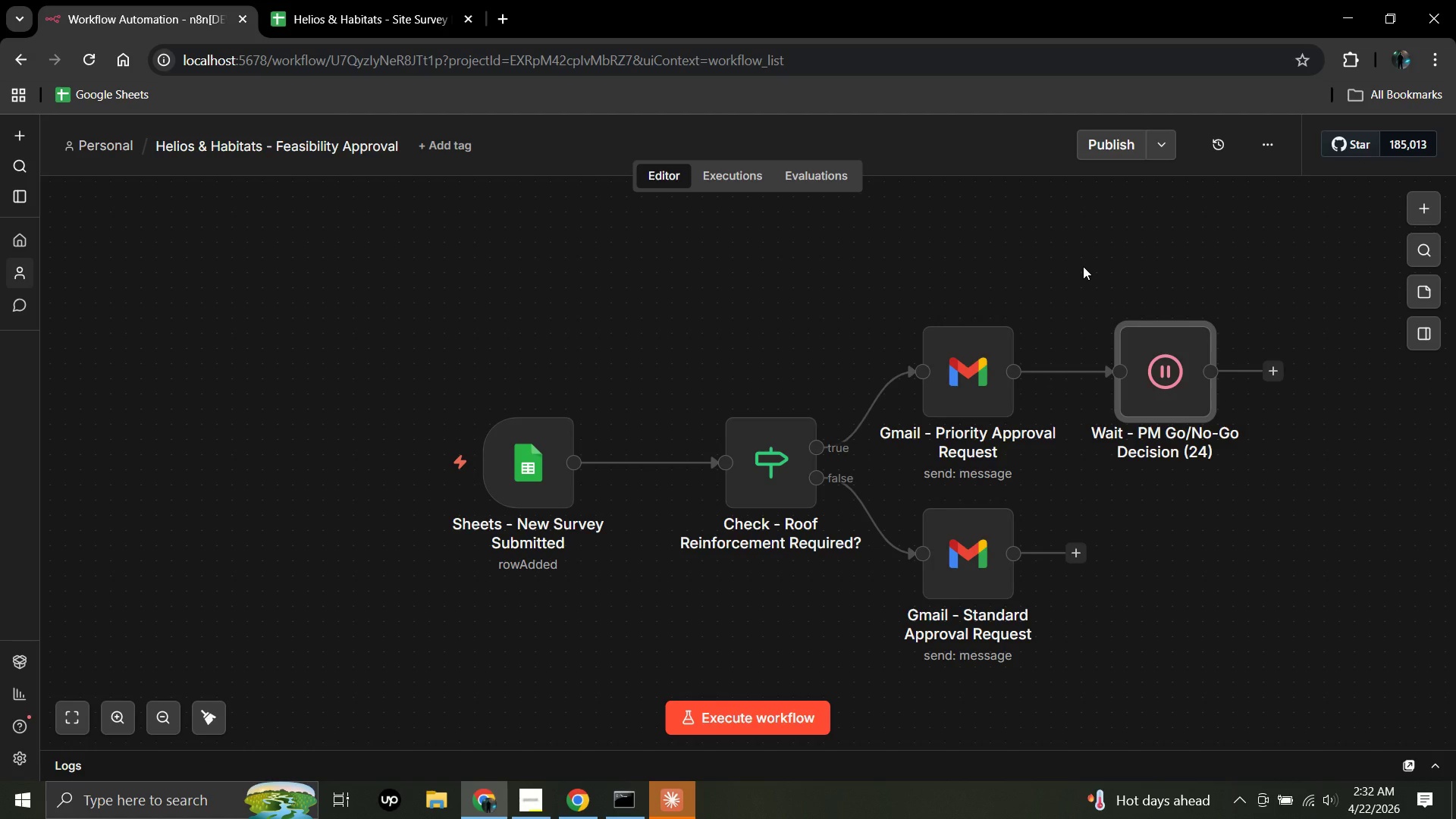 
left_click_drag(start_coordinate=[1075, 554], to_coordinate=[1111, 381])
 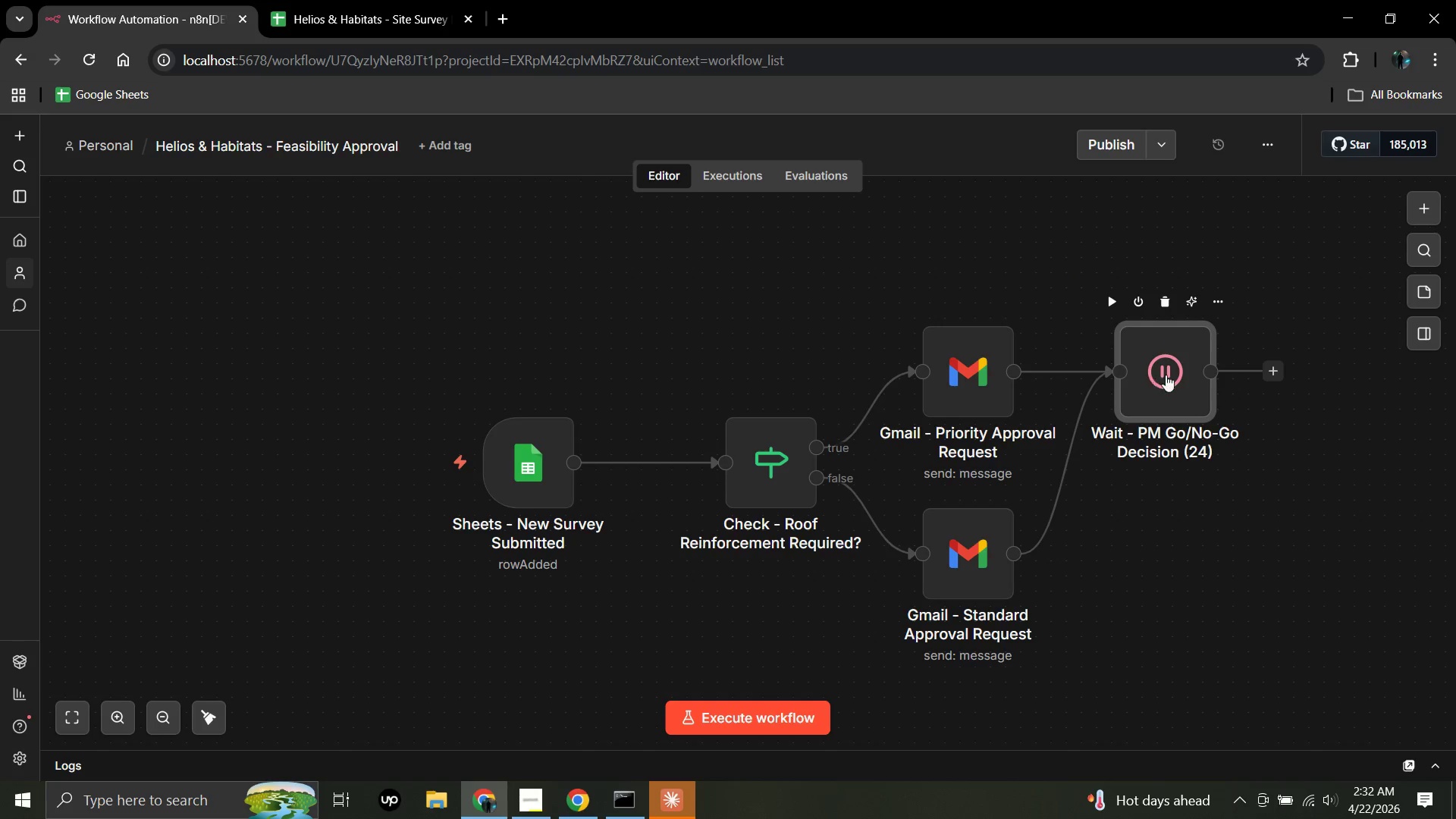 
left_click_drag(start_coordinate=[1166, 375], to_coordinate=[1195, 468])
 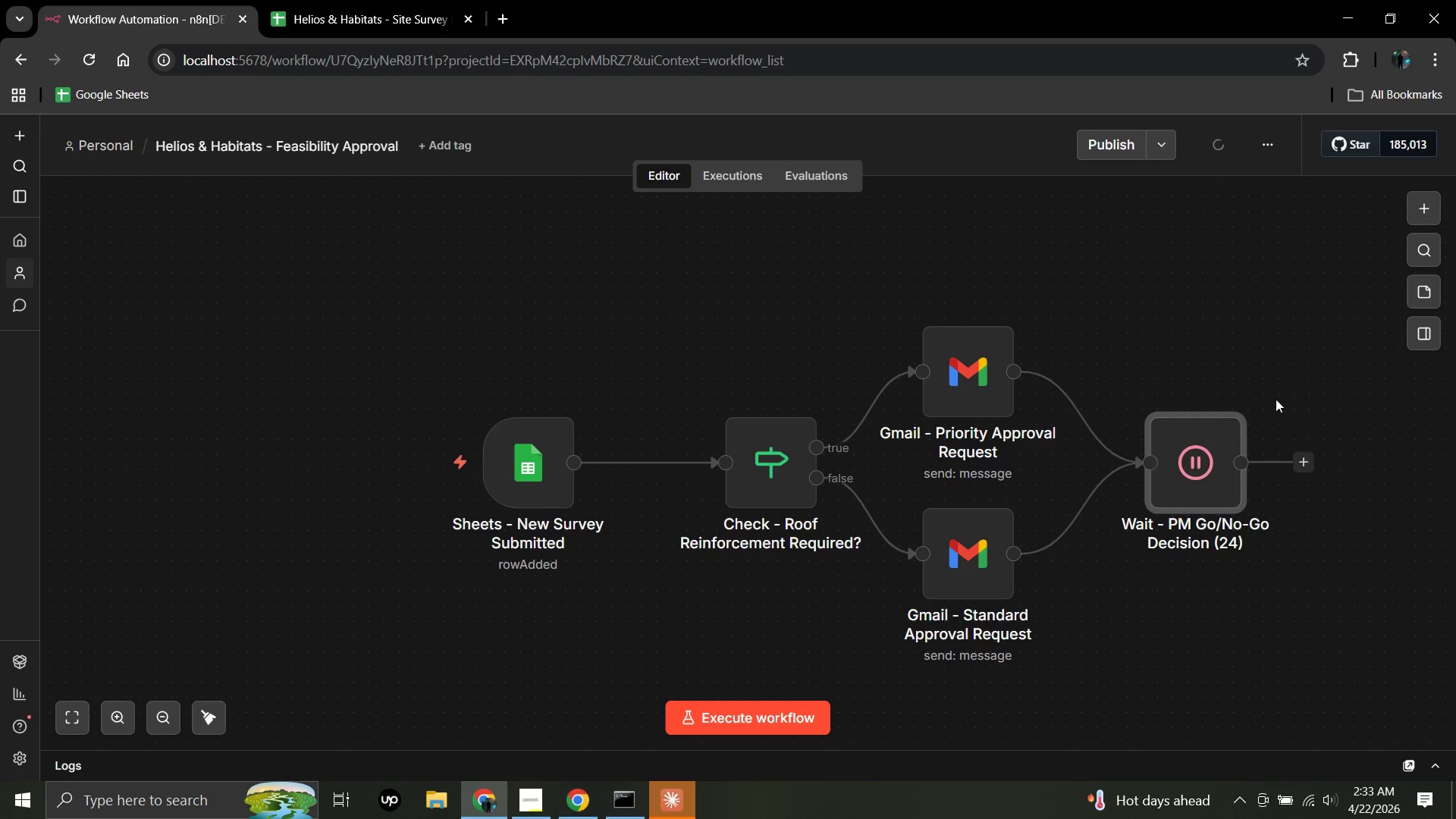 
left_click([1269, 389])
 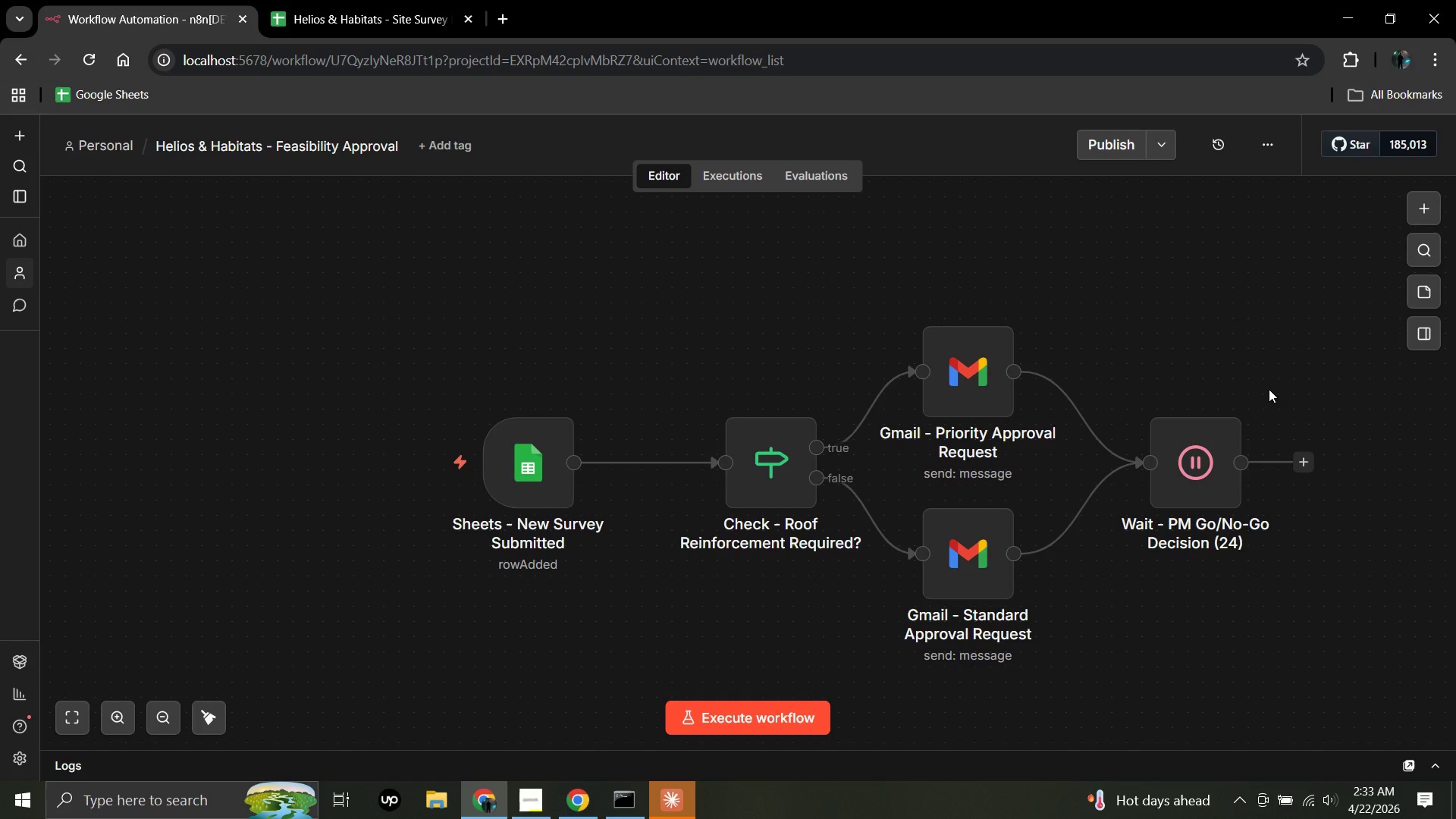 
wait(23.16)
 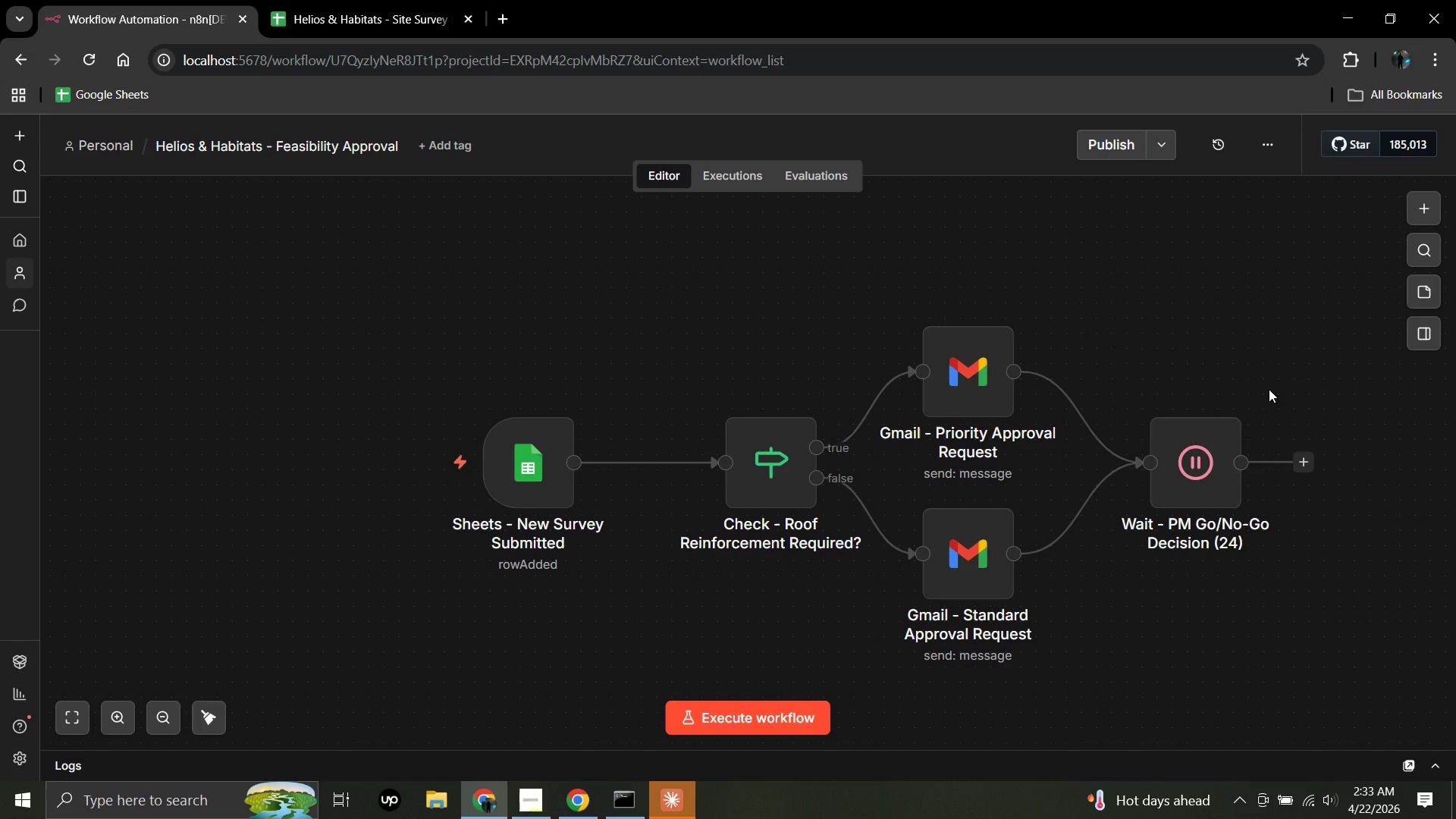 
left_click_drag(start_coordinate=[527, 463], to_coordinate=[256, 428])
 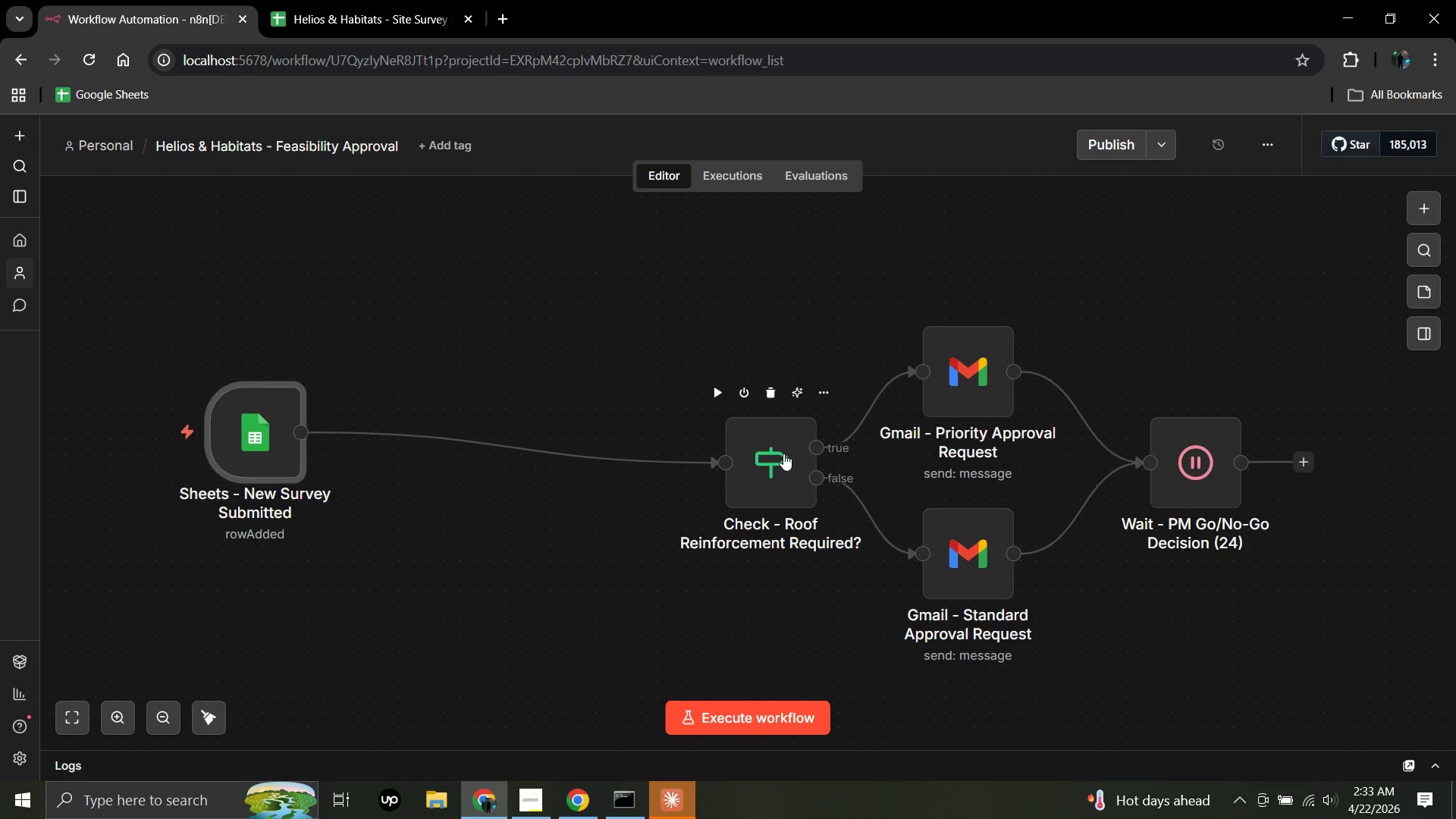 
left_click_drag(start_coordinate=[775, 453], to_coordinate=[525, 419])
 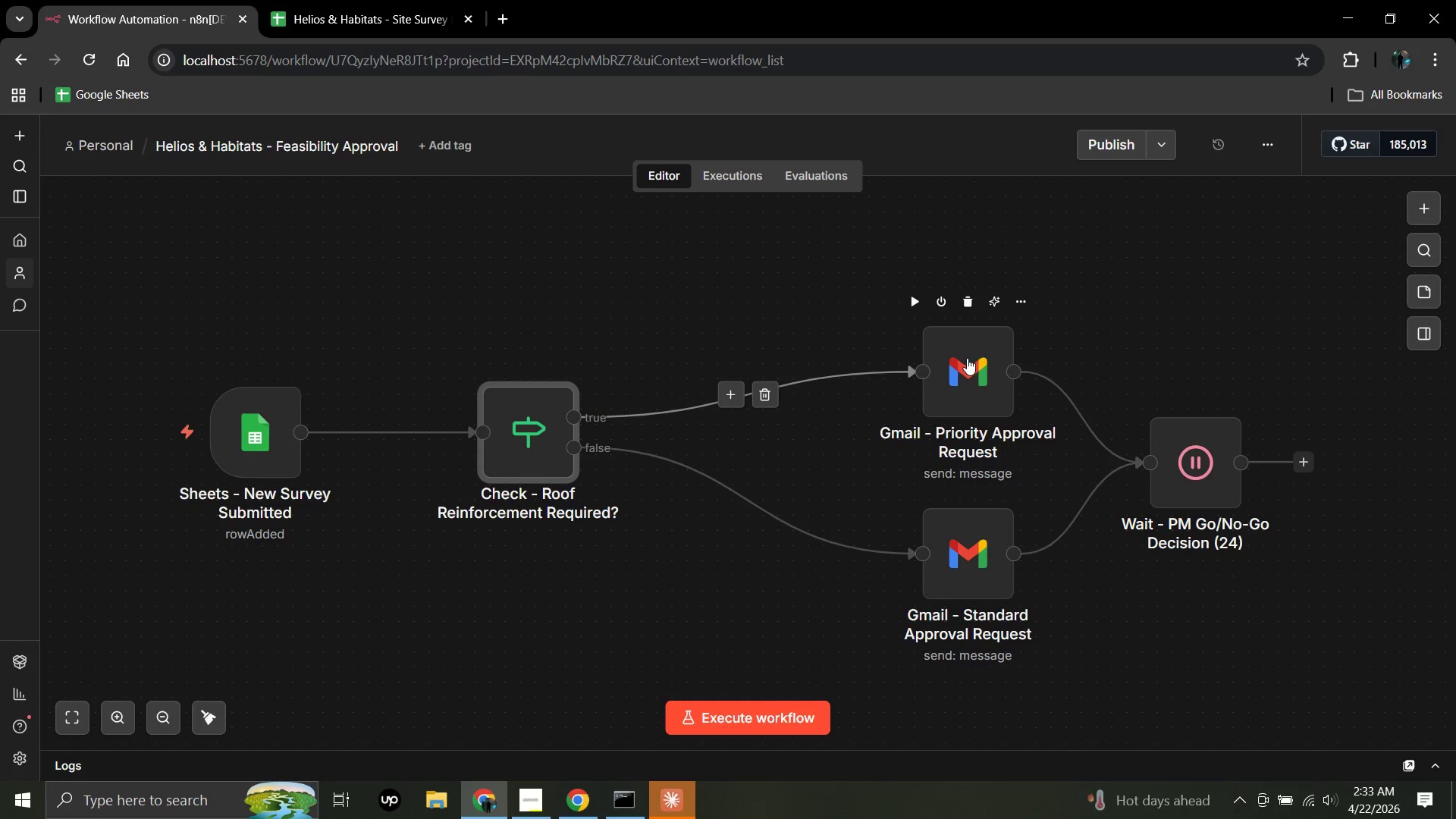 
left_click_drag(start_coordinate=[968, 359], to_coordinate=[764, 324])
 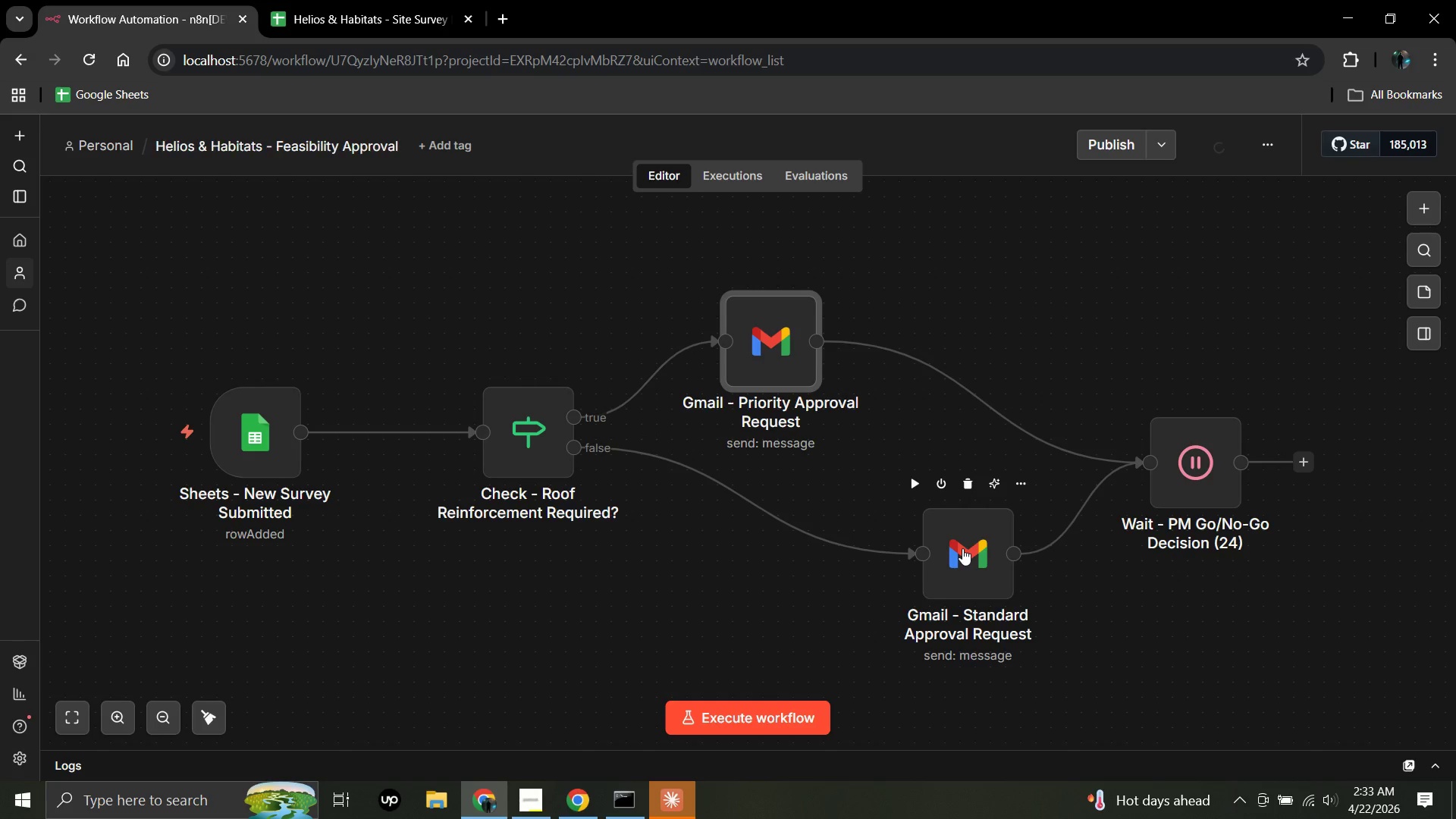 
left_click_drag(start_coordinate=[962, 548], to_coordinate=[774, 543])
 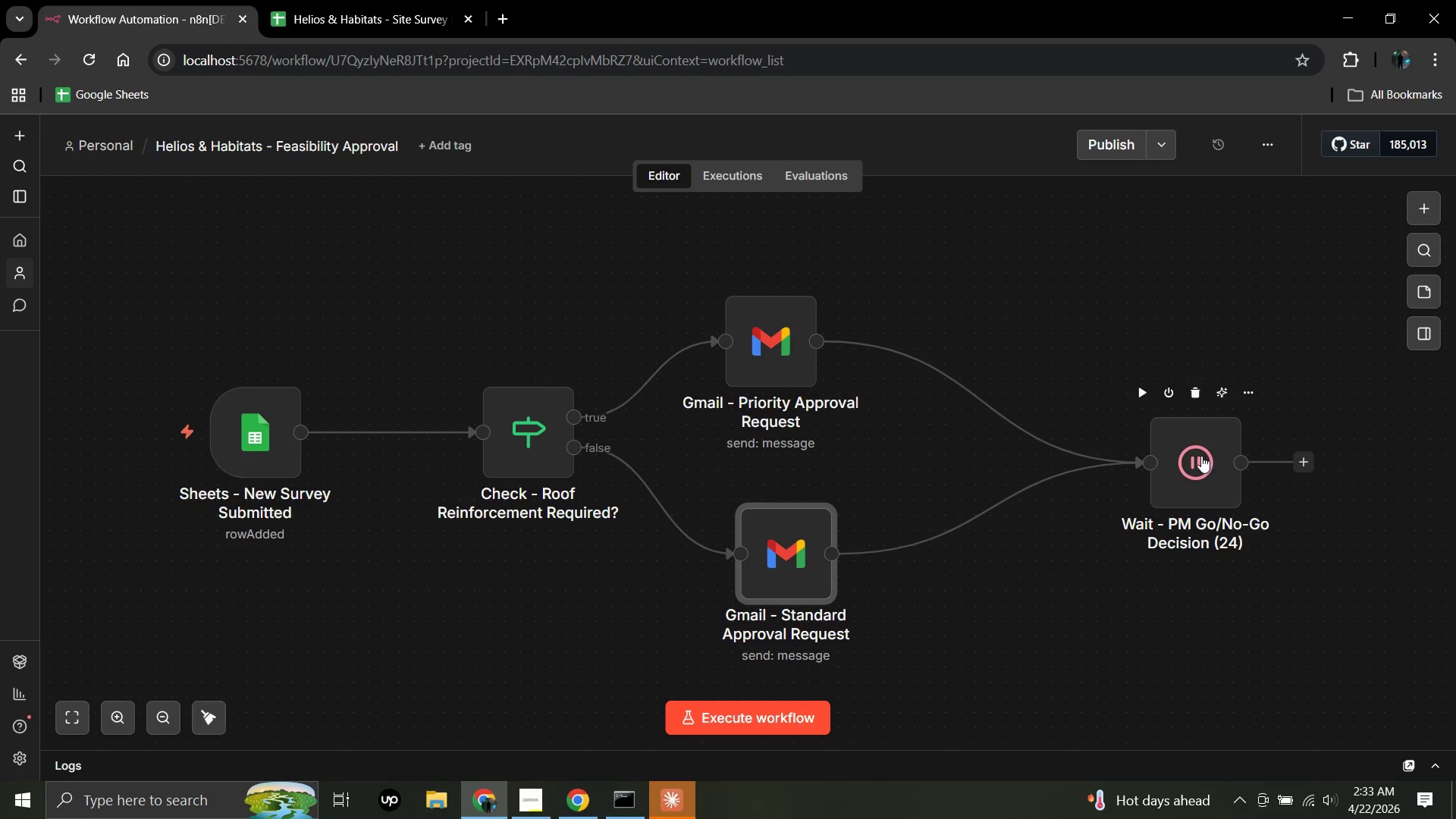 
left_click_drag(start_coordinate=[1199, 453], to_coordinate=[998, 428])
 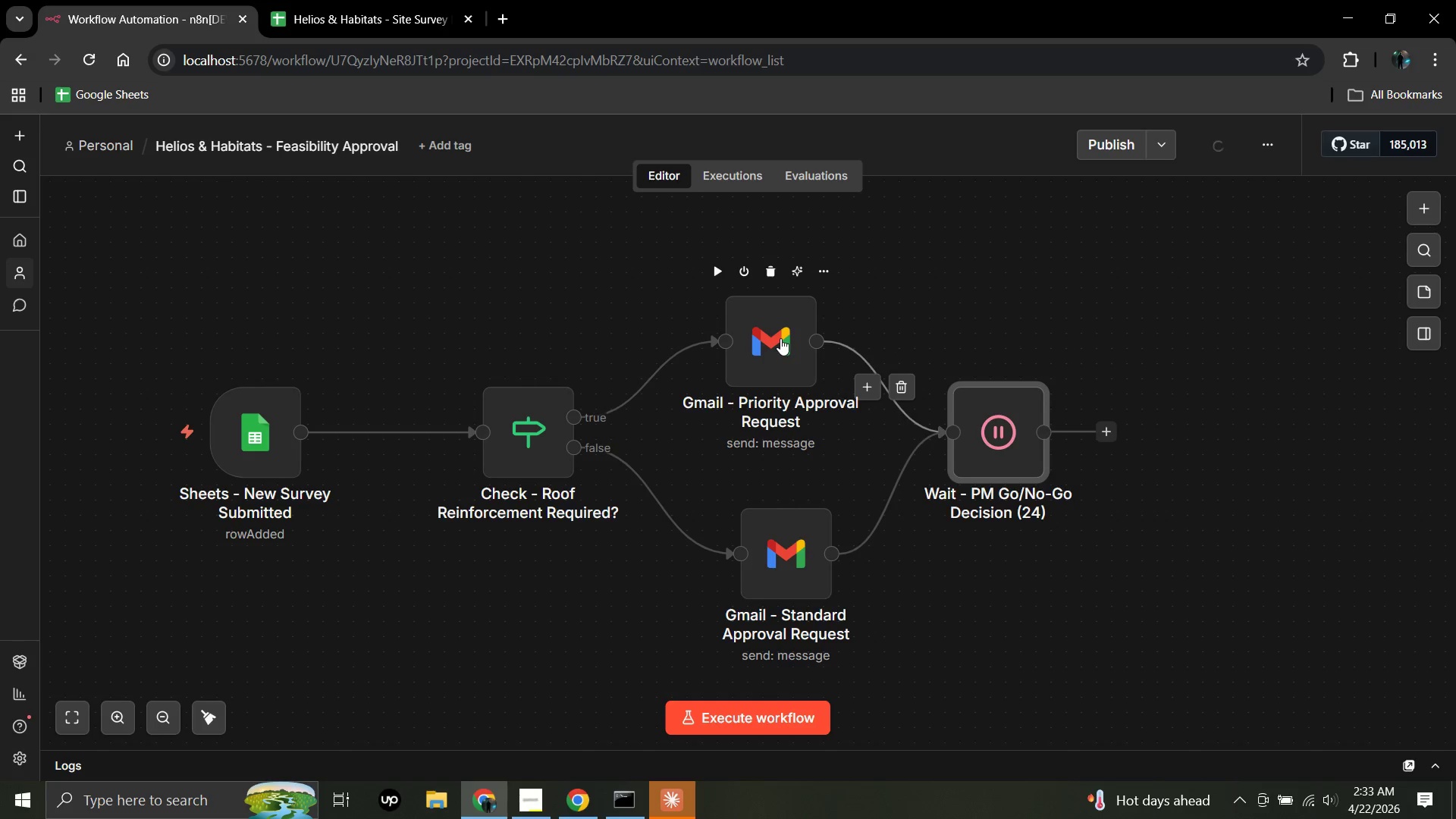 
left_click_drag(start_coordinate=[772, 331], to_coordinate=[758, 328])
 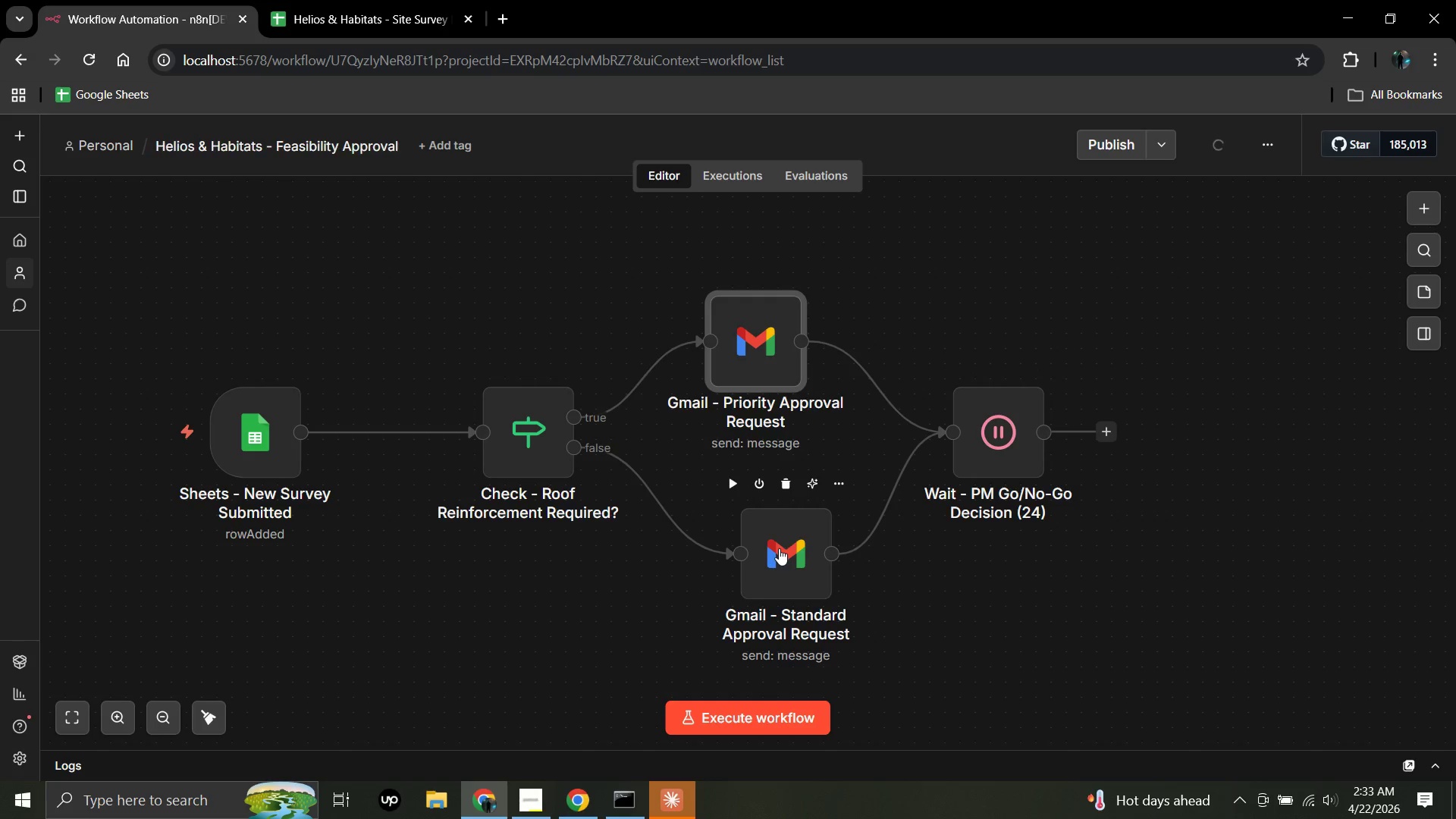 
left_click_drag(start_coordinate=[779, 548], to_coordinate=[764, 549])
 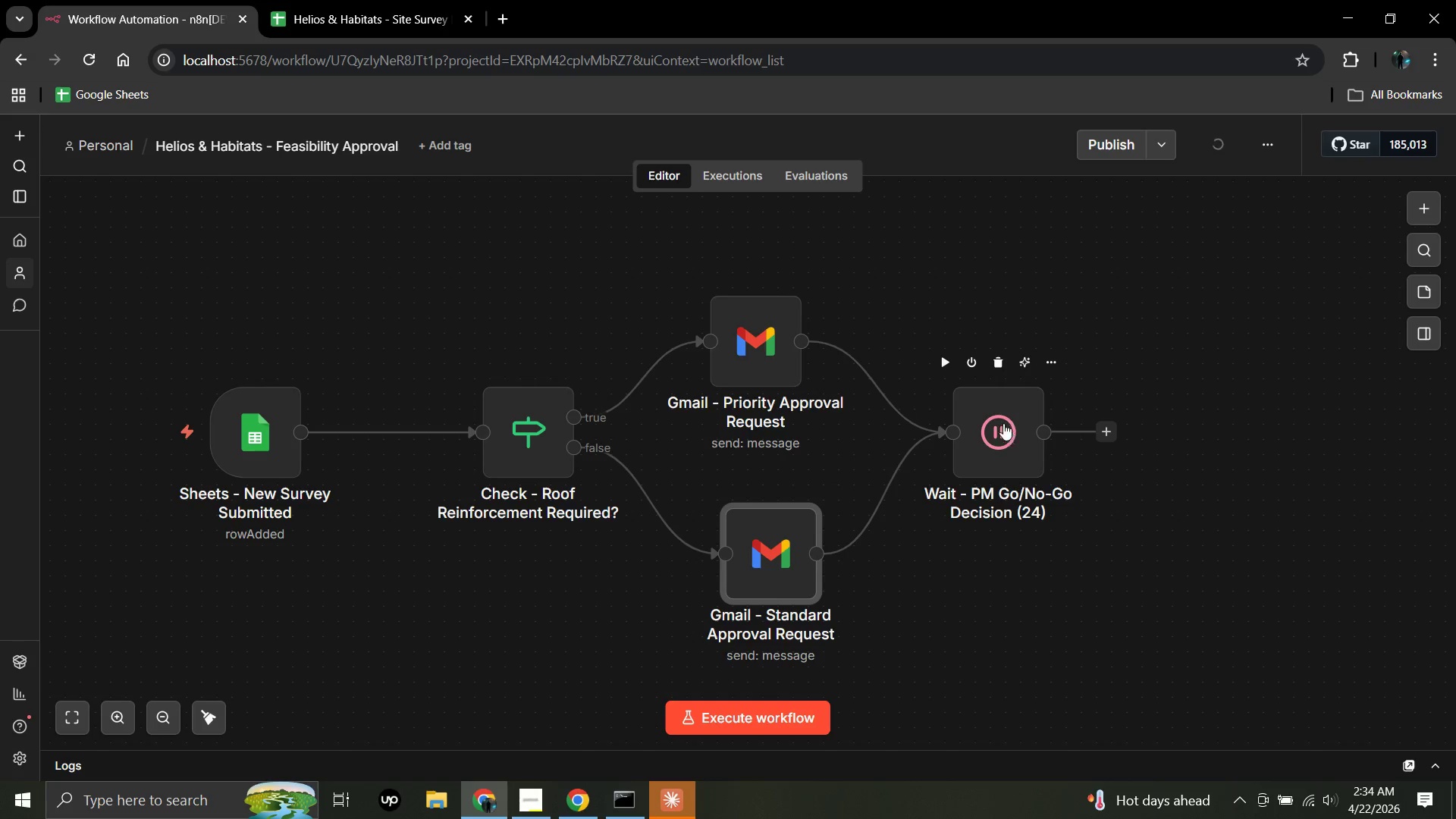 
left_click_drag(start_coordinate=[999, 421], to_coordinate=[982, 421])
 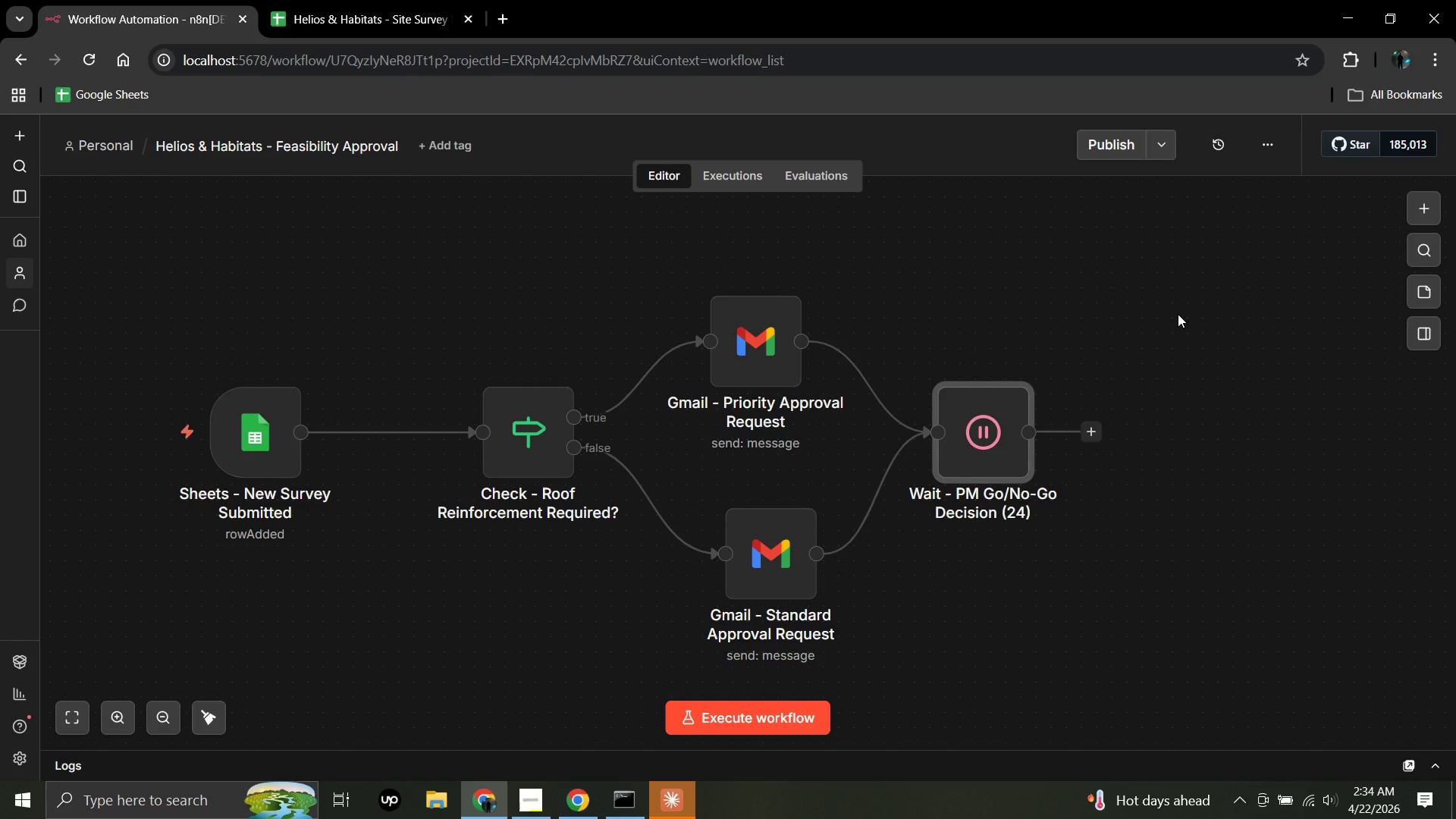 
wait(15.05)
 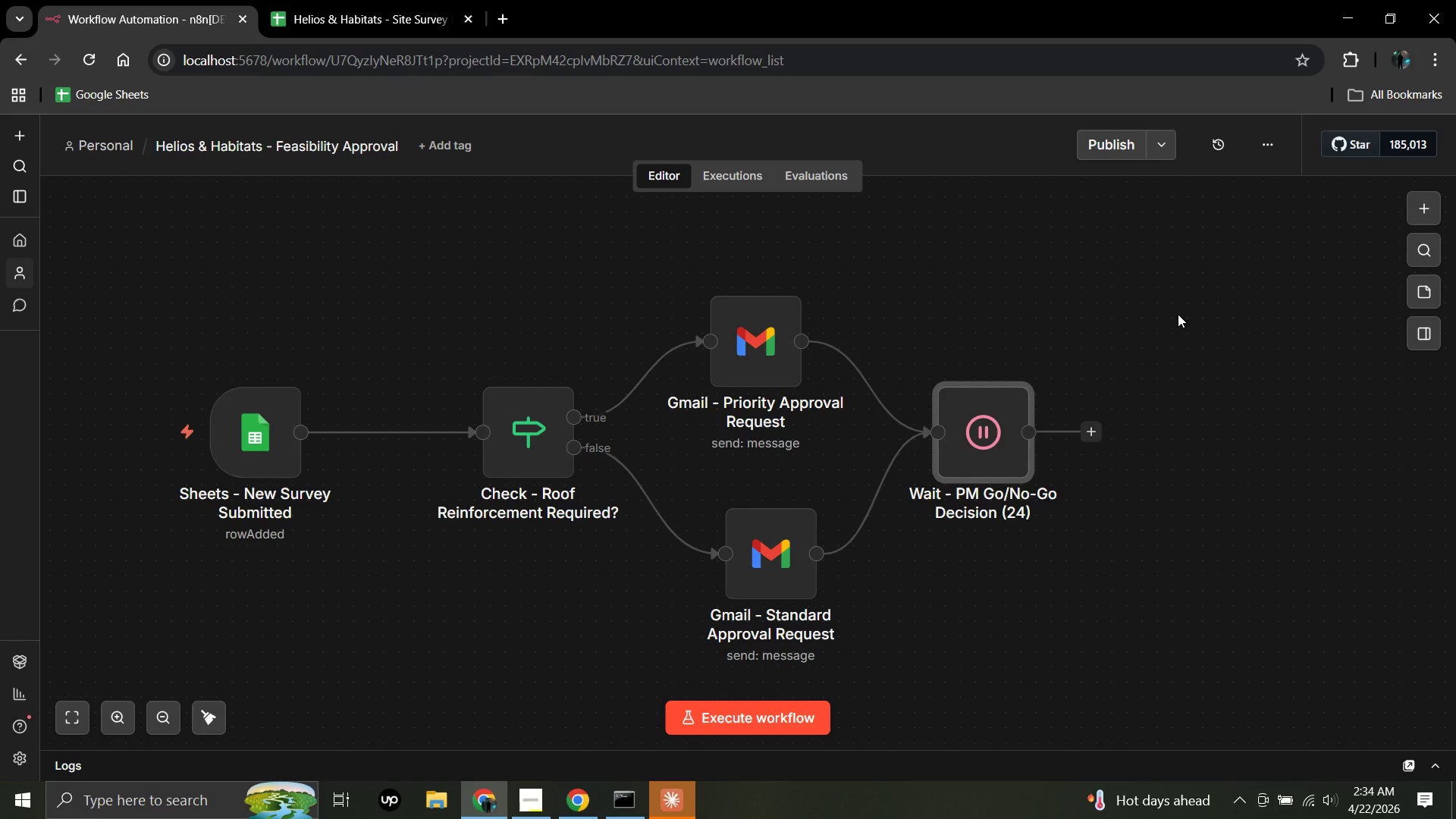 
left_click([1093, 431])
 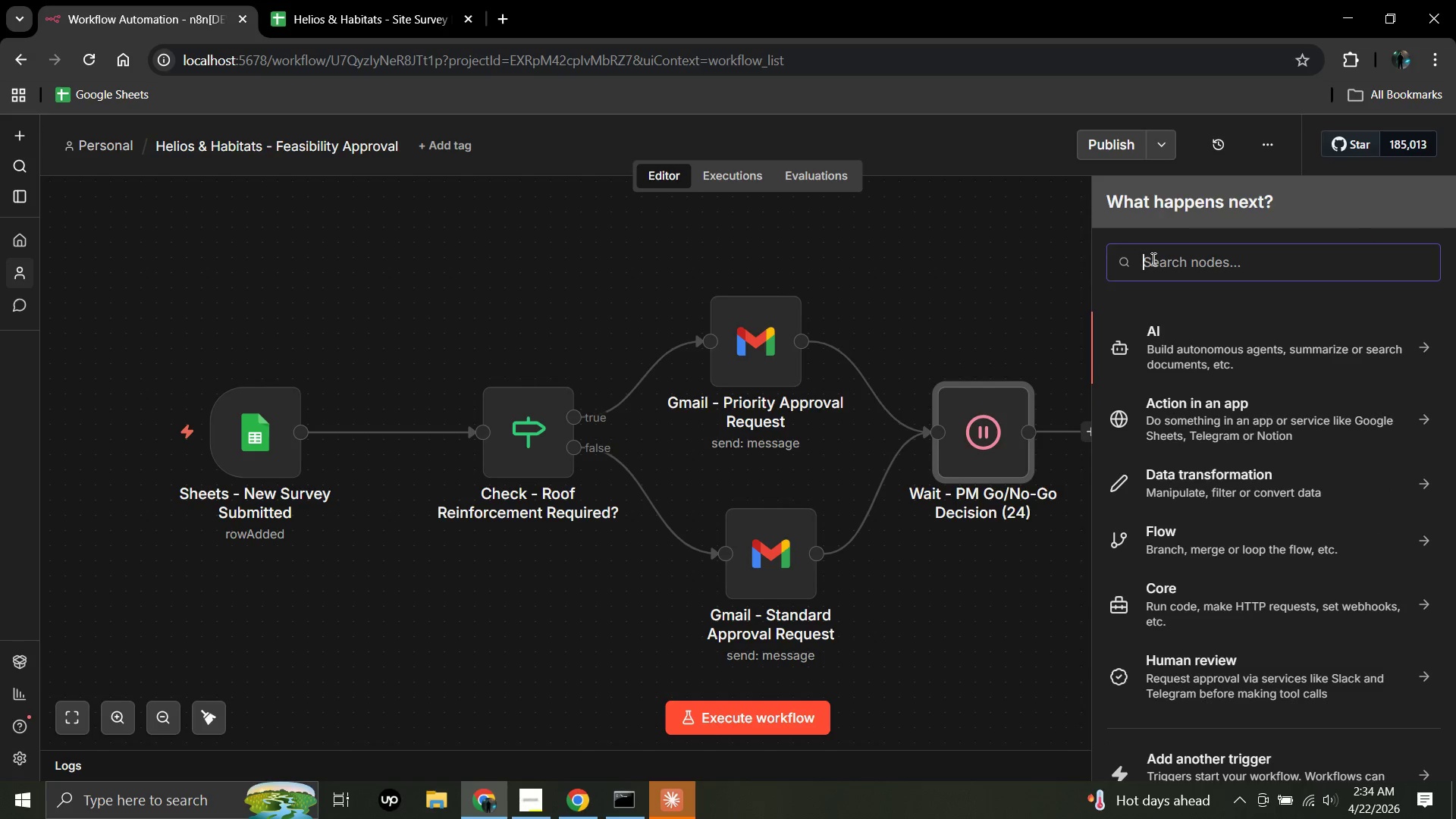 
left_click([1152, 259])
 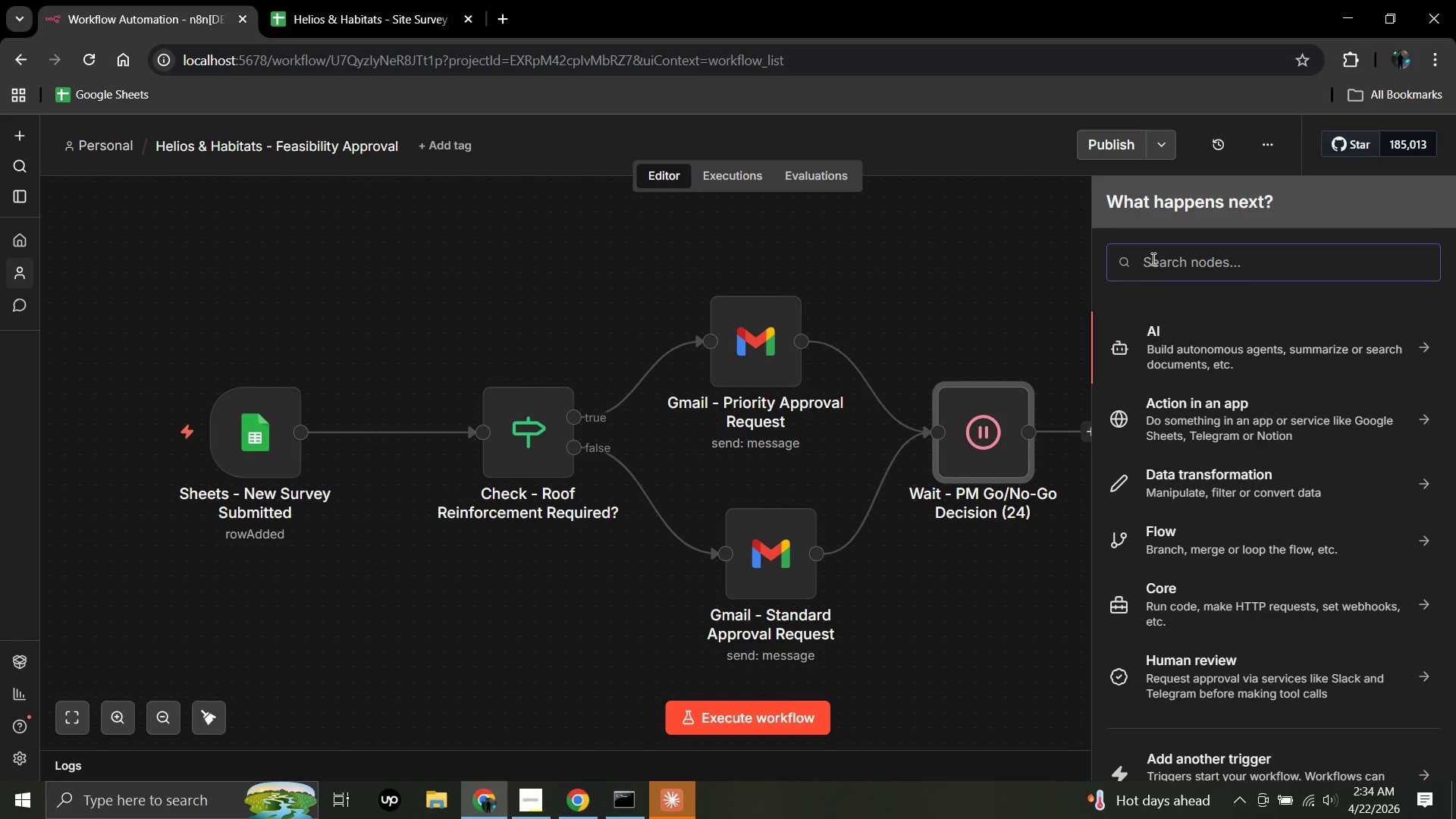 
type(switch)
 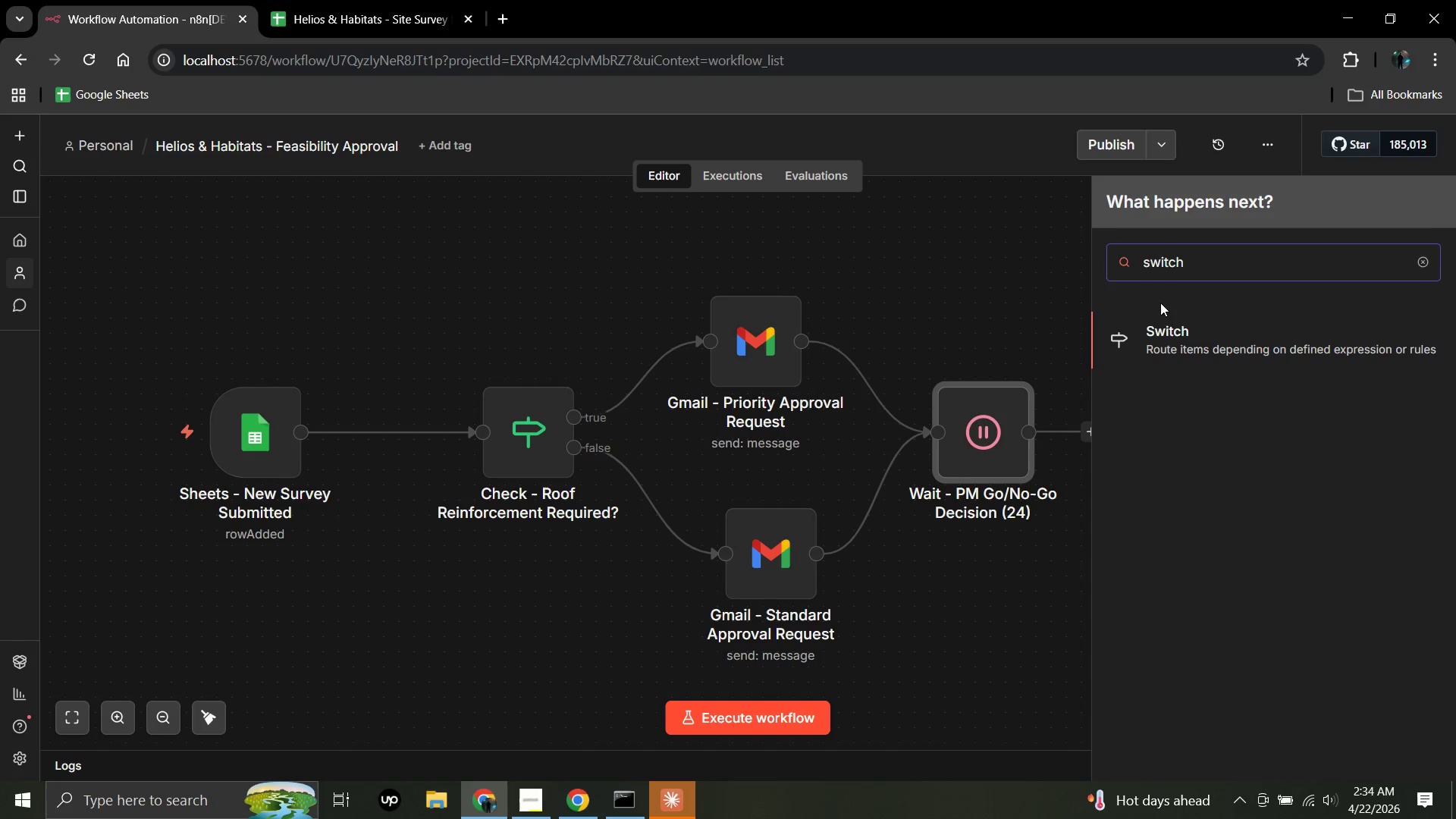 
left_click([1165, 329])
 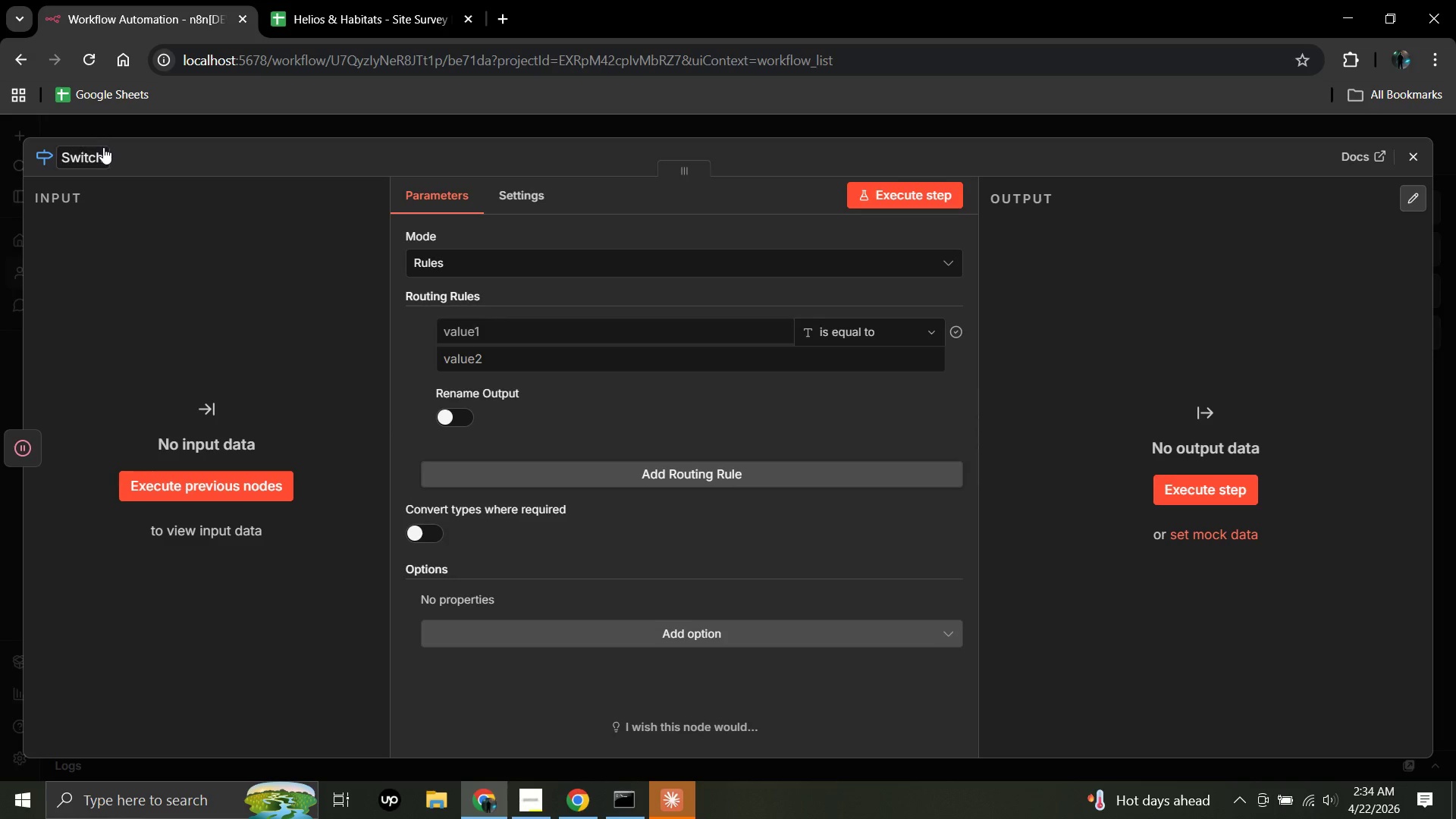 
wait(6.92)
 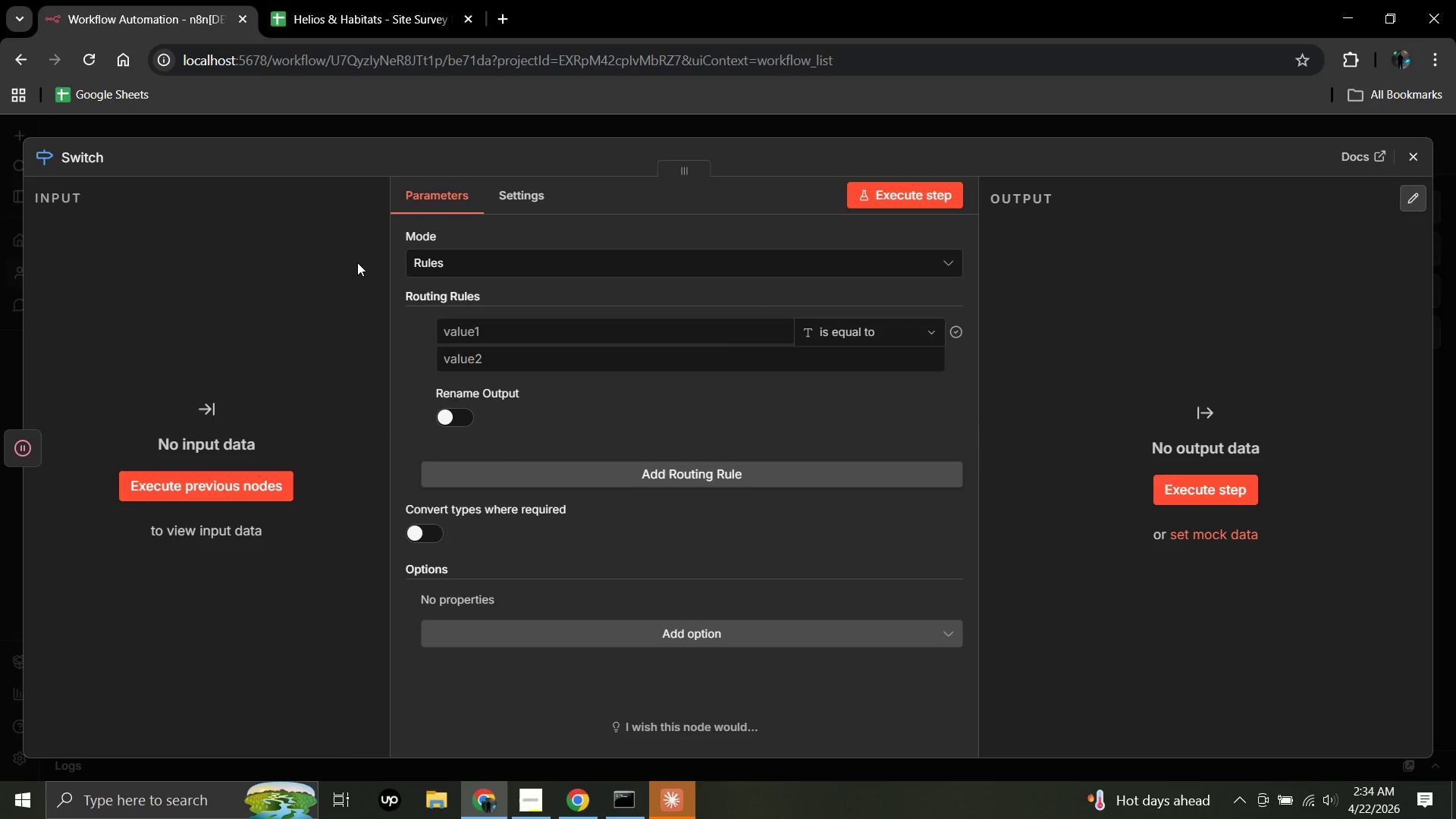 
key(Backspace)
 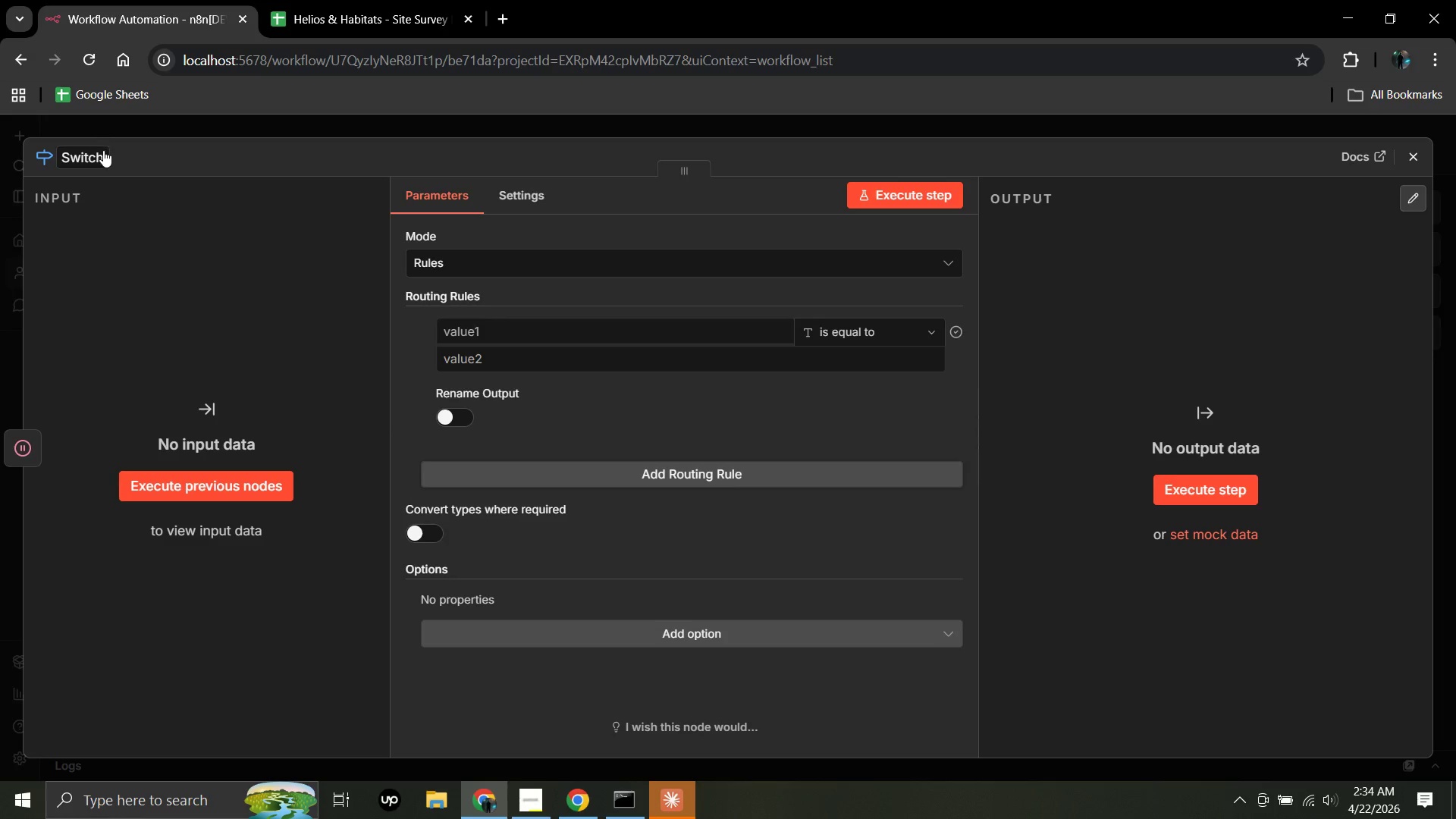 
left_click([103, 150])
 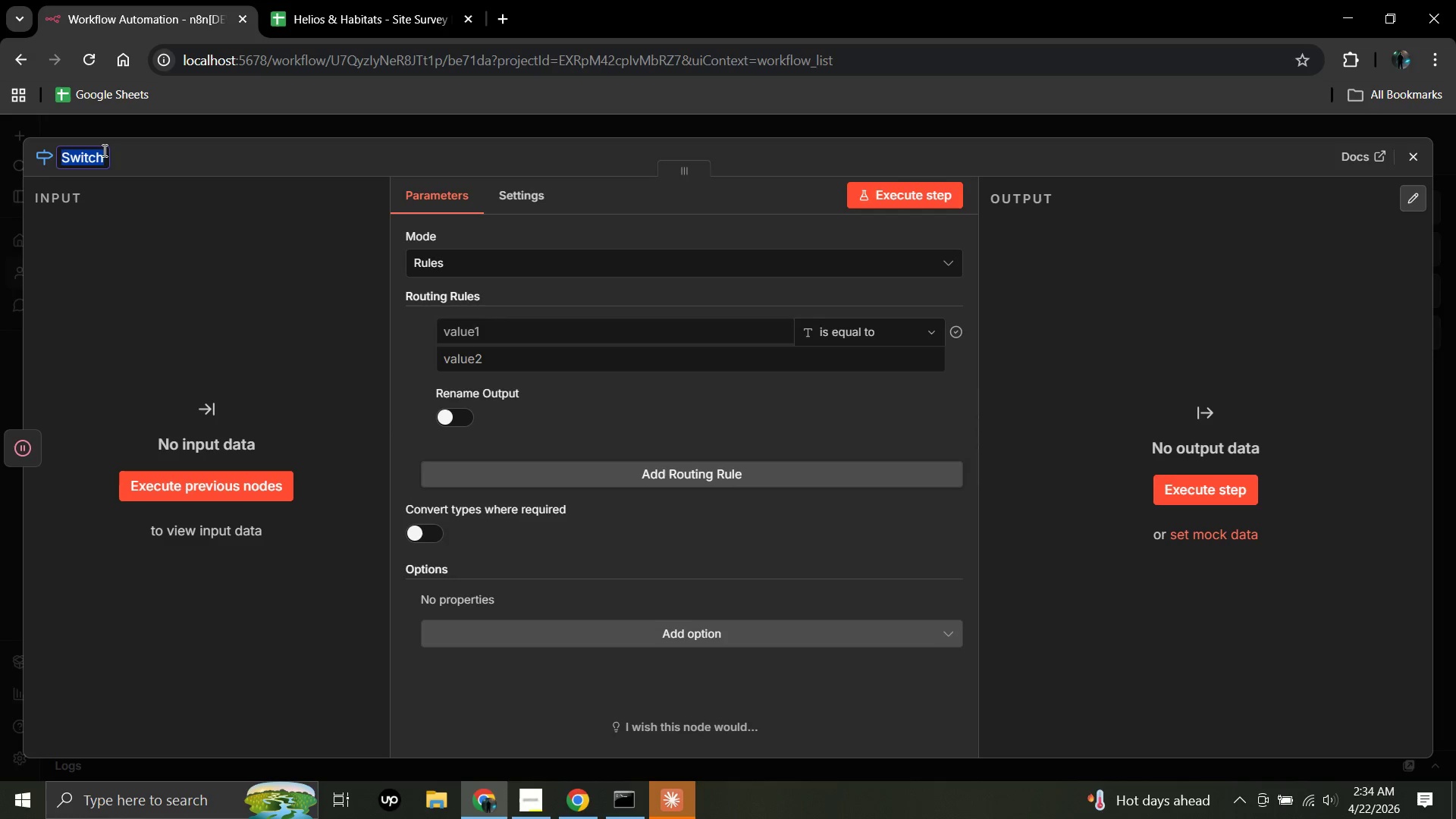 
wait(5.02)
 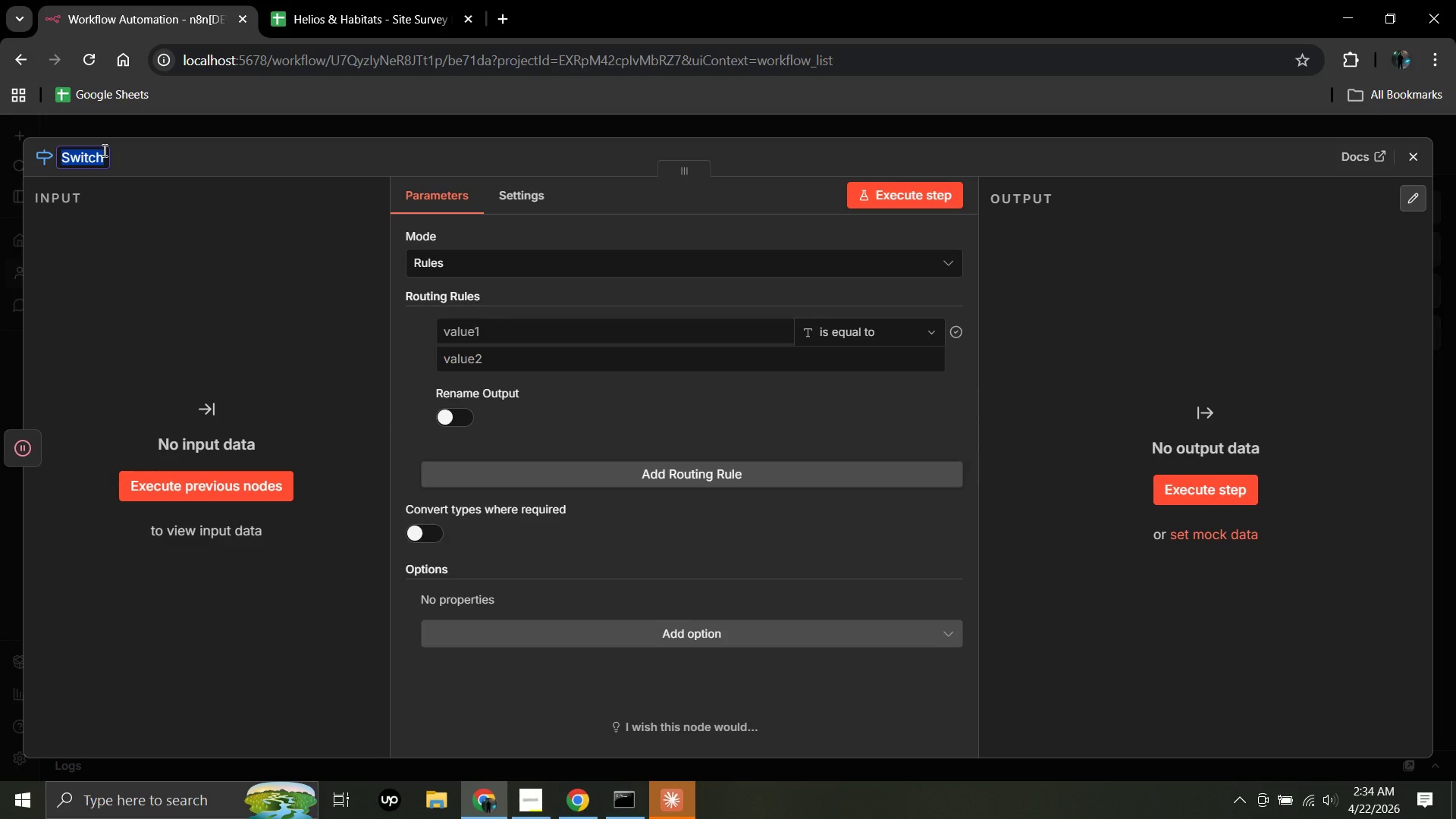 
key(Backspace)
type(Route - )
 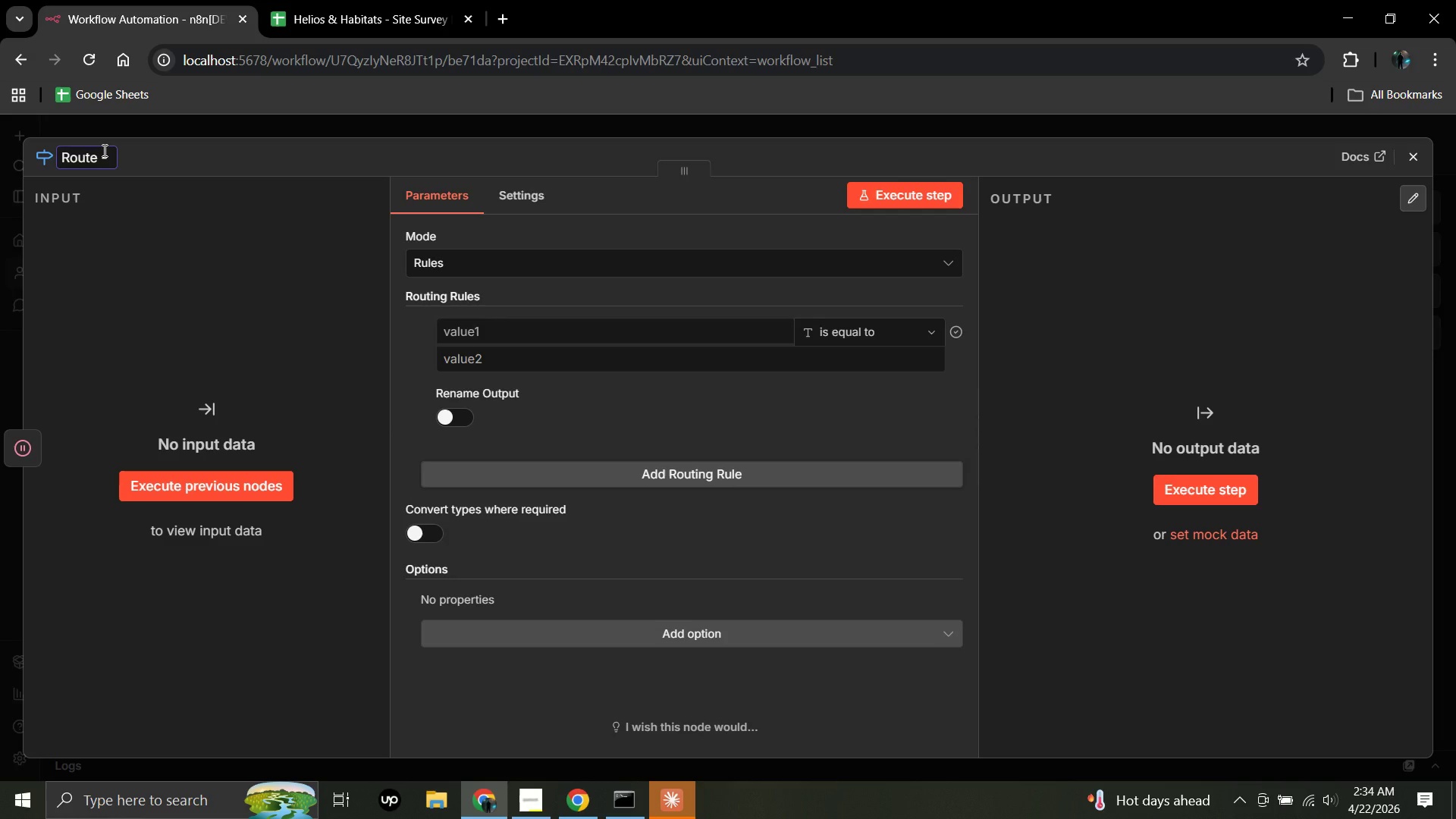 
type(Approve or Reject)
 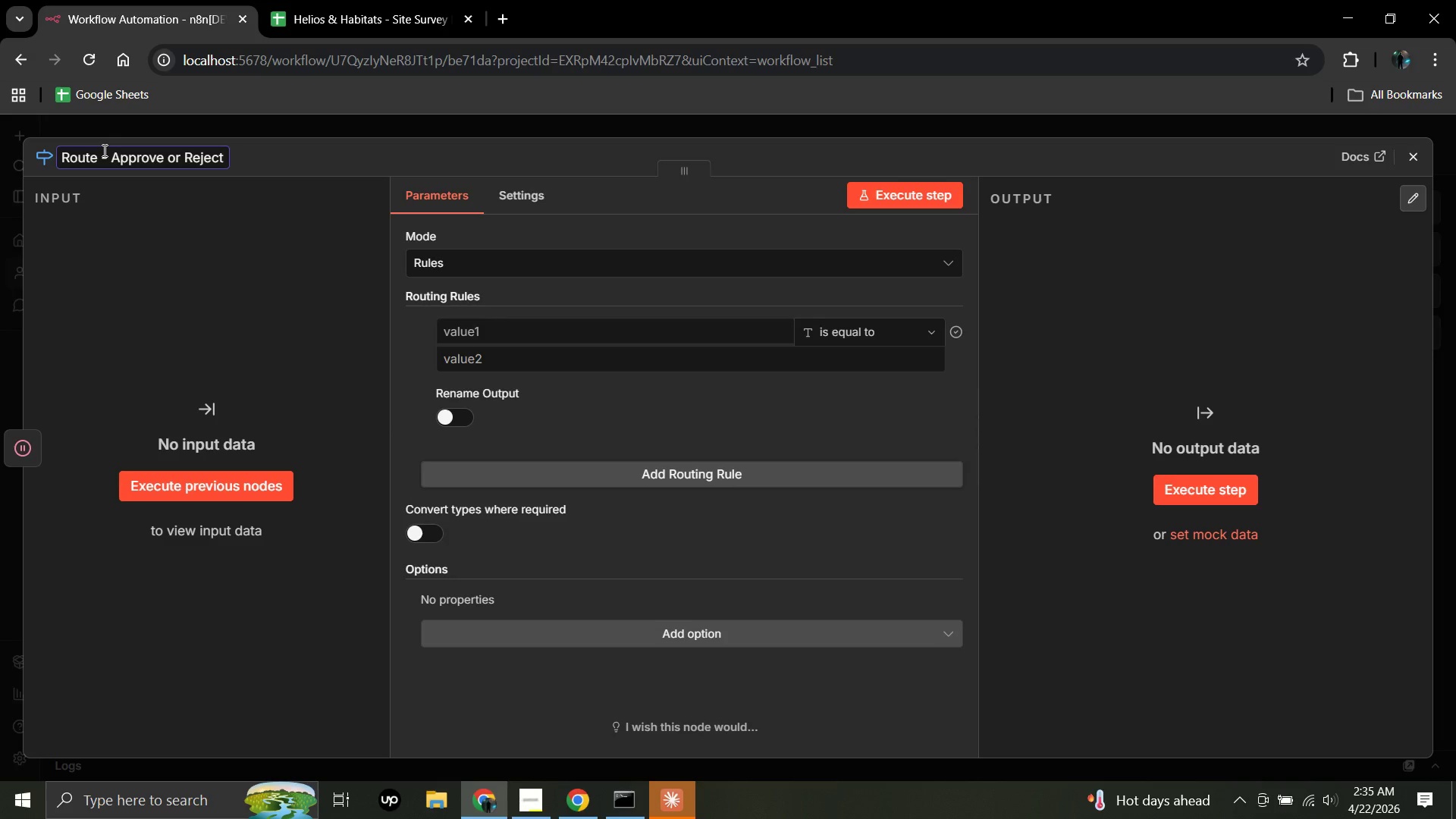 
wait(50.34)
 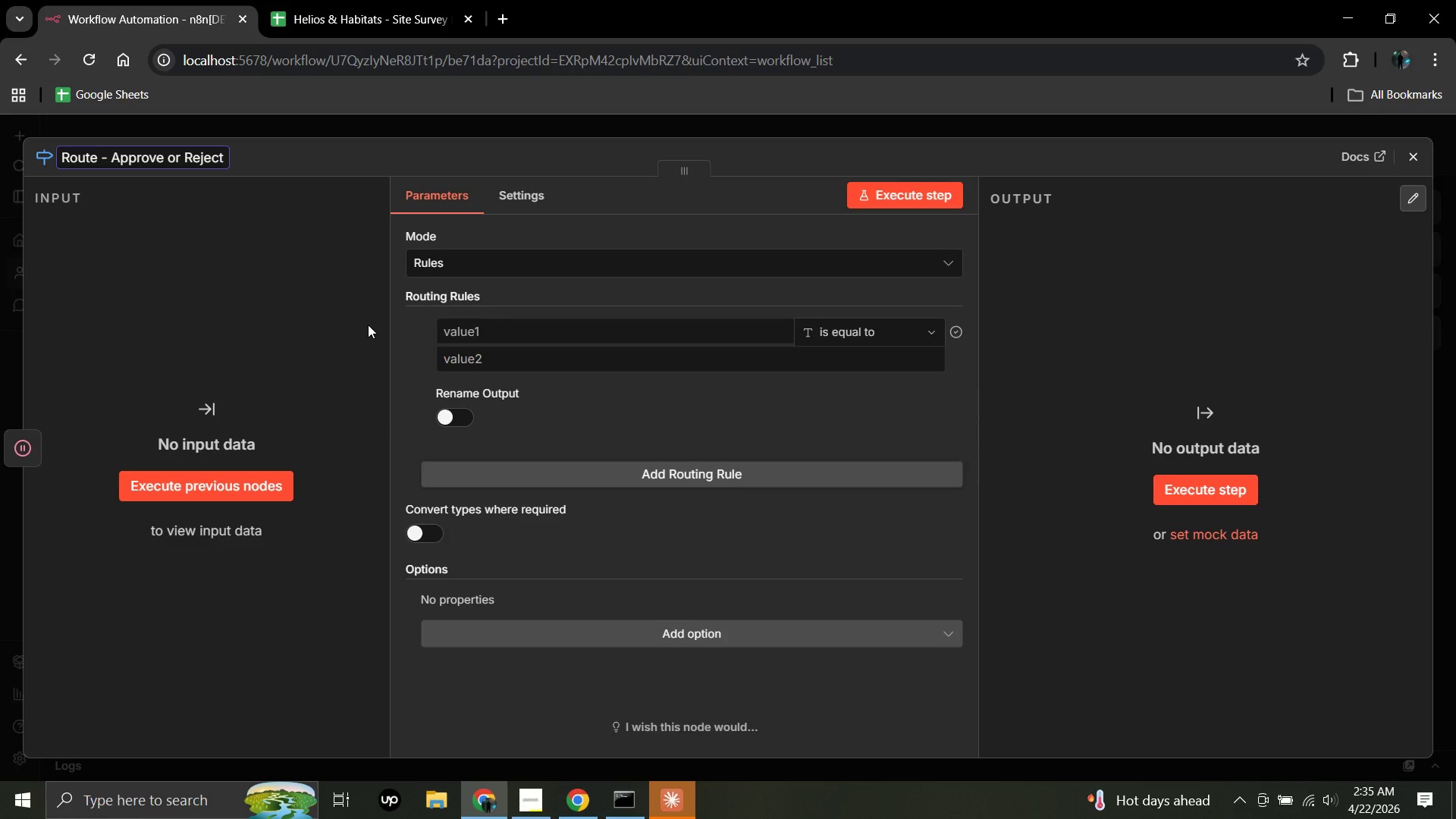 
left_click([522, 258])
 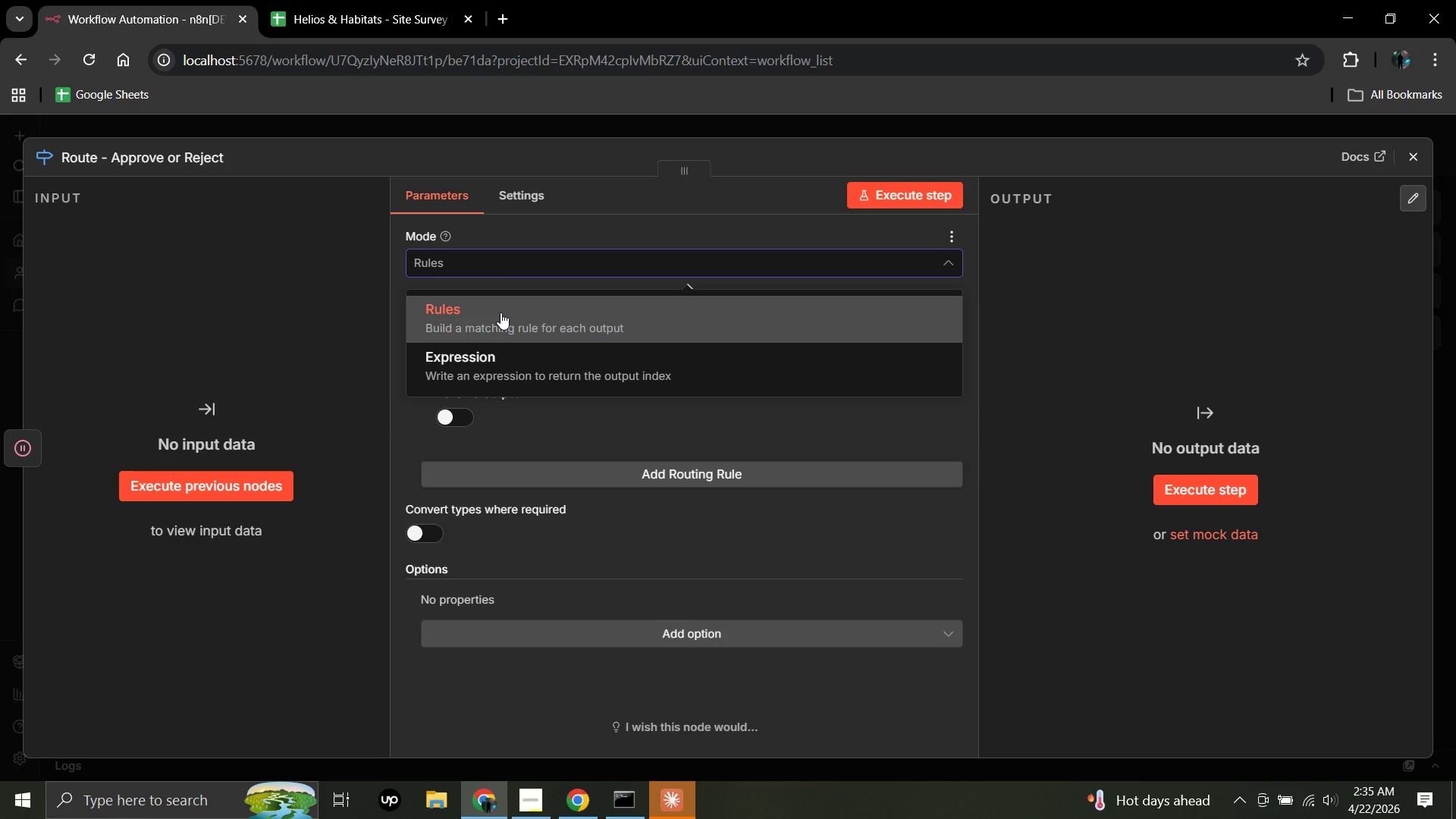 
left_click([500, 312])
 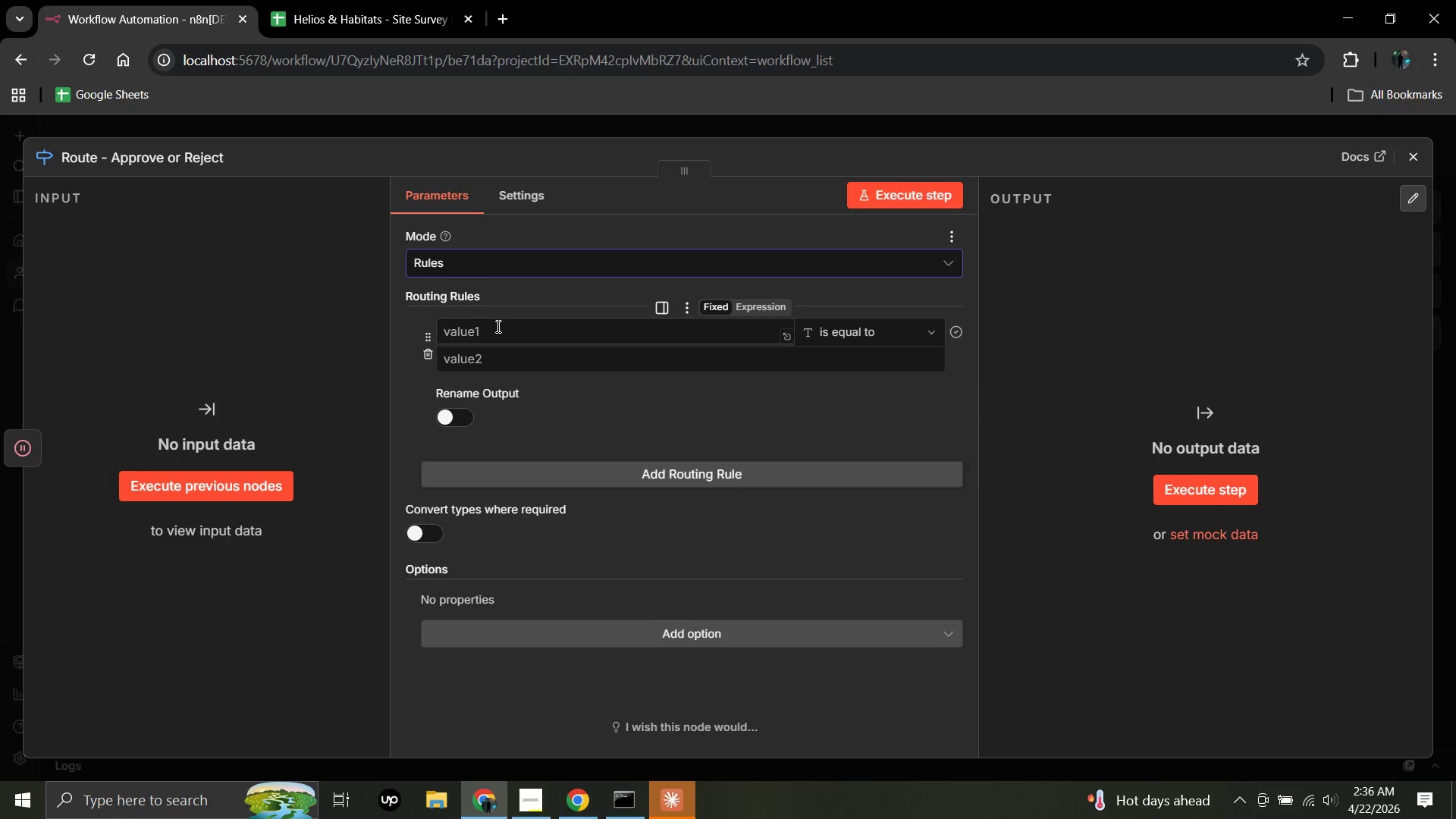 
wait(6.09)
 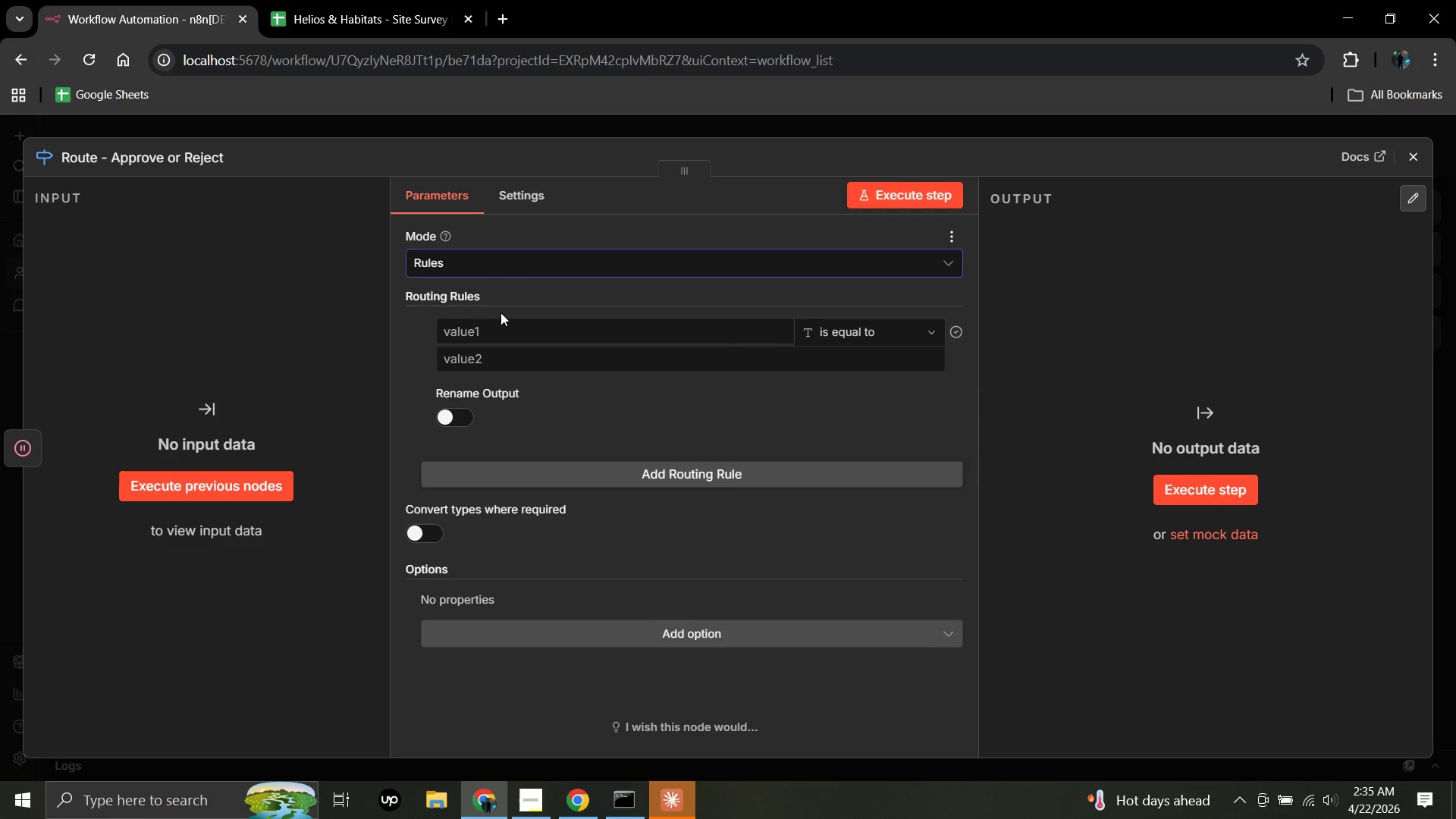 
left_click([493, 333])
 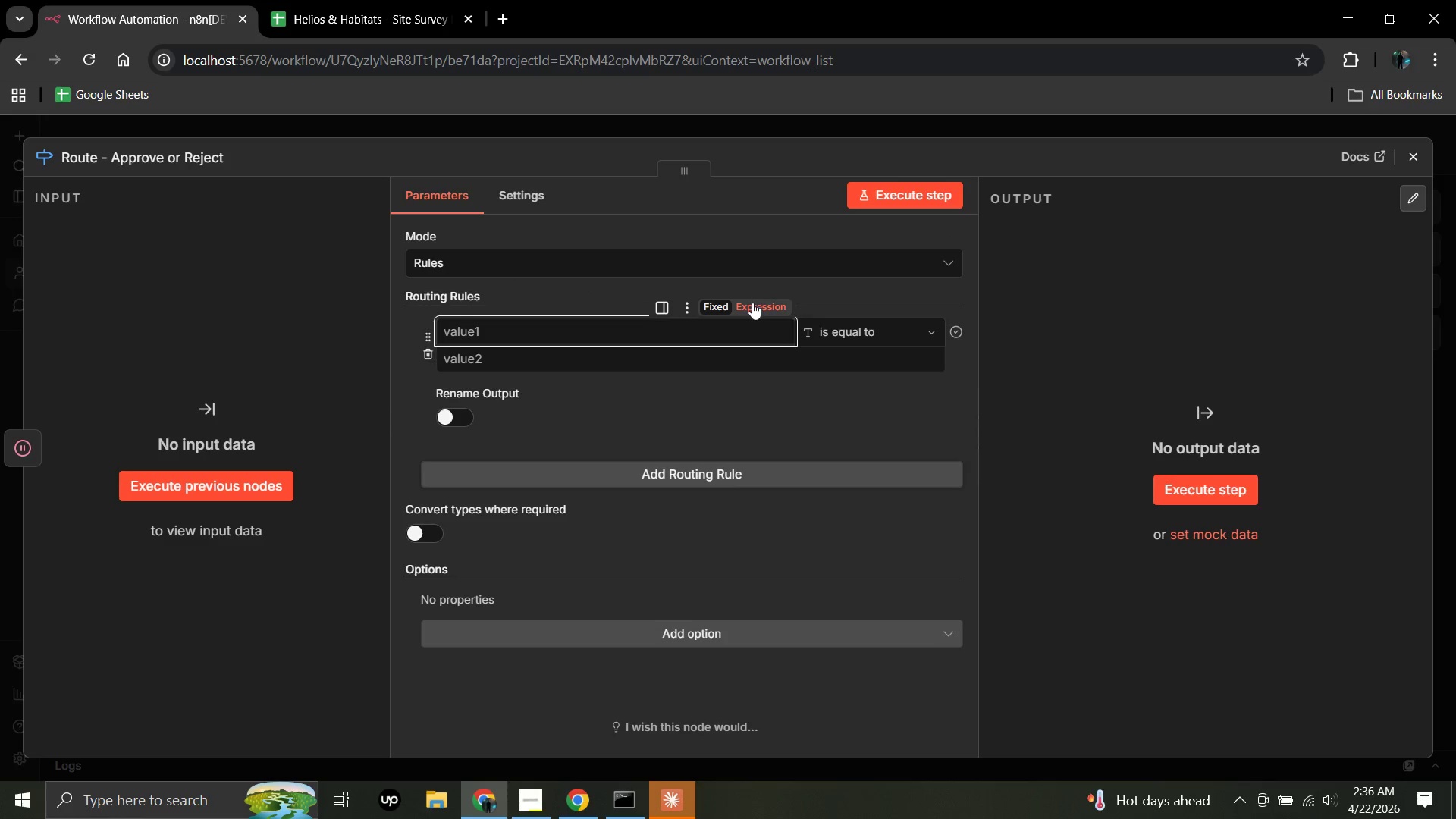 
left_click([752, 303])
 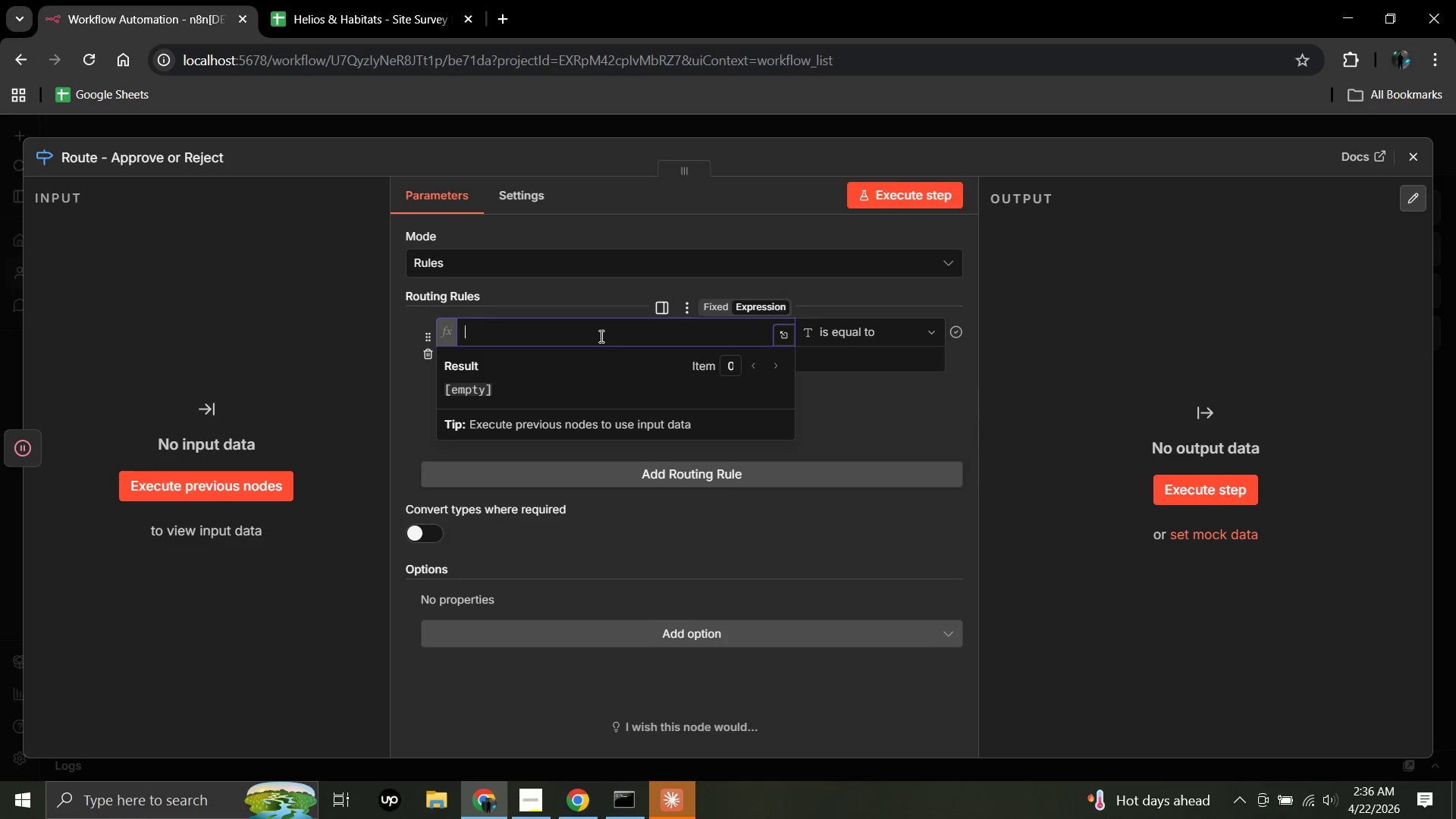 
wait(5.78)
 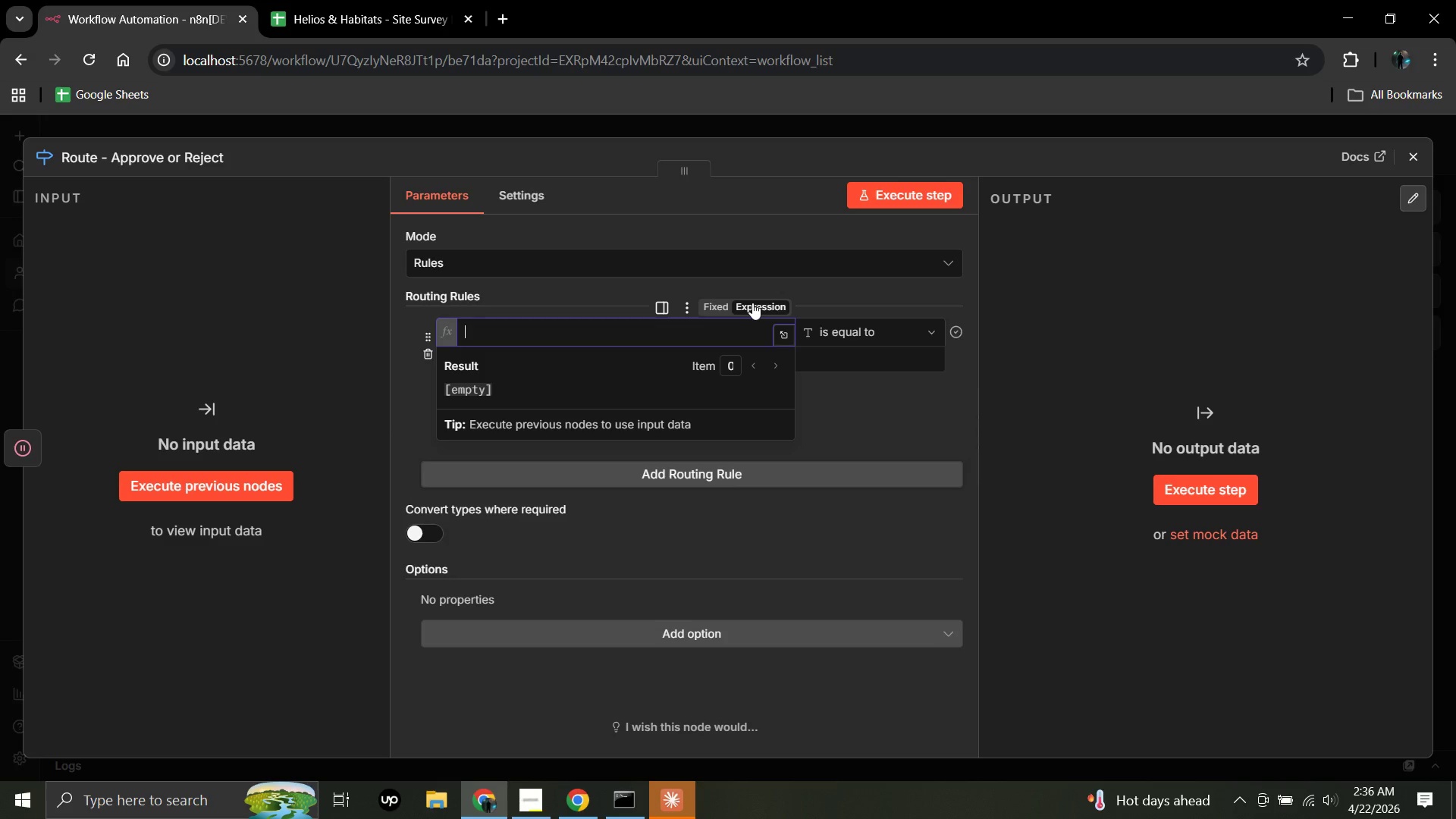 
hold_key(key=ShiftRight, duration=0.47)
 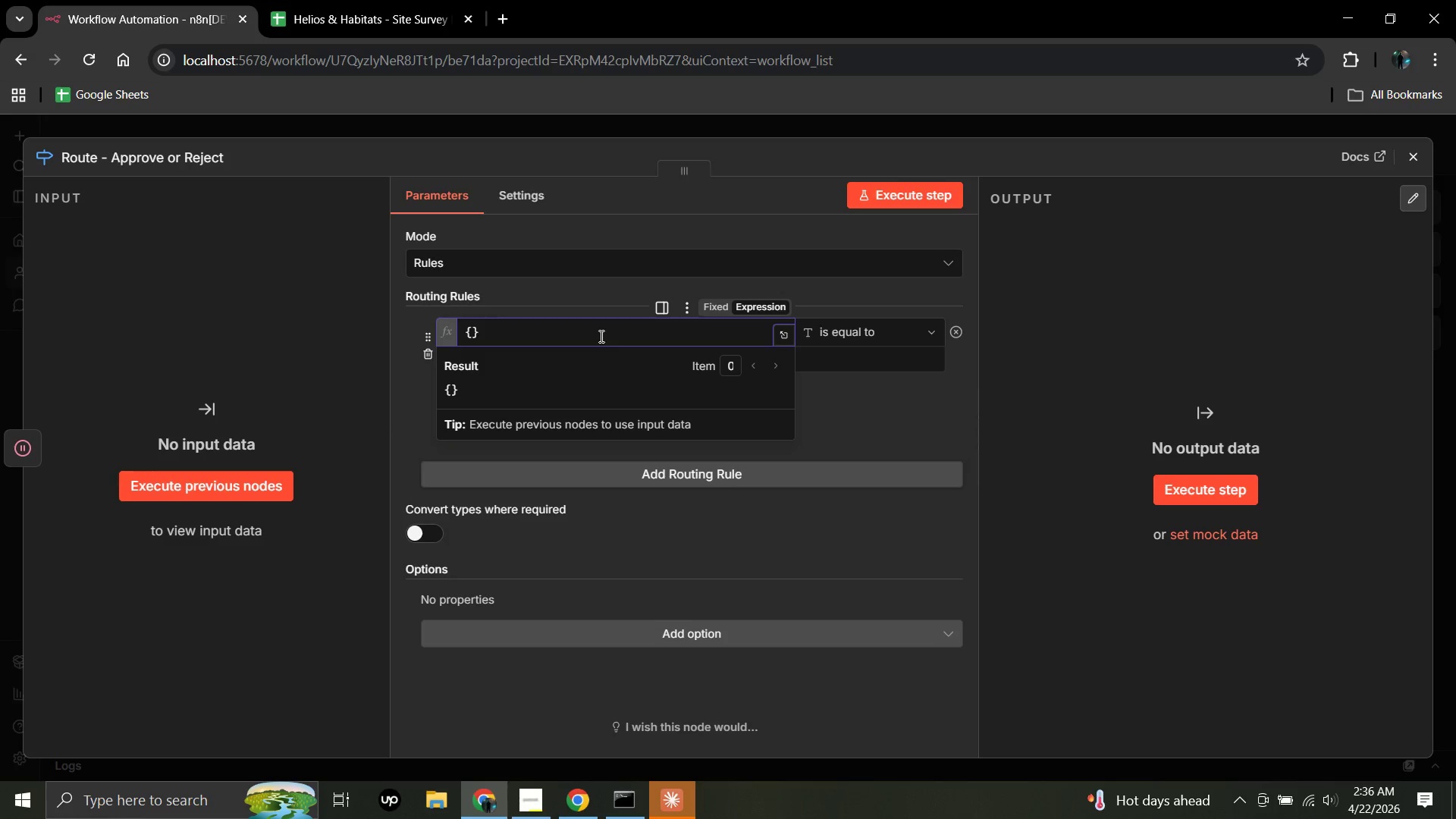 
hold_key(key=BracketLeft, duration=0.33)
 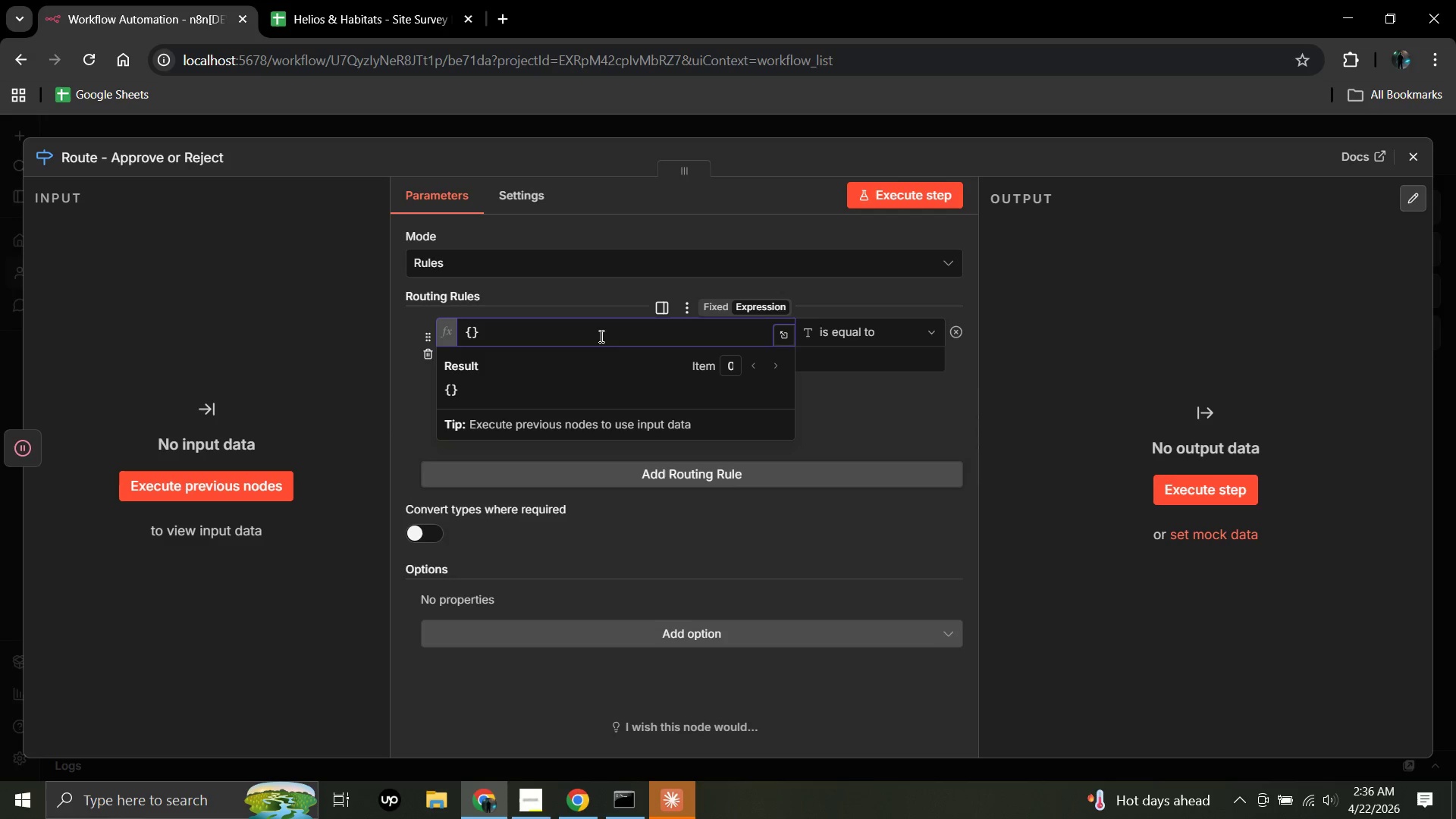 
type({$json)
 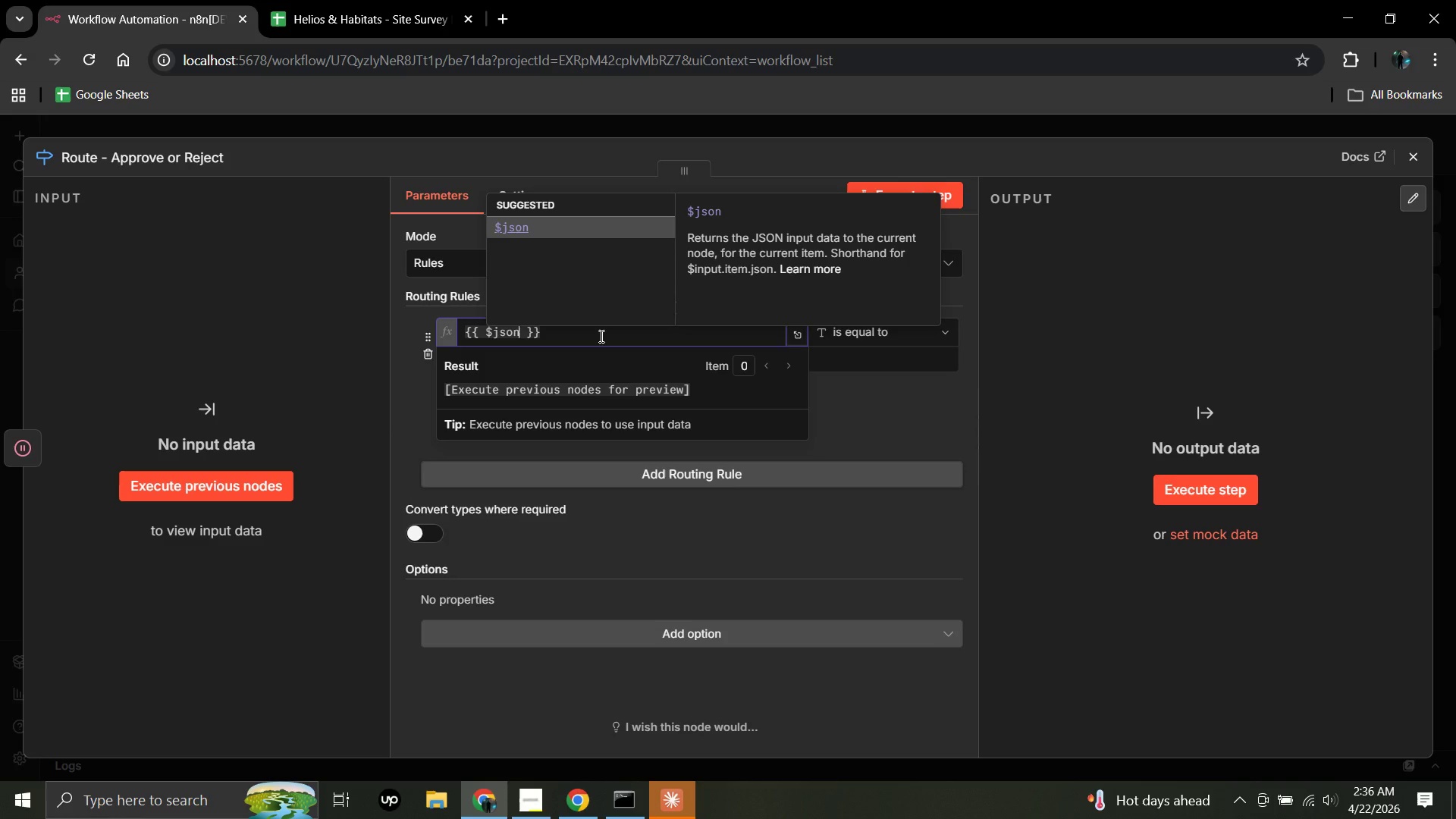 
type(.query)
 